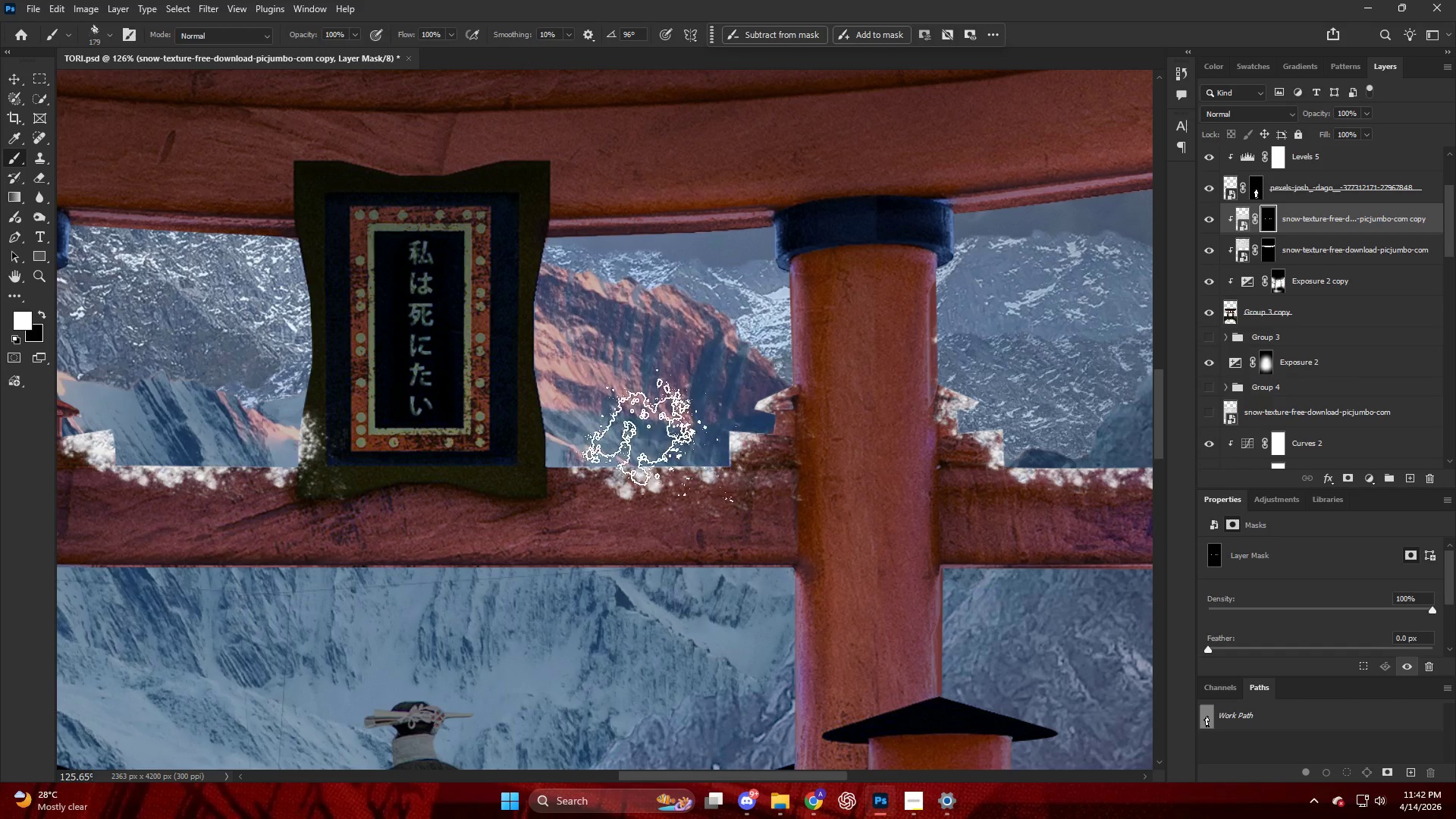 
left_click_drag(start_coordinate=[618, 434], to_coordinate=[611, 435])
 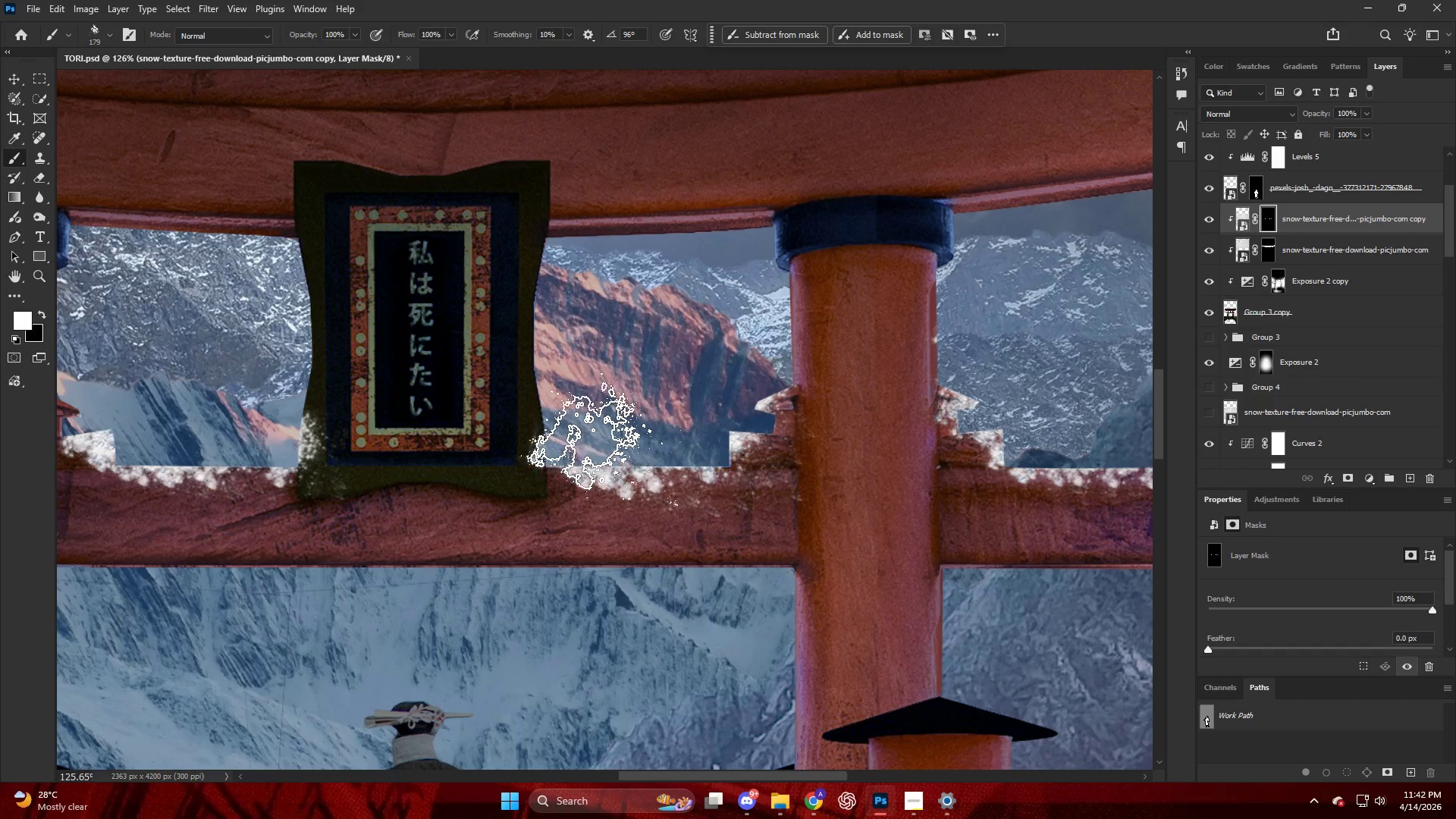 
key(Alt+AltLeft)
 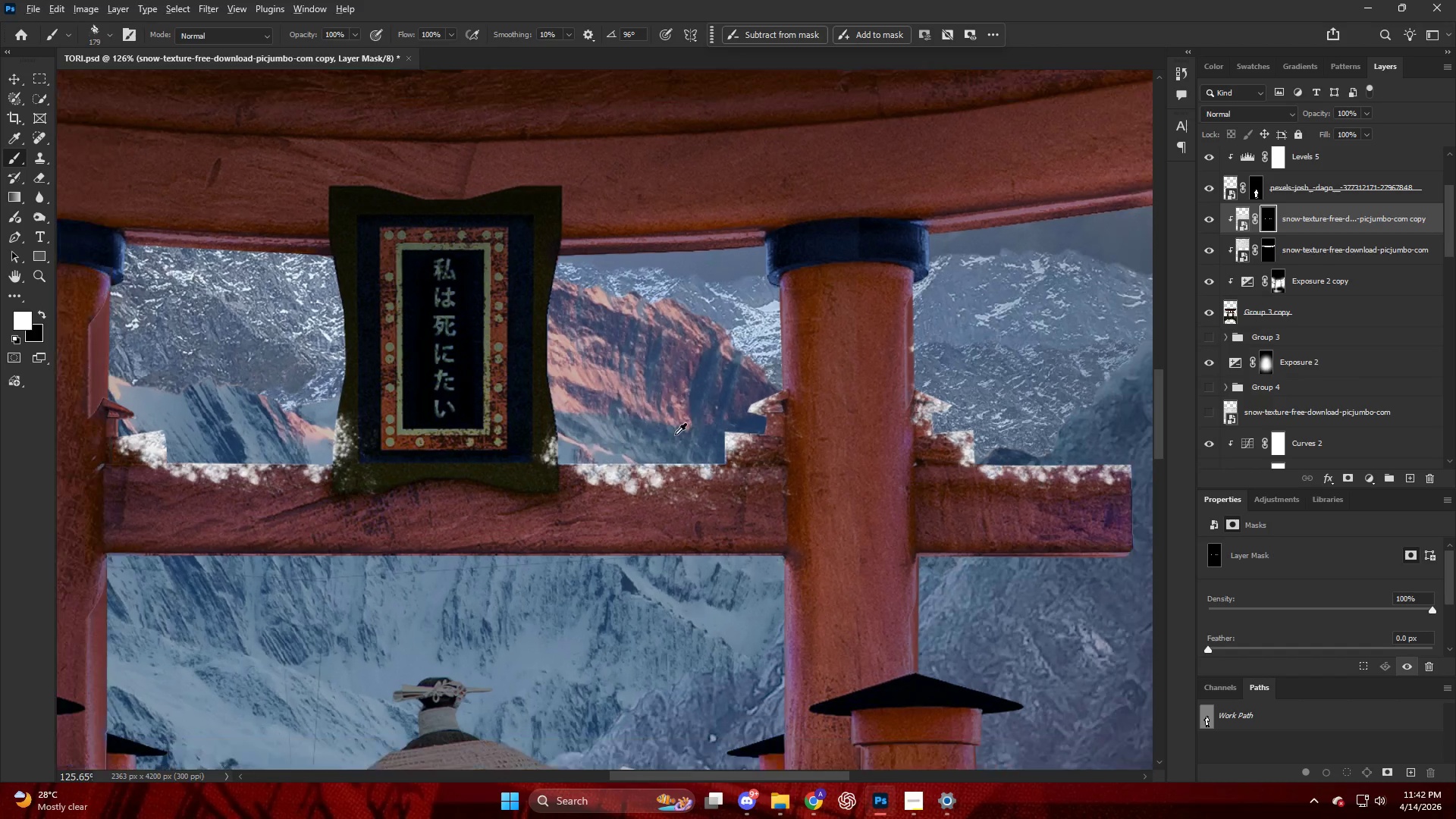 
key(Alt+AltLeft)
 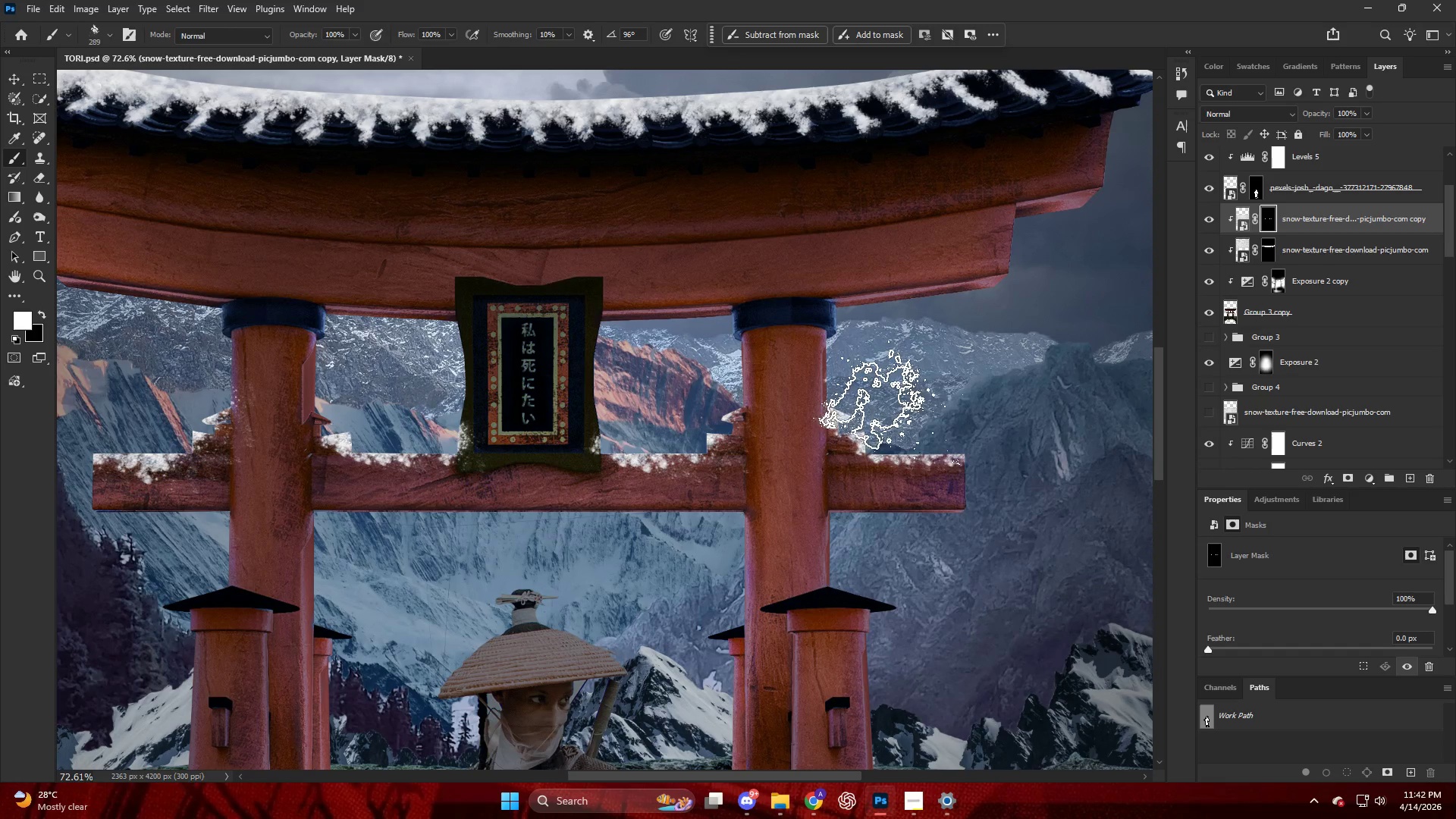 
scroll: coordinate [676, 435], scroll_direction: down, amount: 6.0
 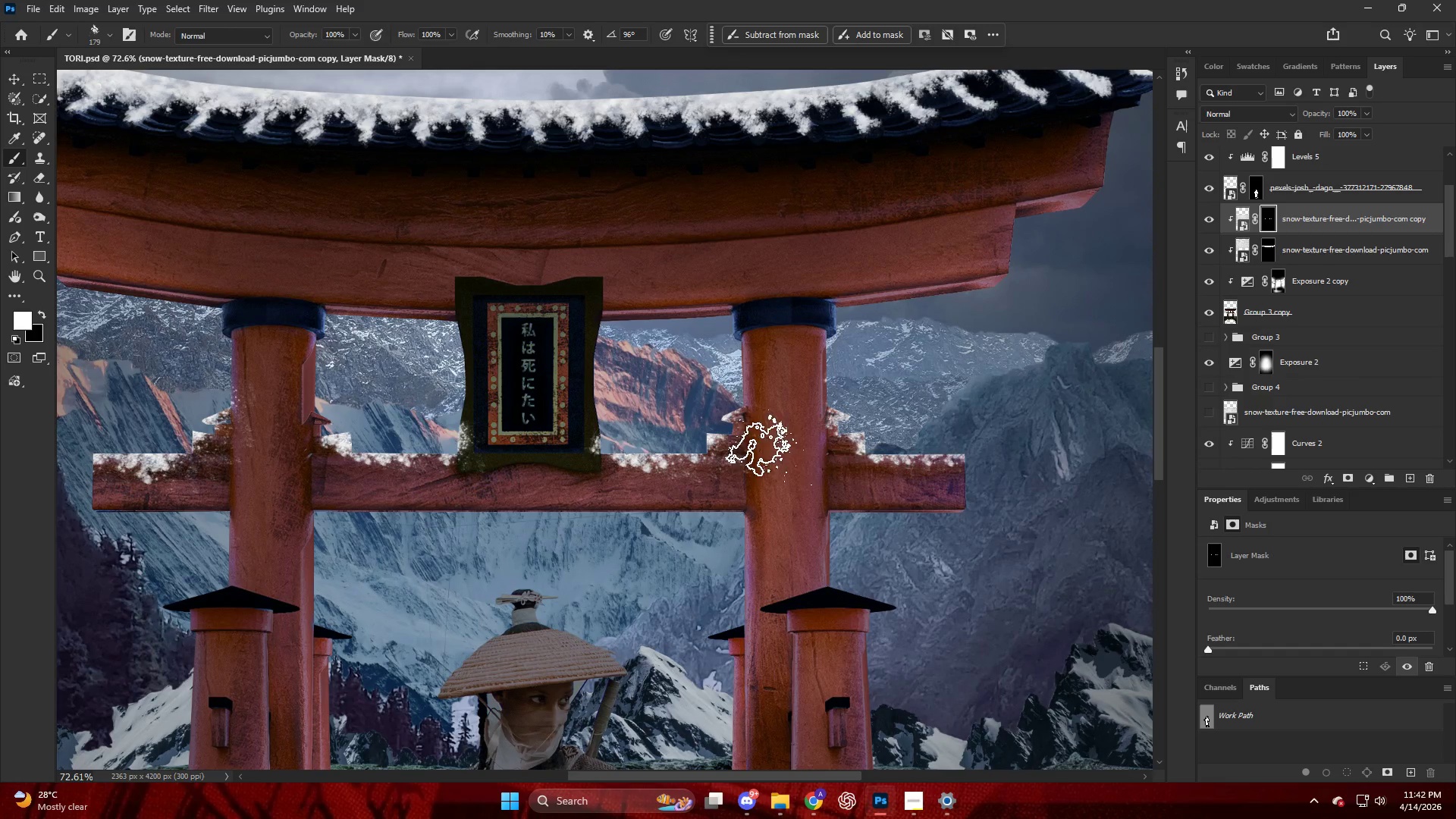 
left_click_drag(start_coordinate=[904, 425], to_coordinate=[930, 435])
 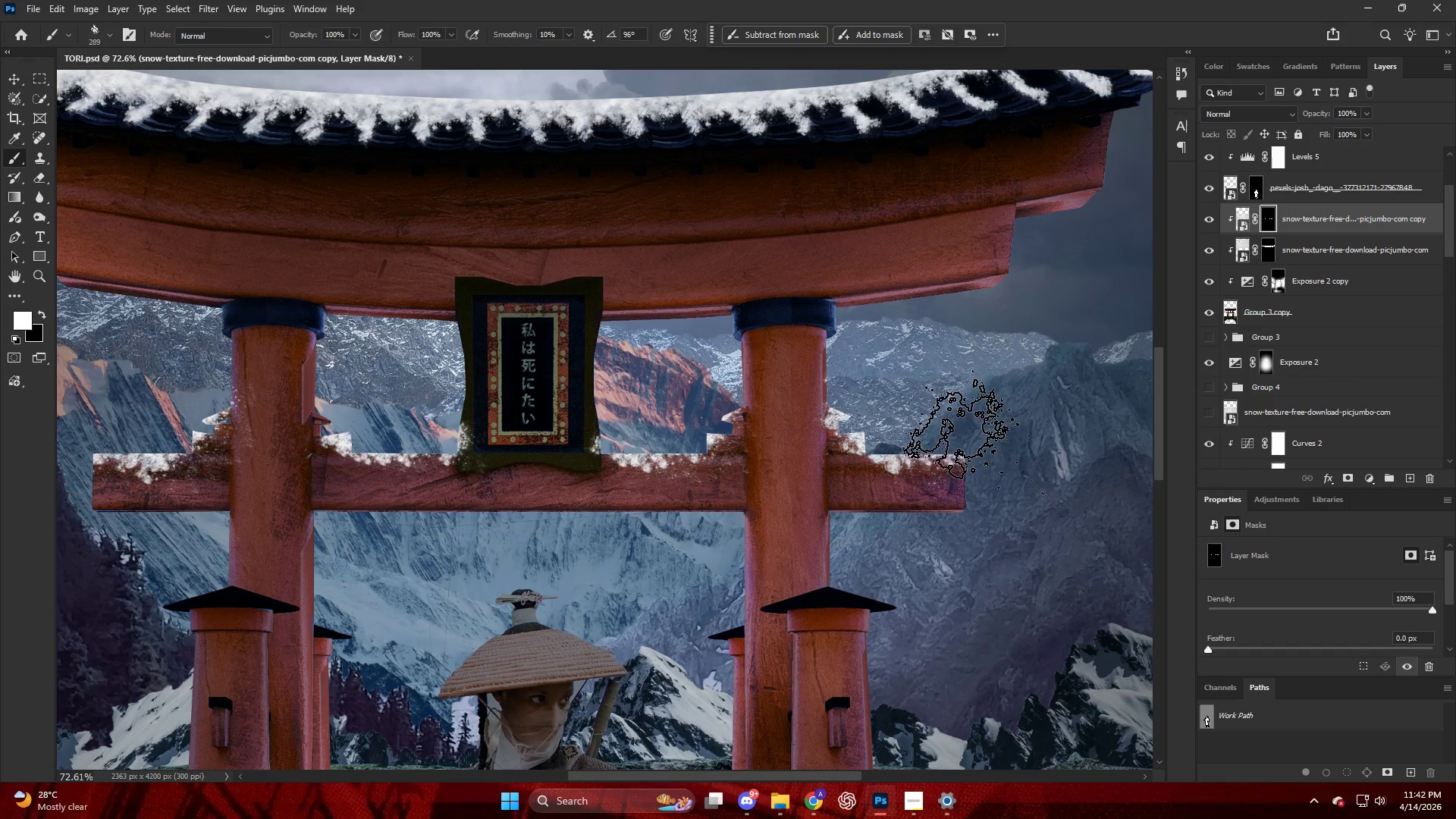 
left_click_drag(start_coordinate=[968, 430], to_coordinate=[984, 430])
 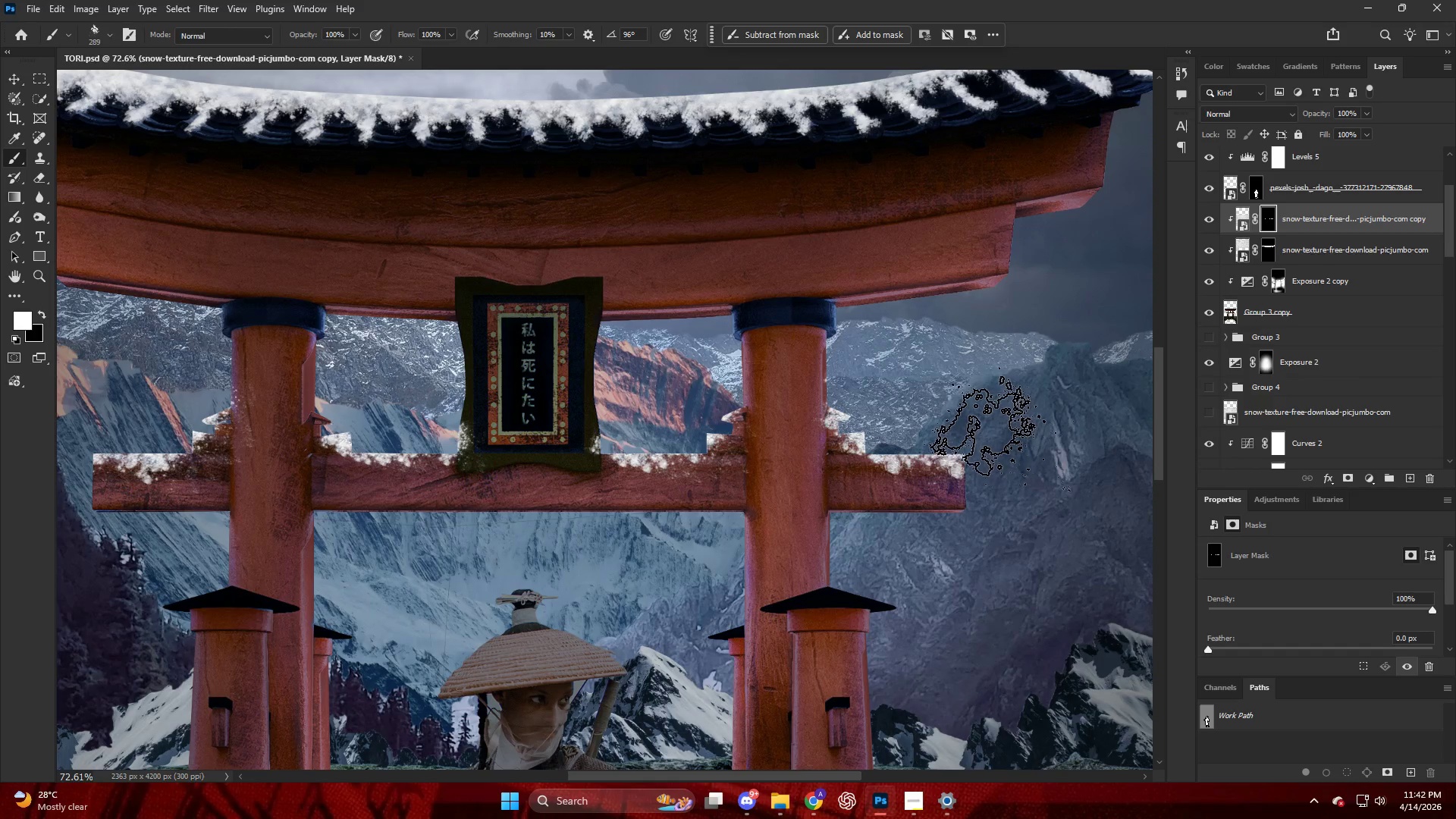 
key(Alt+AltLeft)
 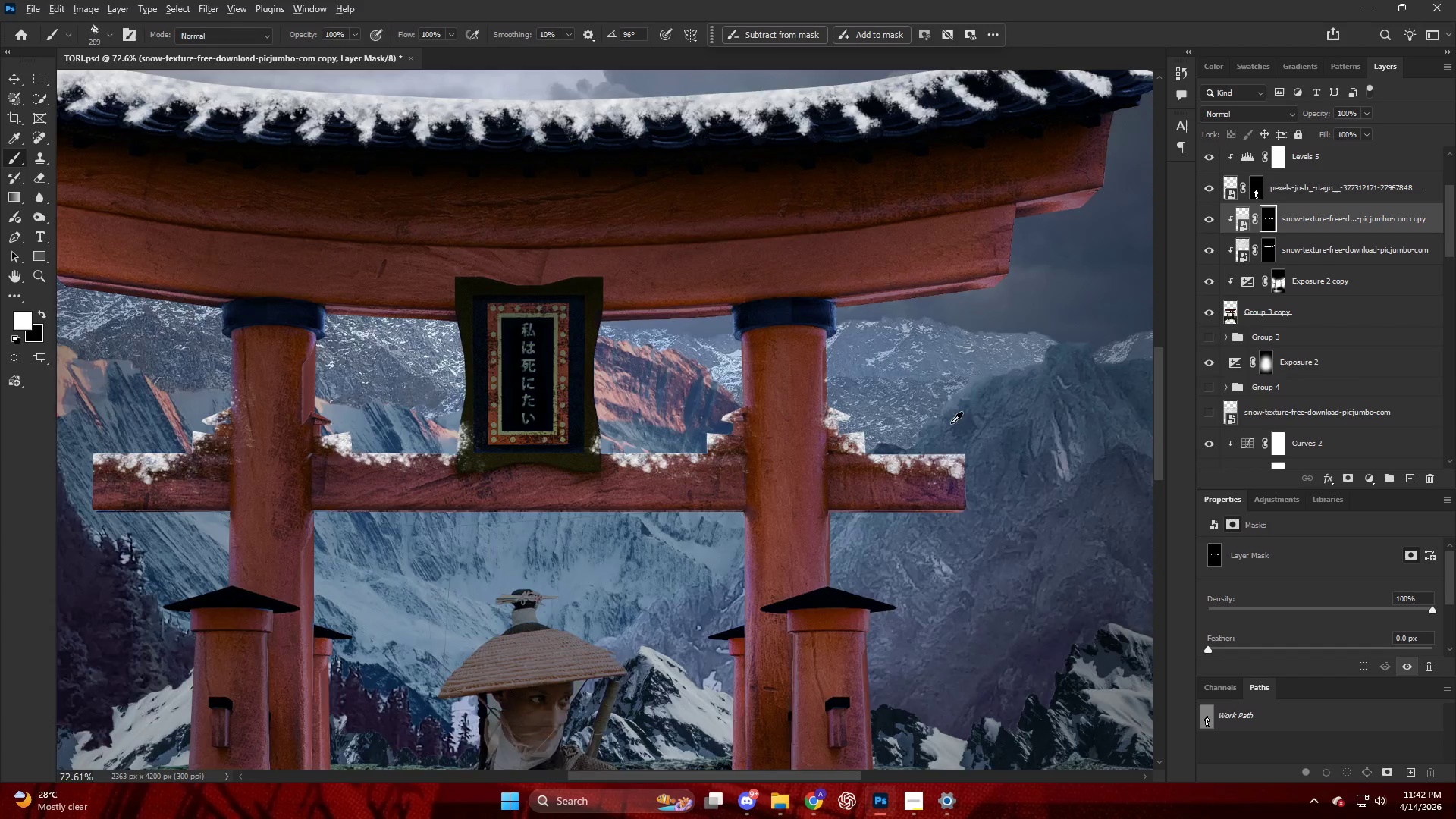 
hold_key(key=AltLeft, duration=1.36)
scroll: coordinate [429, 457], scroll_direction: up, amount: 5.0
 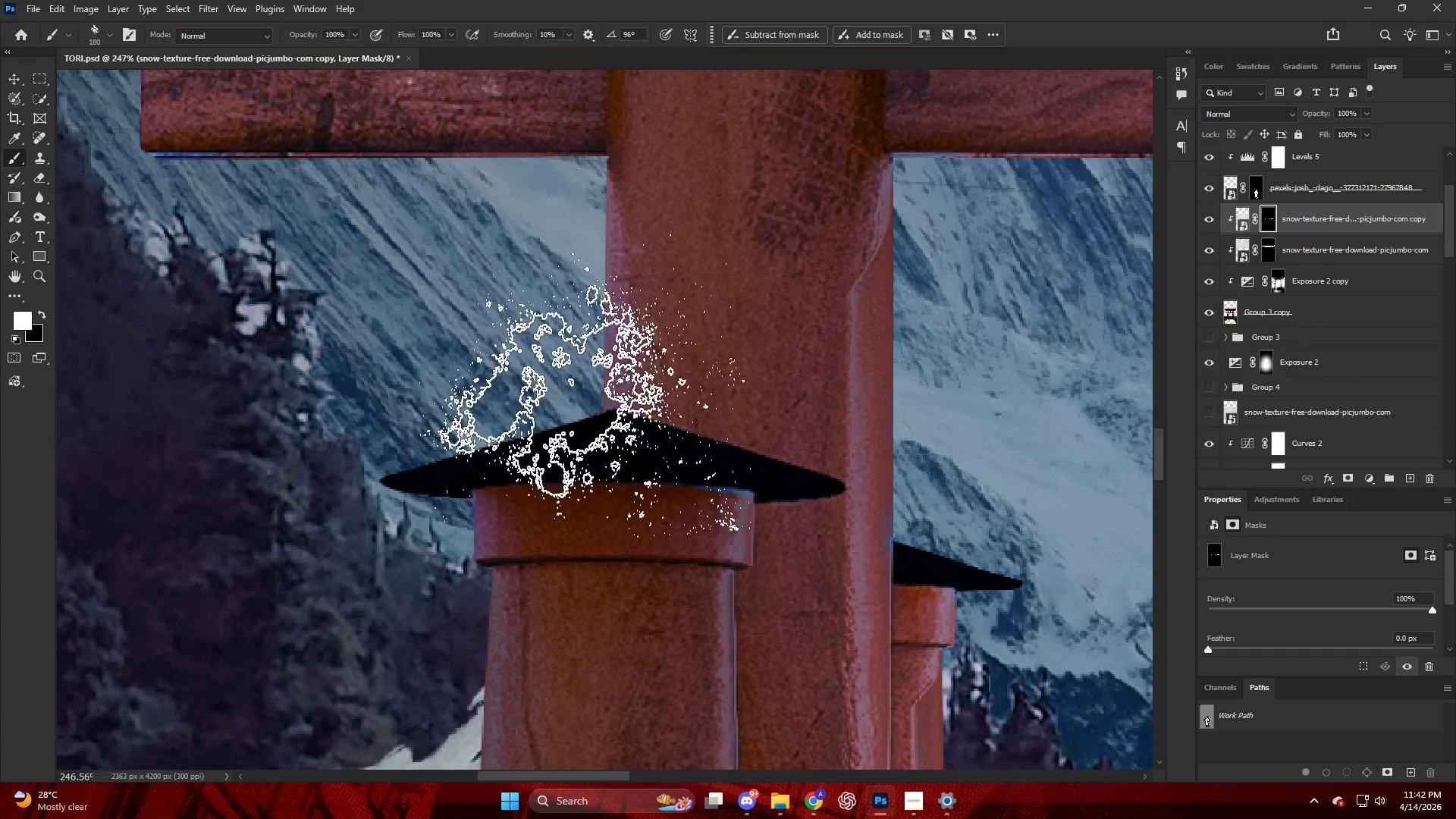 
left_click_drag(start_coordinate=[573, 393], to_coordinate=[568, 393])
 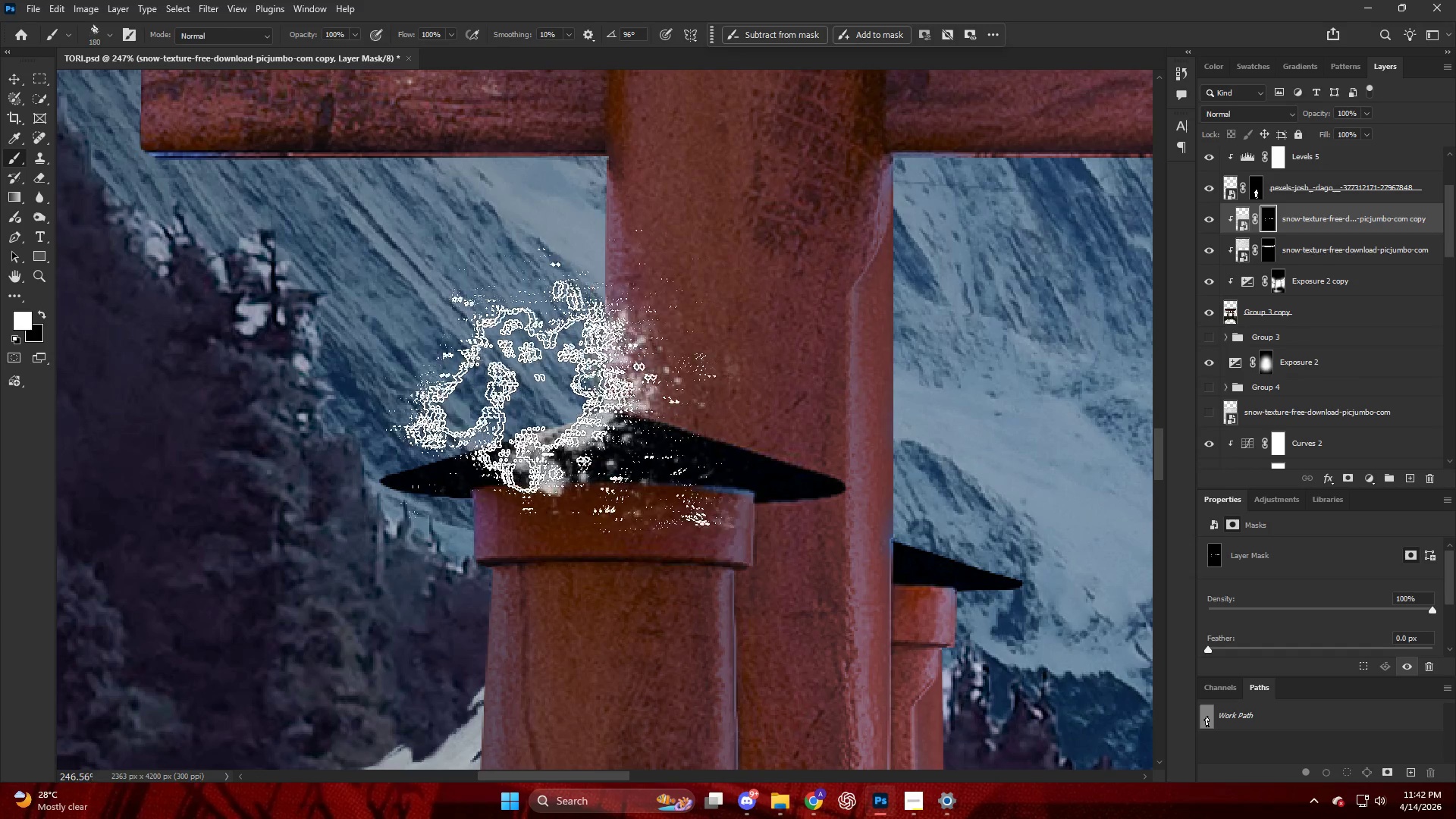 
left_click_drag(start_coordinate=[542, 389], to_coordinate=[517, 389])
 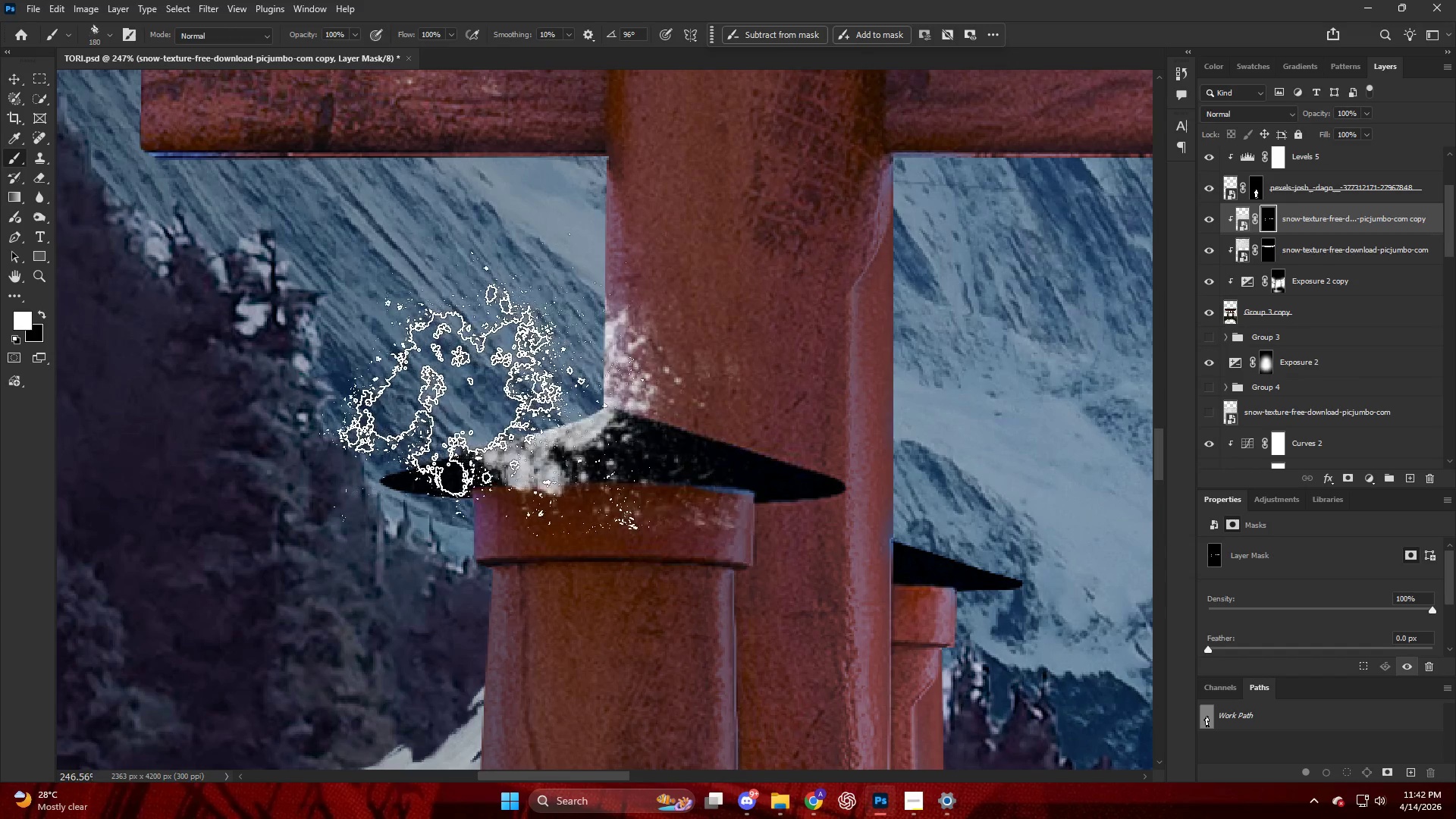 
left_click_drag(start_coordinate=[453, 390], to_coordinate=[409, 398])
 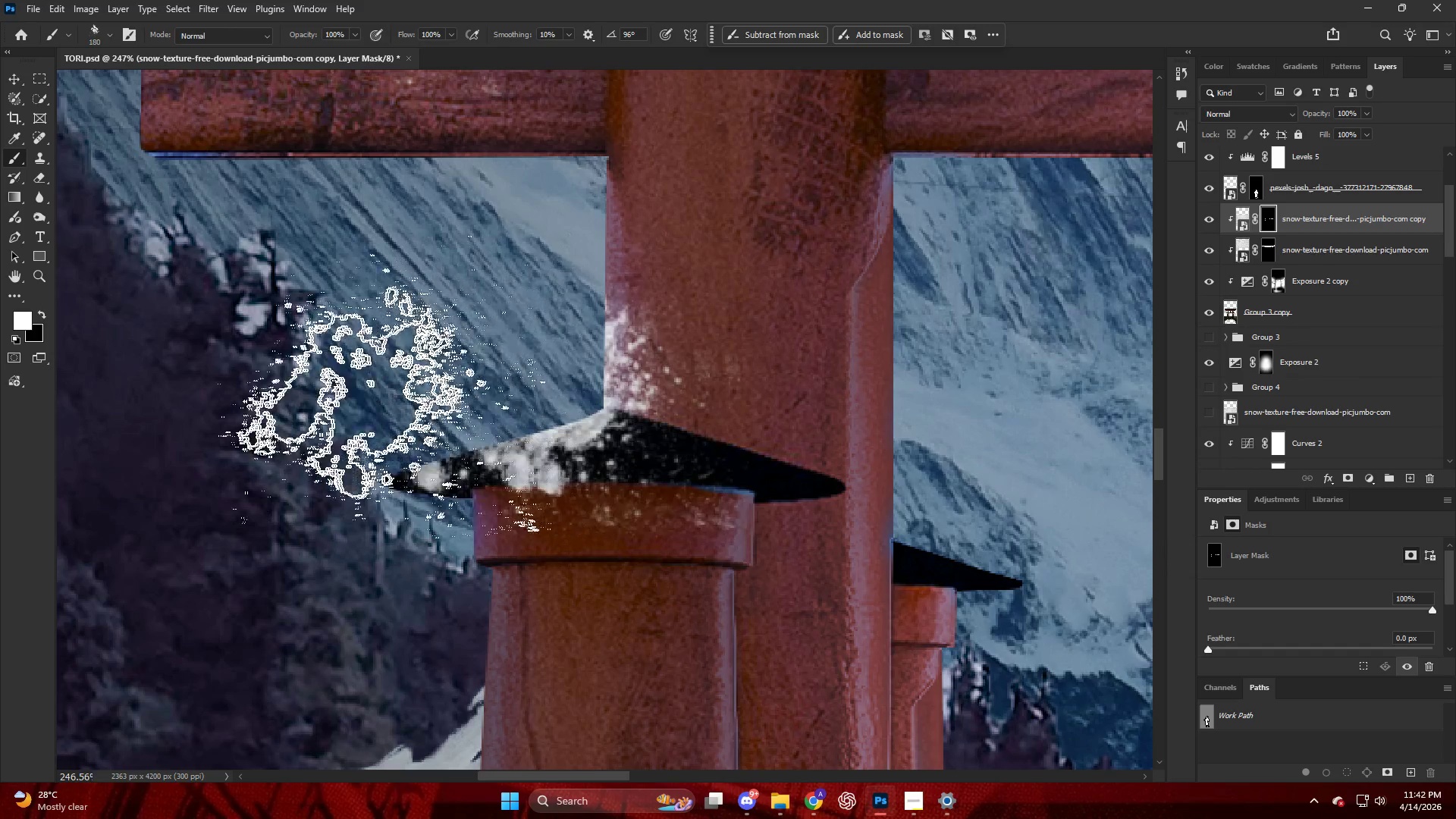 
left_click_drag(start_coordinate=[369, 395], to_coordinate=[365, 395])
 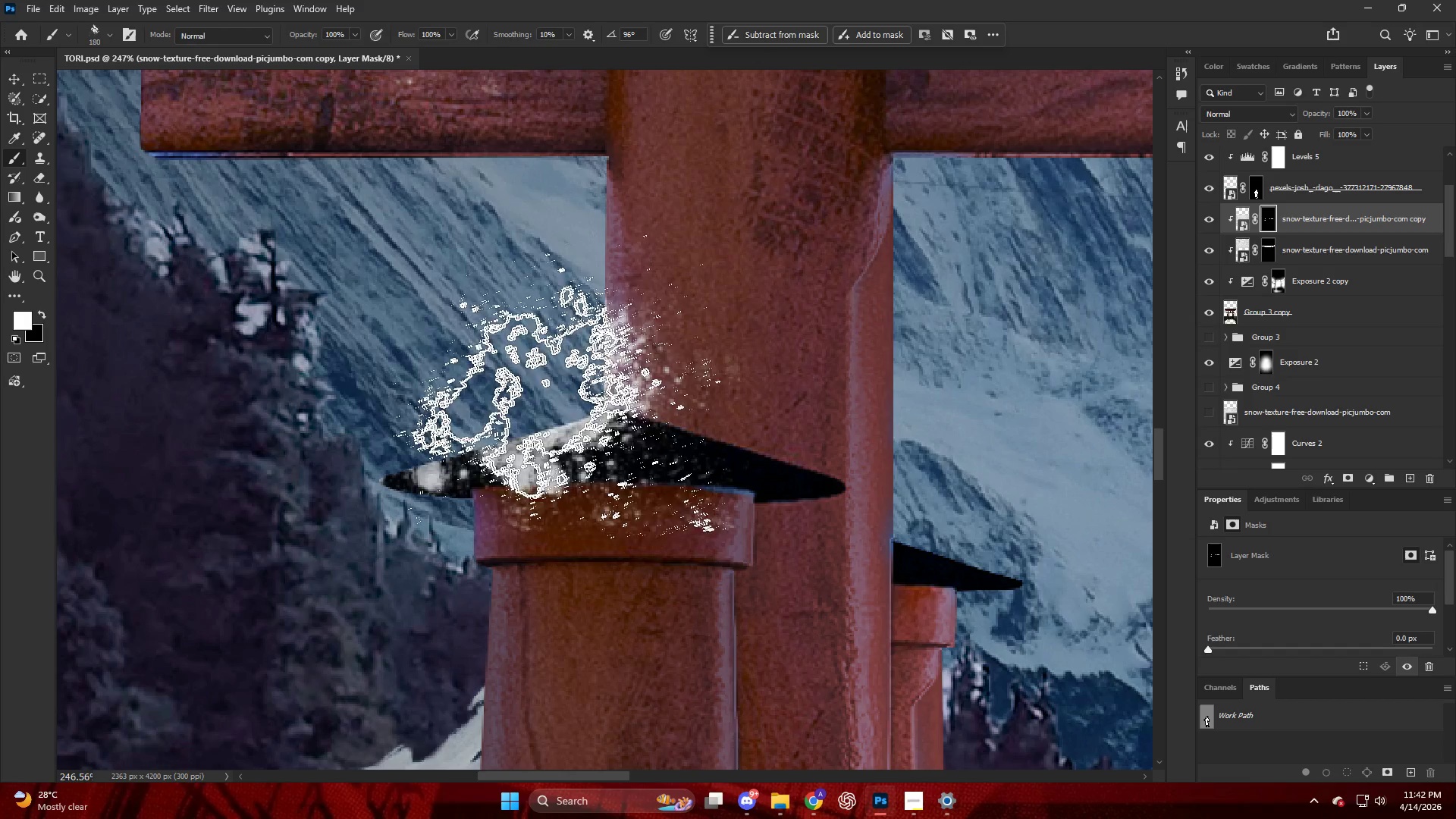 
key(Alt+AltLeft)
 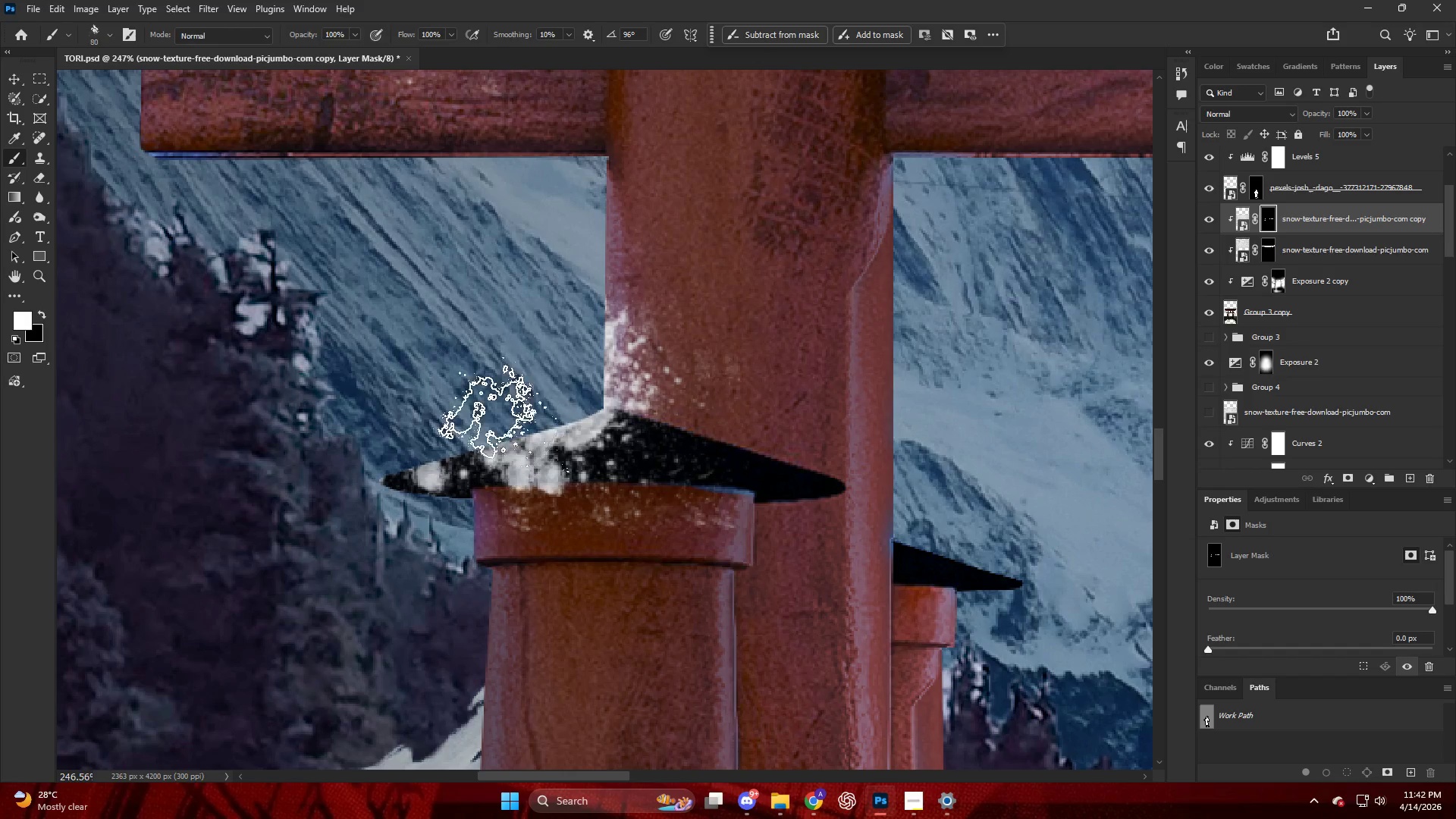 
left_click_drag(start_coordinate=[563, 407], to_coordinate=[547, 412])
 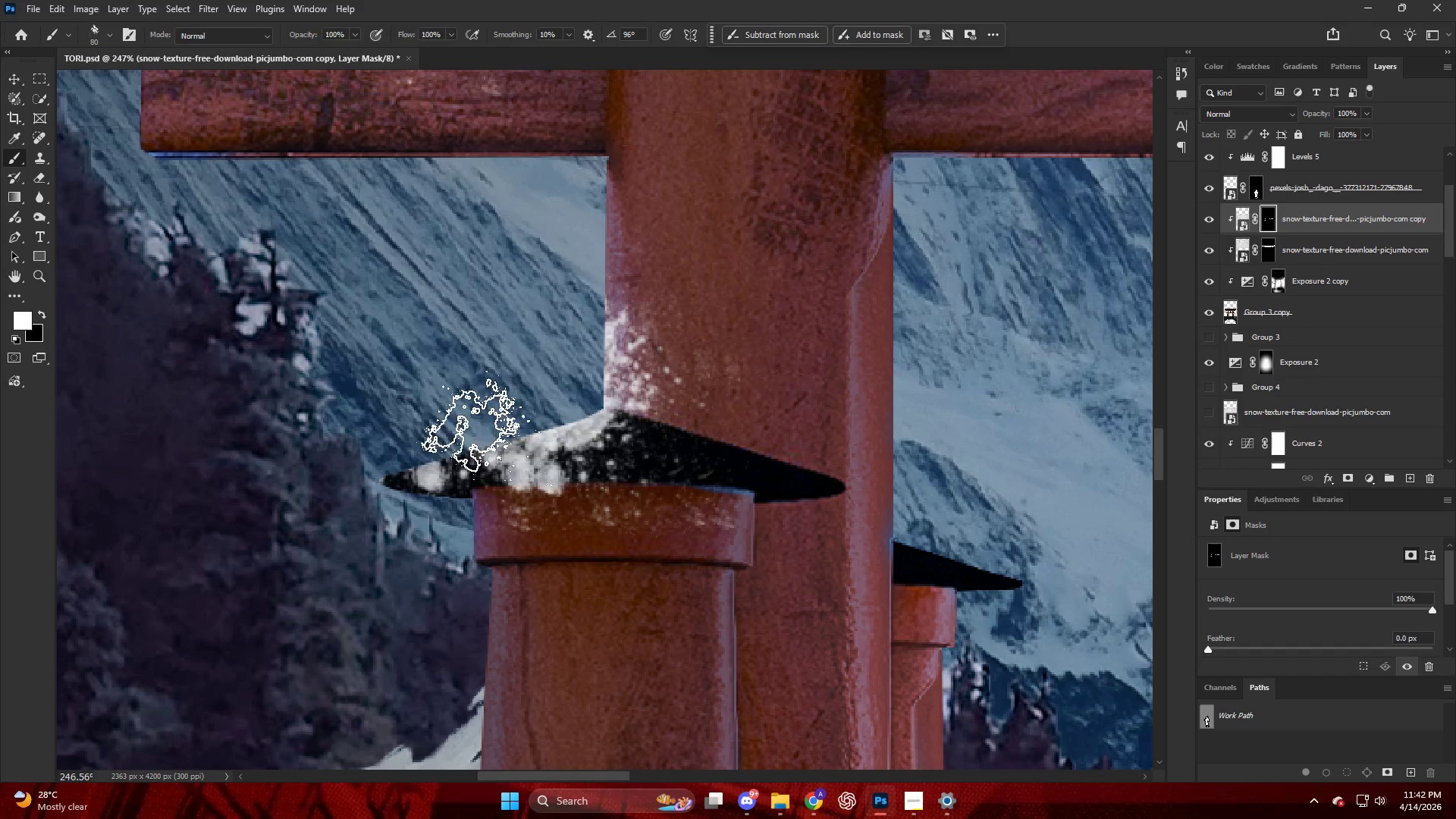 
left_click_drag(start_coordinate=[487, 425], to_coordinate=[447, 432])
 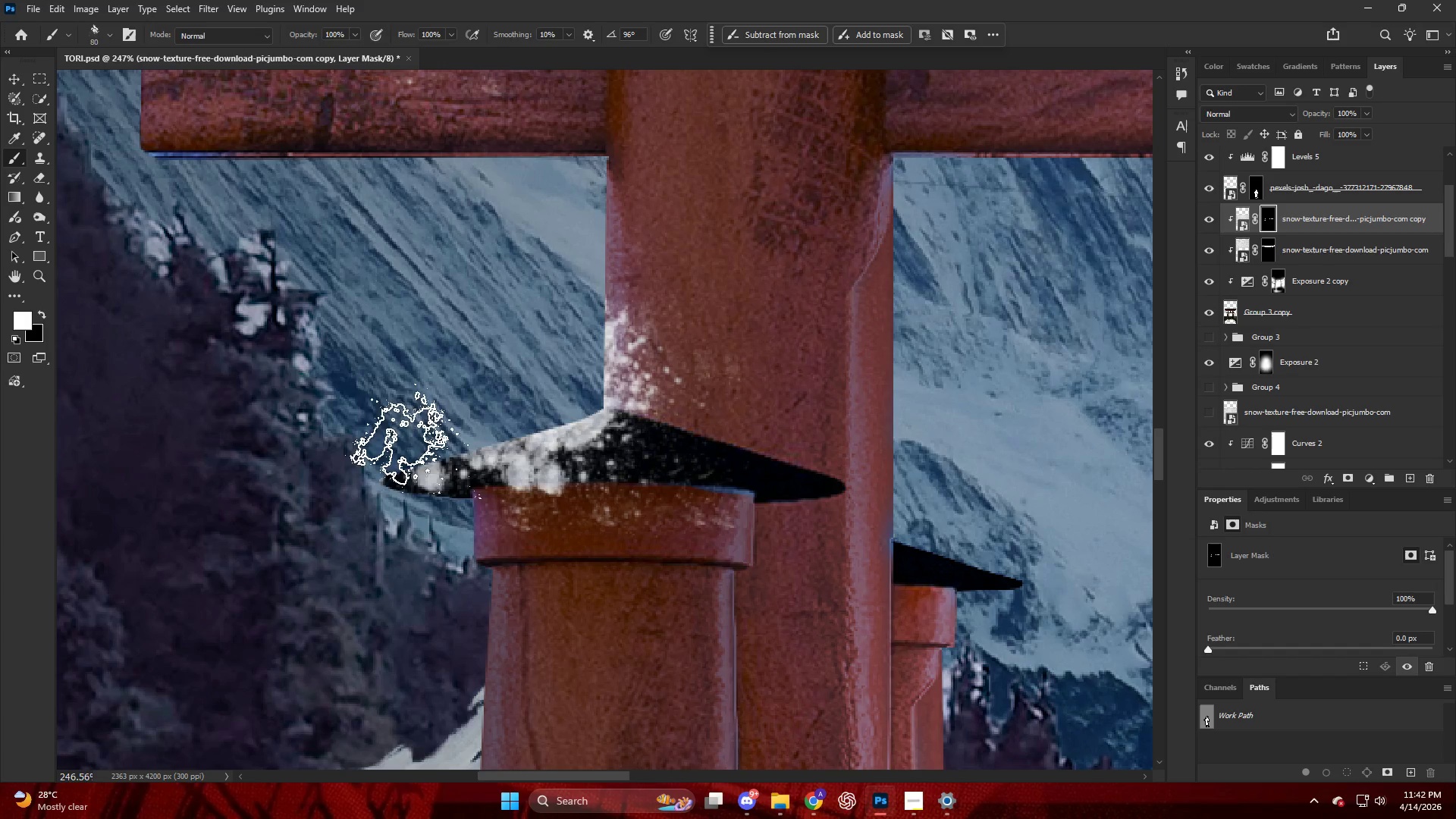 
left_click_drag(start_coordinate=[420, 436], to_coordinate=[388, 444])
 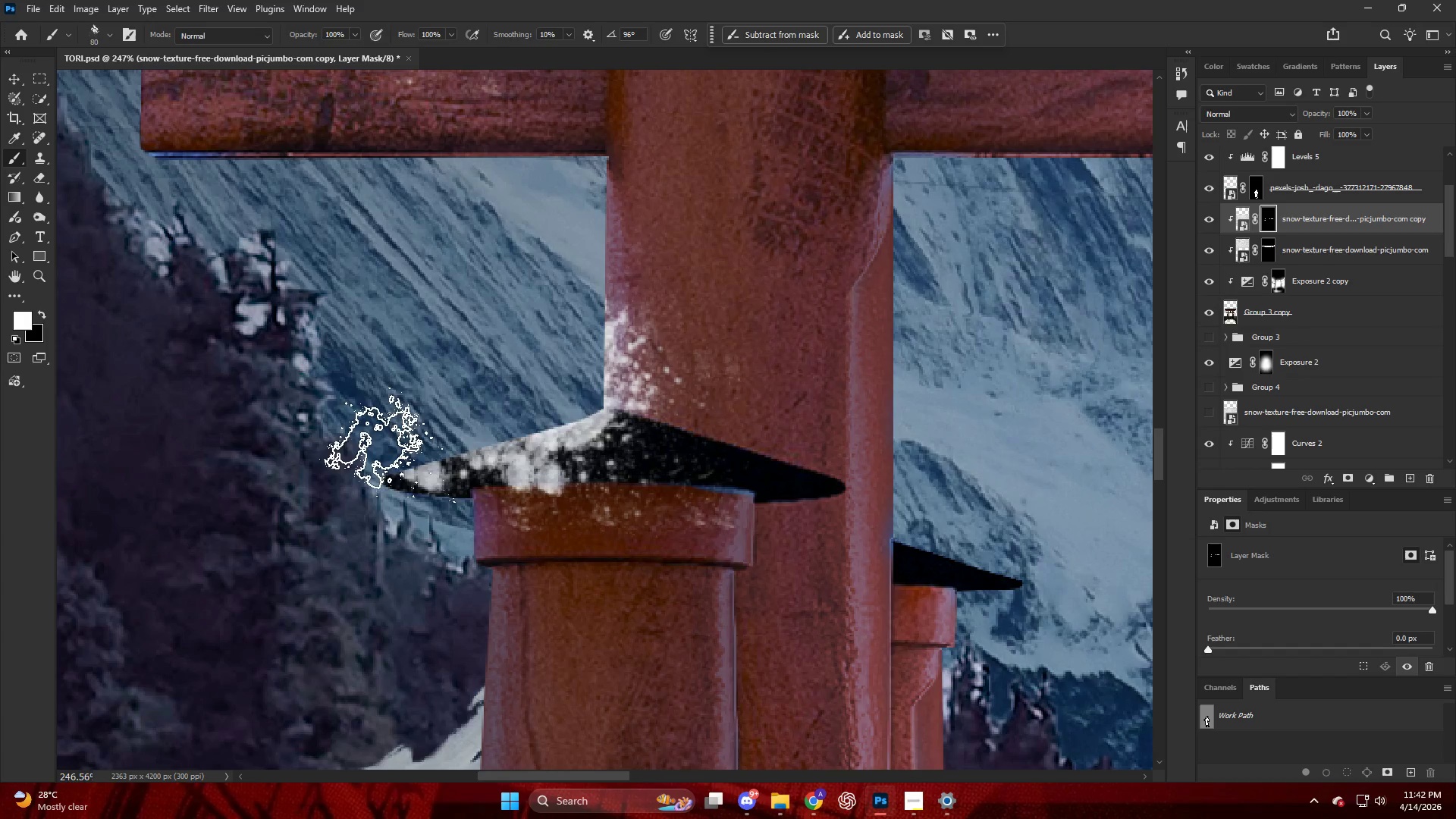 
left_click_drag(start_coordinate=[384, 443], to_coordinate=[419, 444])
 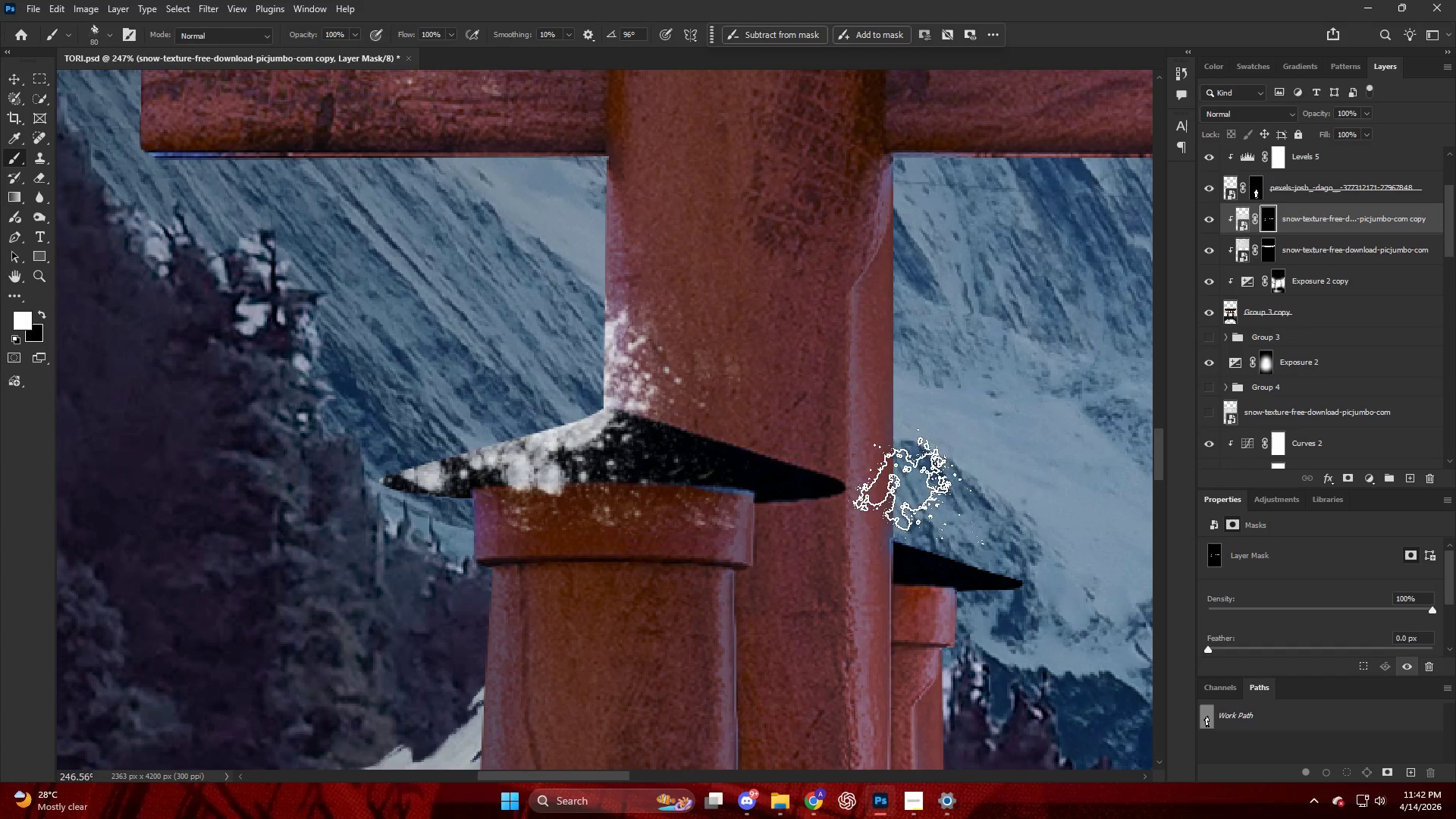 
left_click_drag(start_coordinate=[921, 500], to_coordinate=[937, 527])
 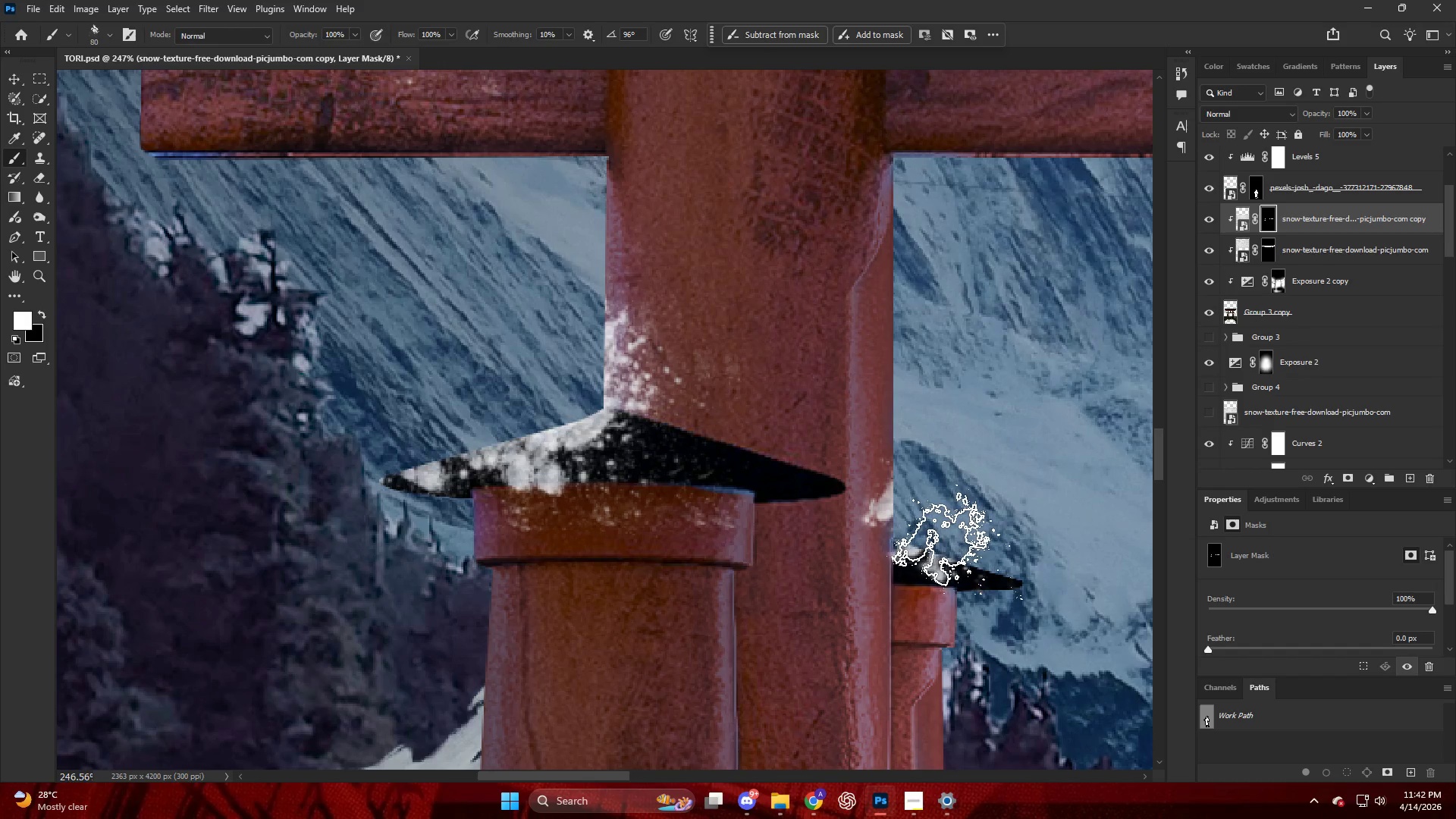 
left_click_drag(start_coordinate=[954, 541], to_coordinate=[972, 546])
 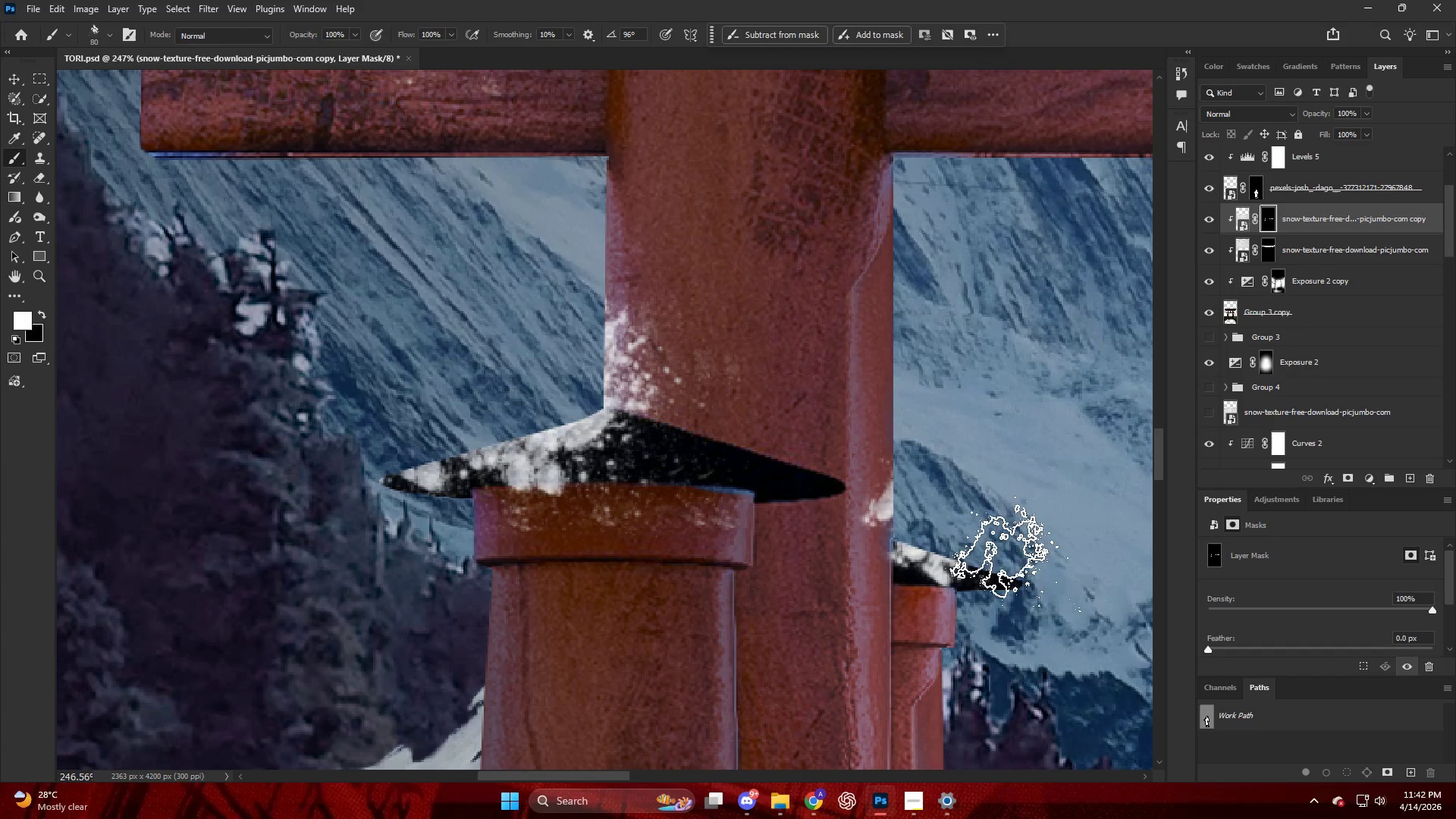 
left_click_drag(start_coordinate=[1009, 552], to_coordinate=[1018, 552])
 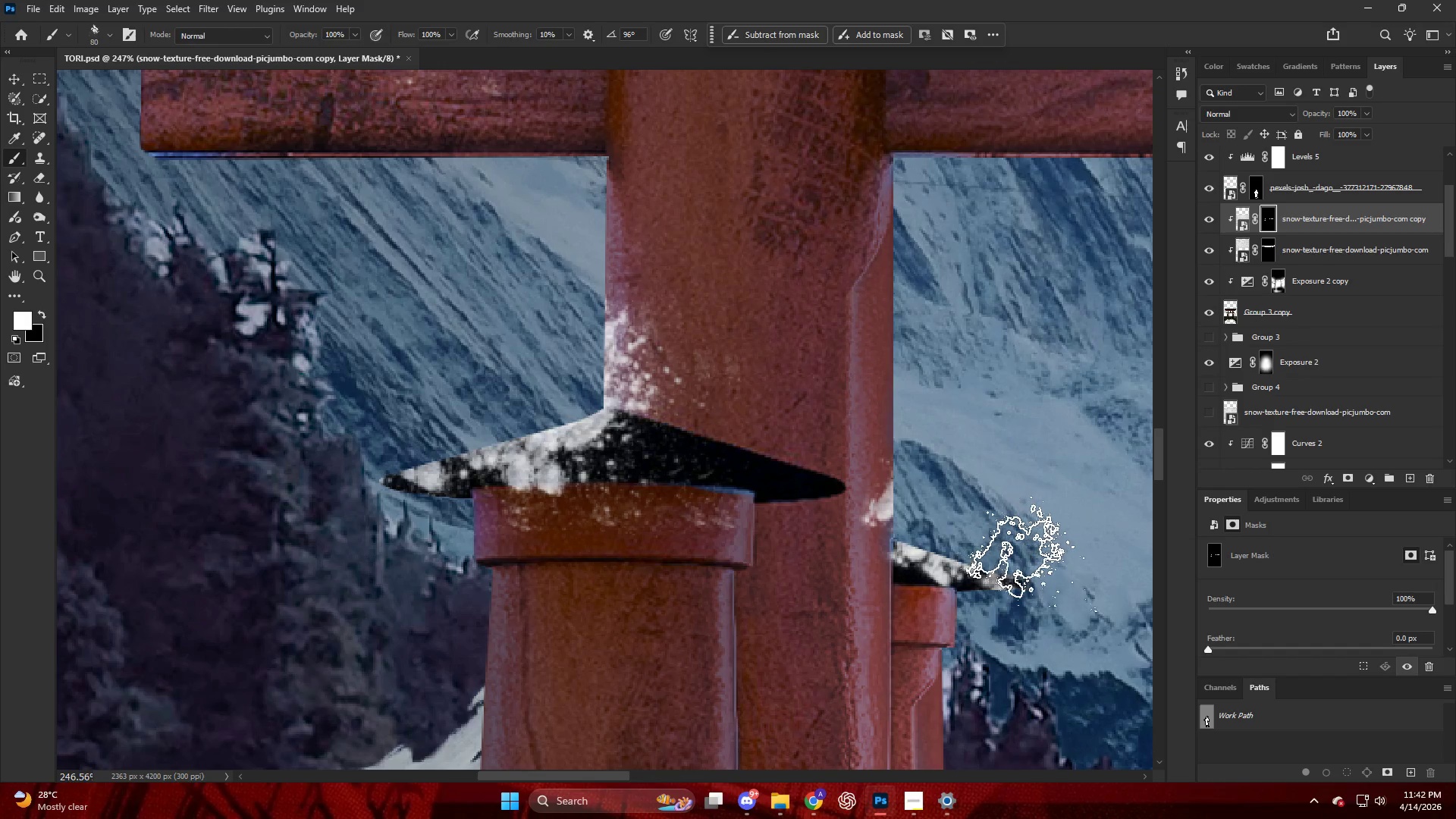 
left_click_drag(start_coordinate=[1029, 552], to_coordinate=[1034, 552])
 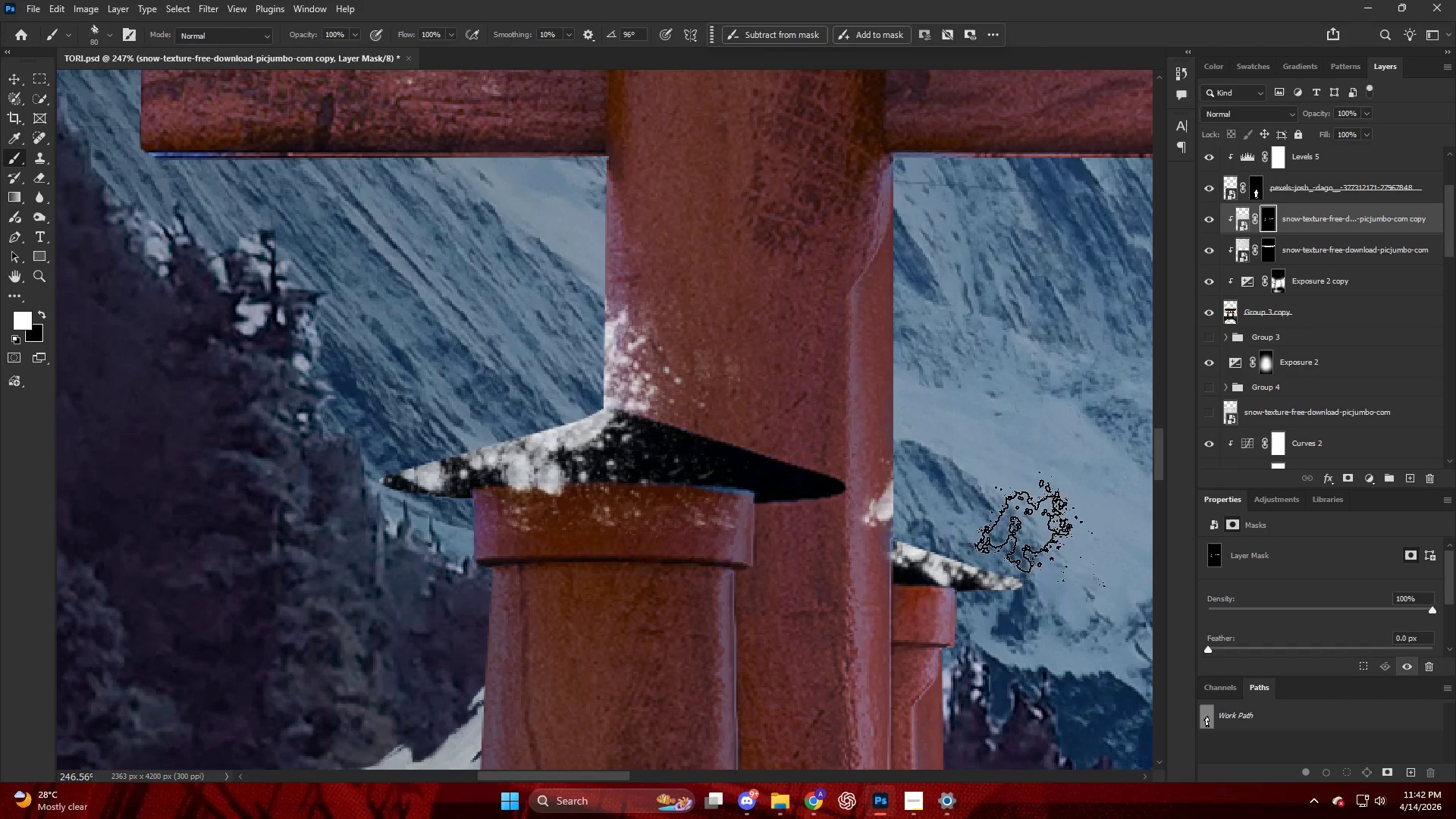 
hold_key(key=AltLeft, duration=0.69)
 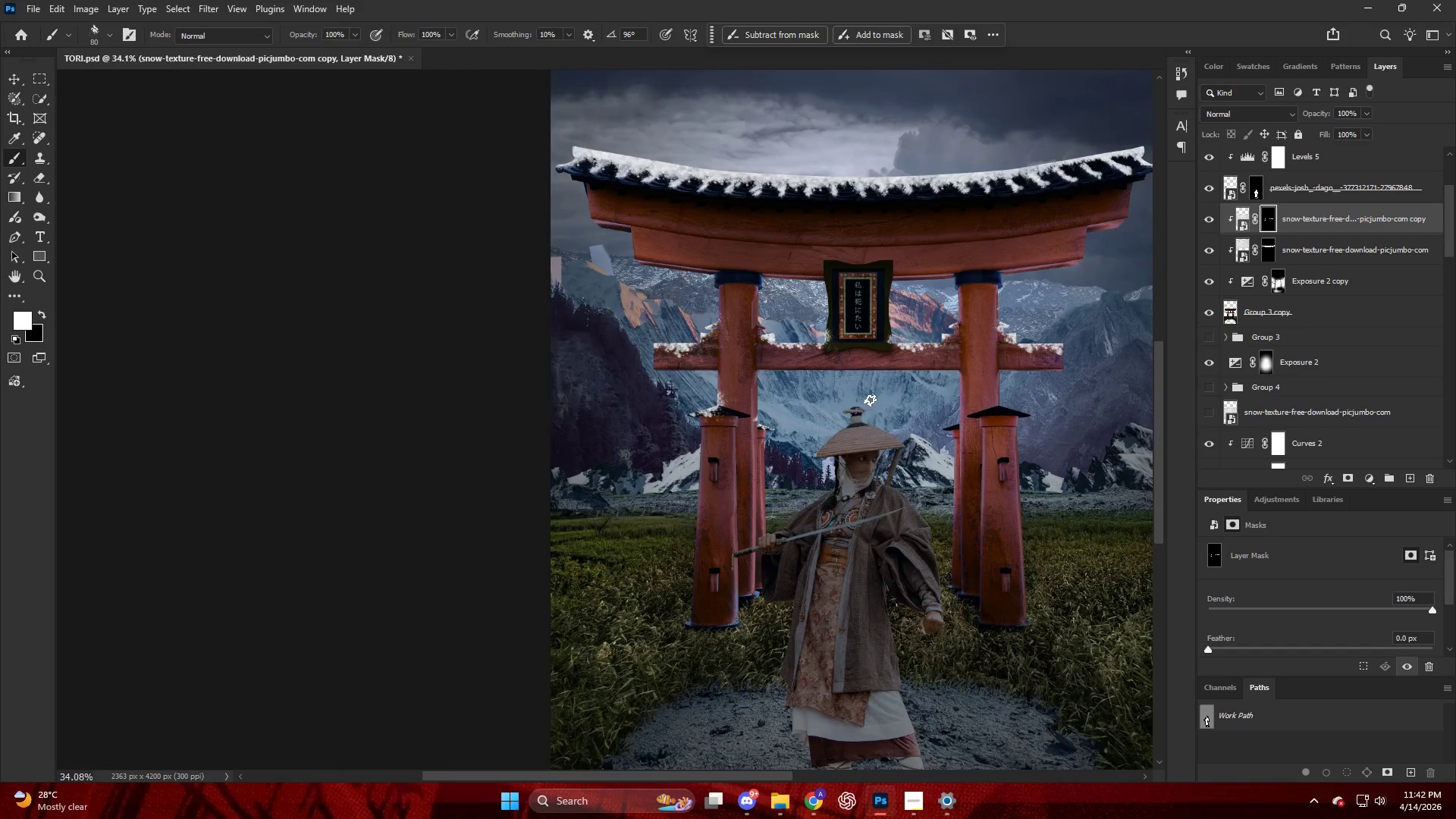 
key(Control+ControlLeft)
 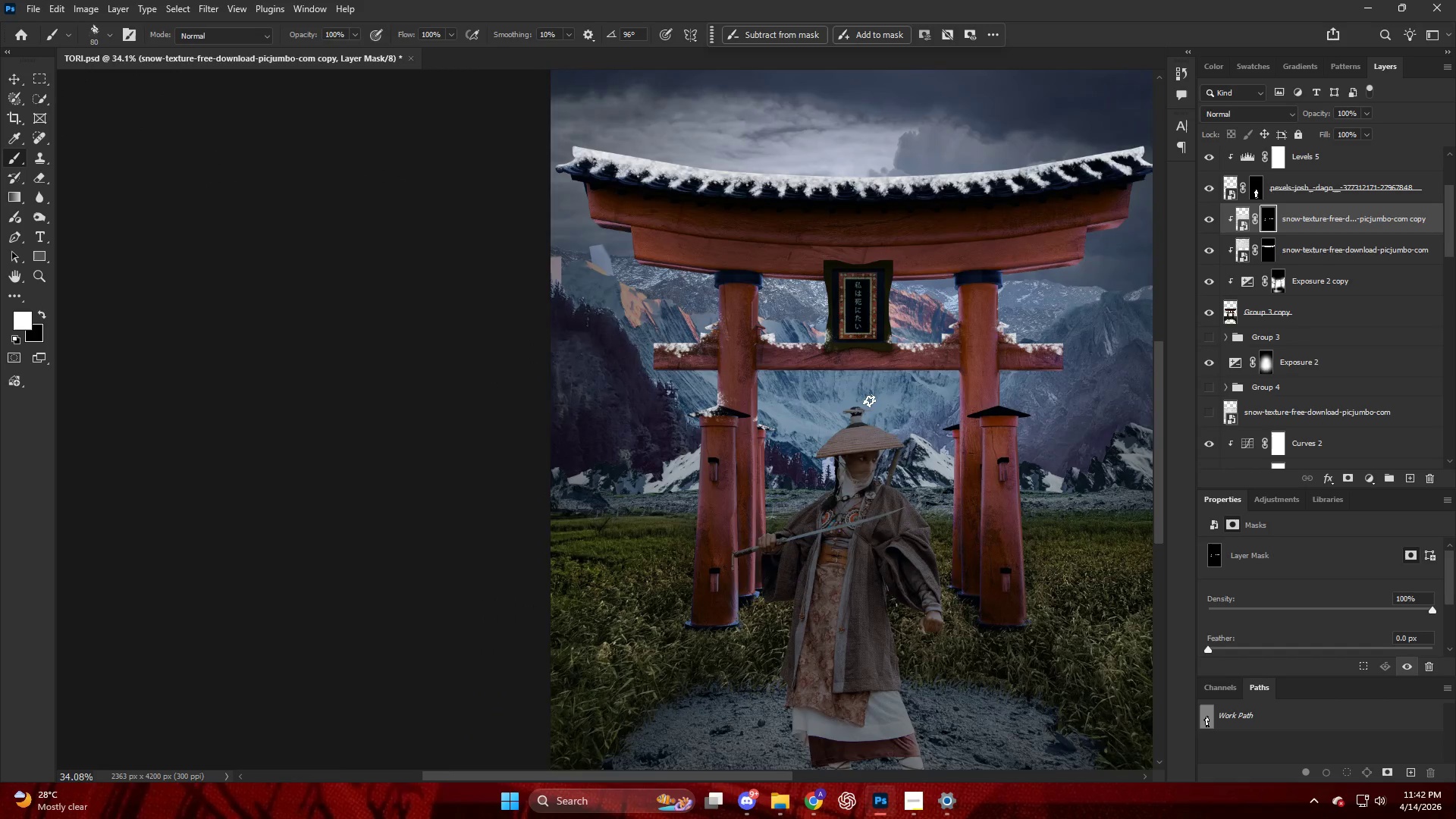 
hold_key(key=AltLeft, duration=0.44)
 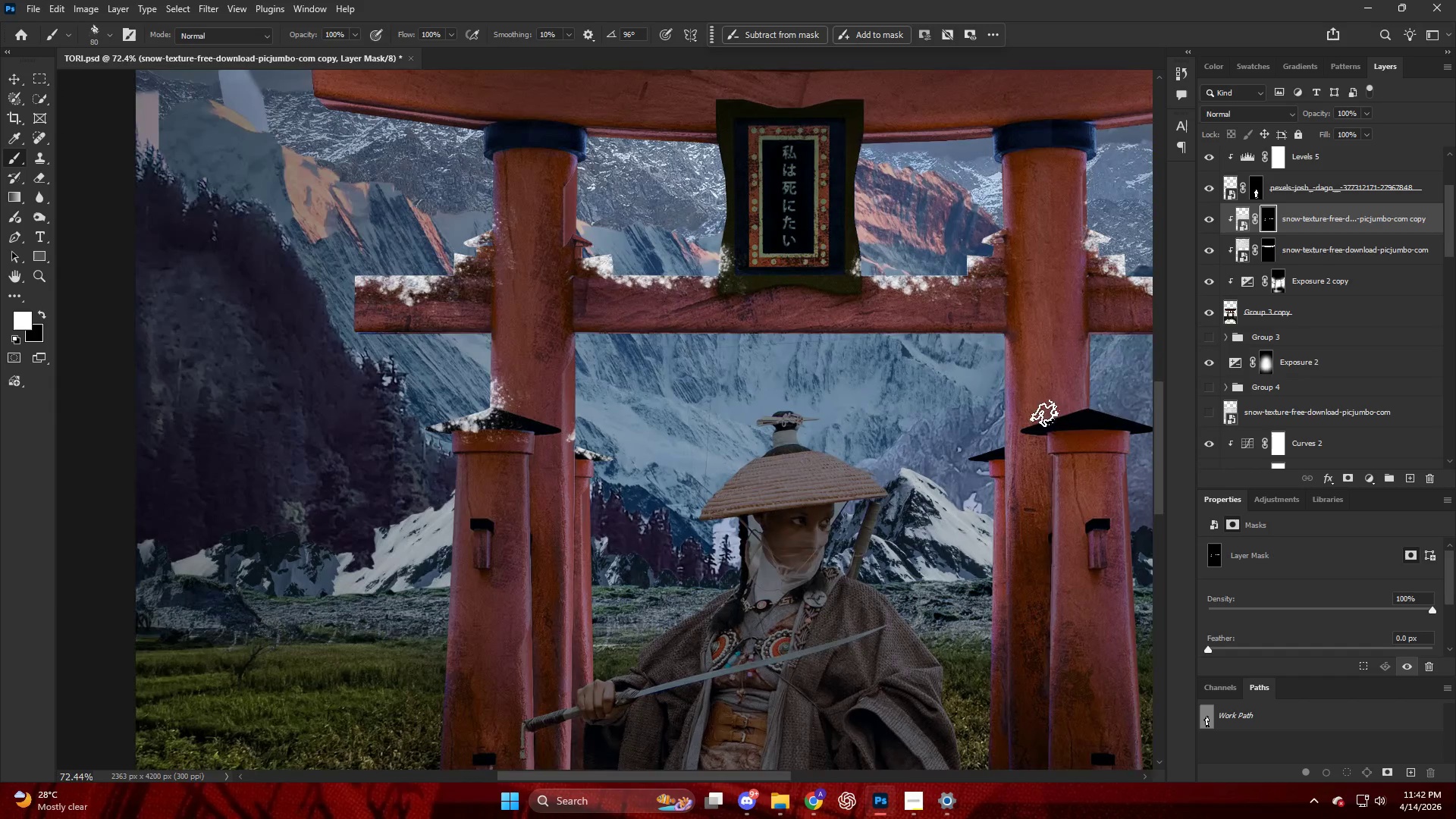 
key(Control+ControlLeft)
 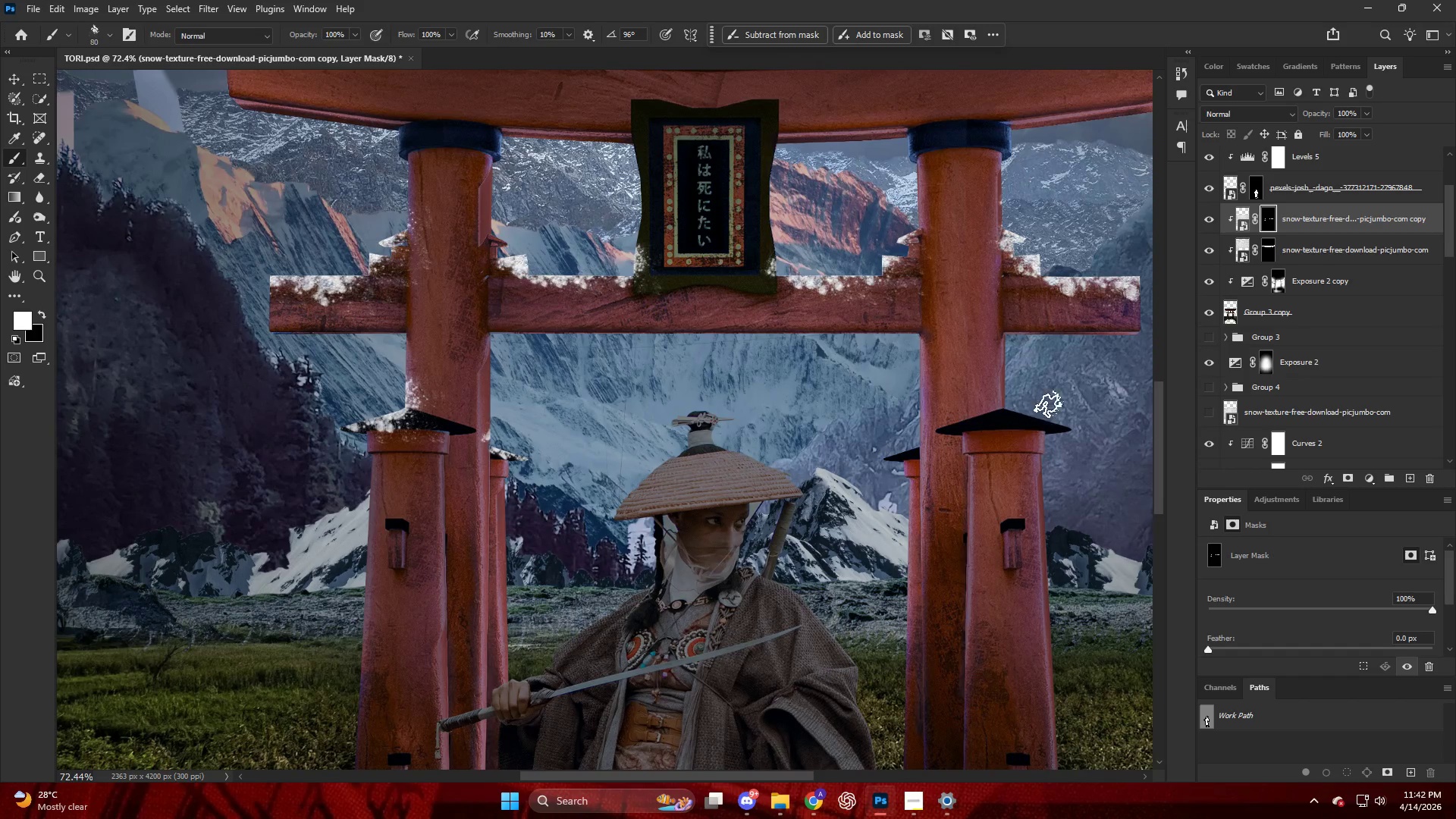 
hold_key(key=AltLeft, duration=1.11)
scroll: coordinate [999, 456], scroll_direction: down, amount: 16.0
 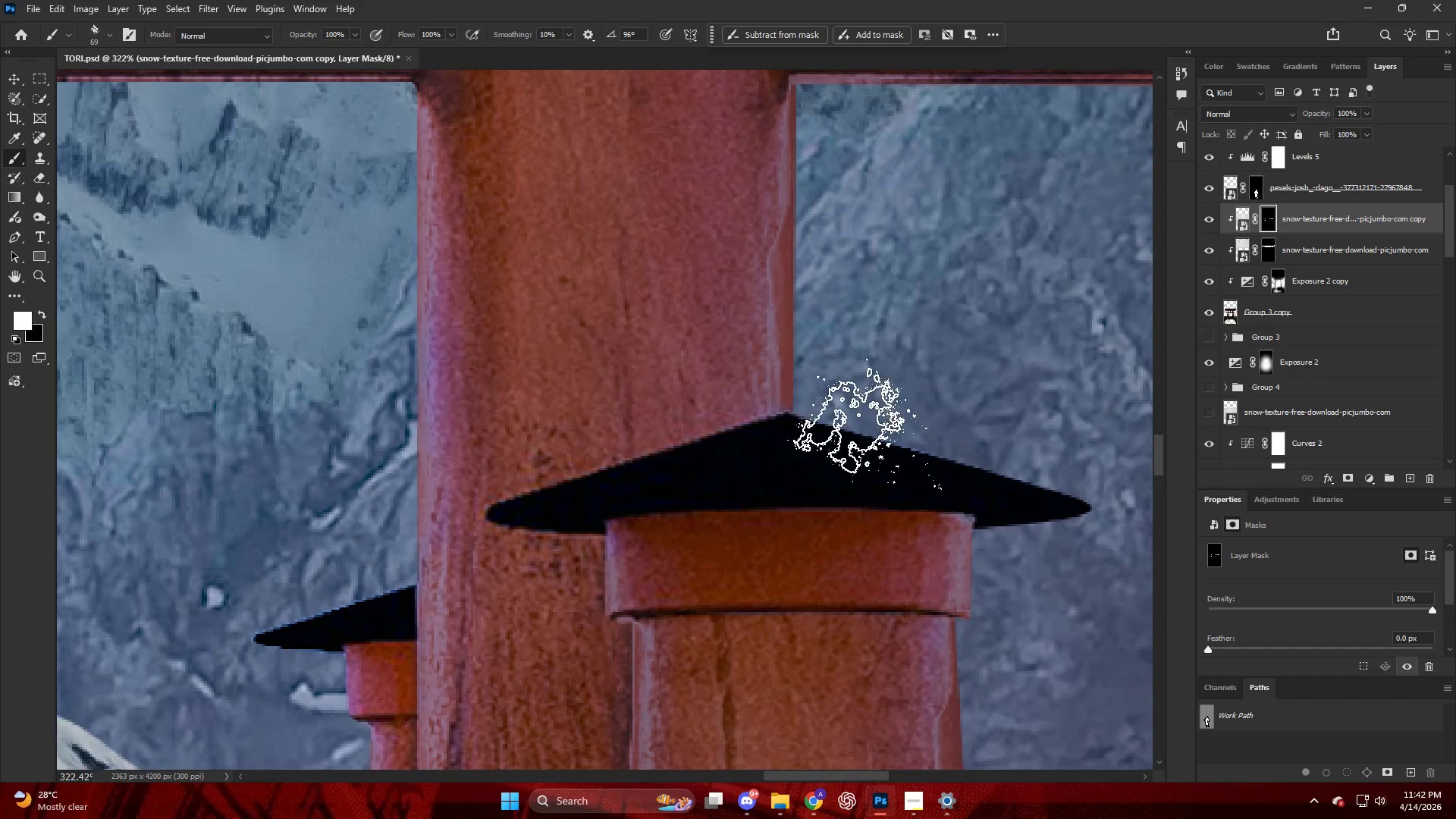 
left_click_drag(start_coordinate=[858, 419], to_coordinate=[866, 426])
 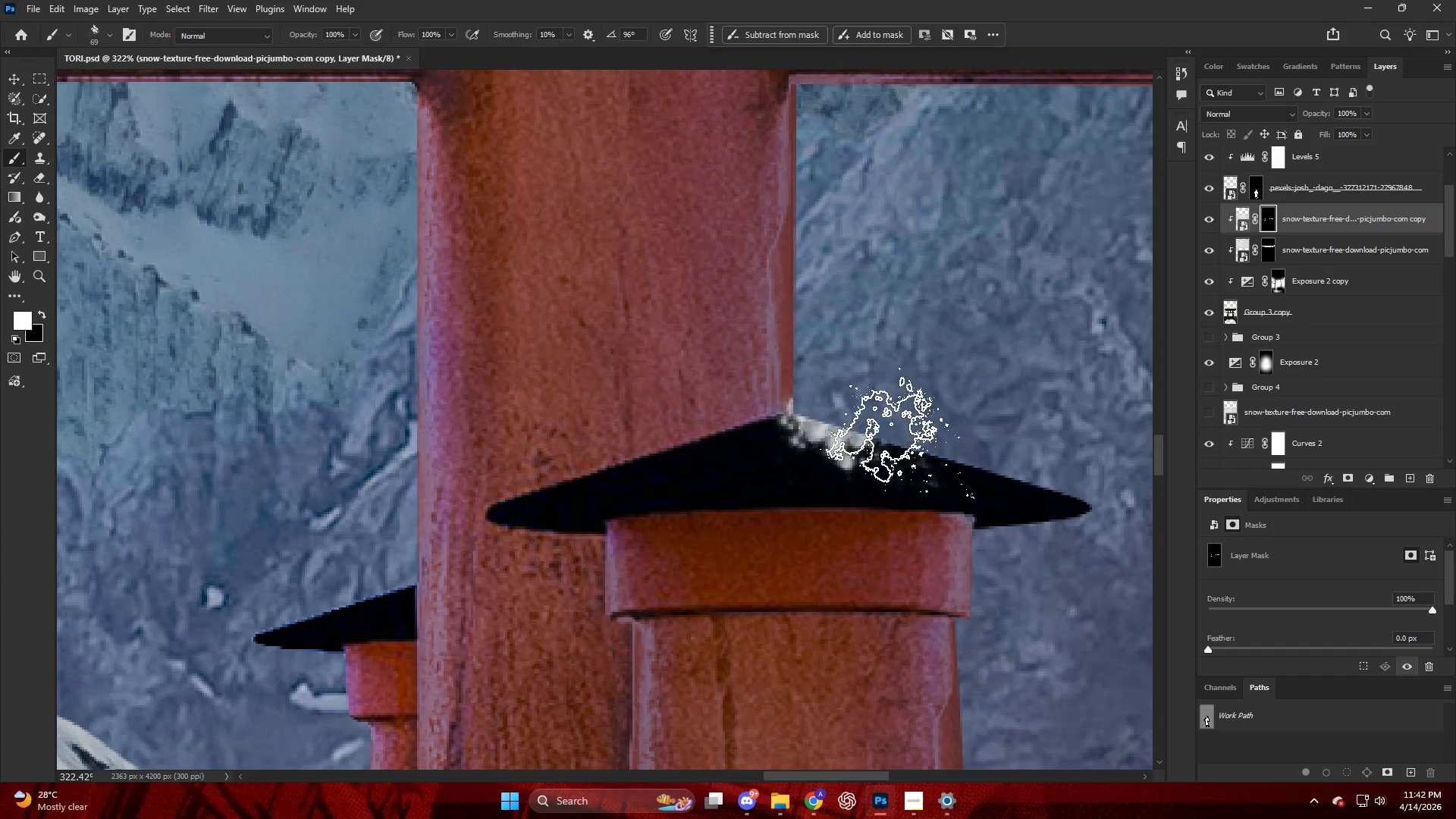 
left_click_drag(start_coordinate=[893, 430], to_coordinate=[903, 431])
 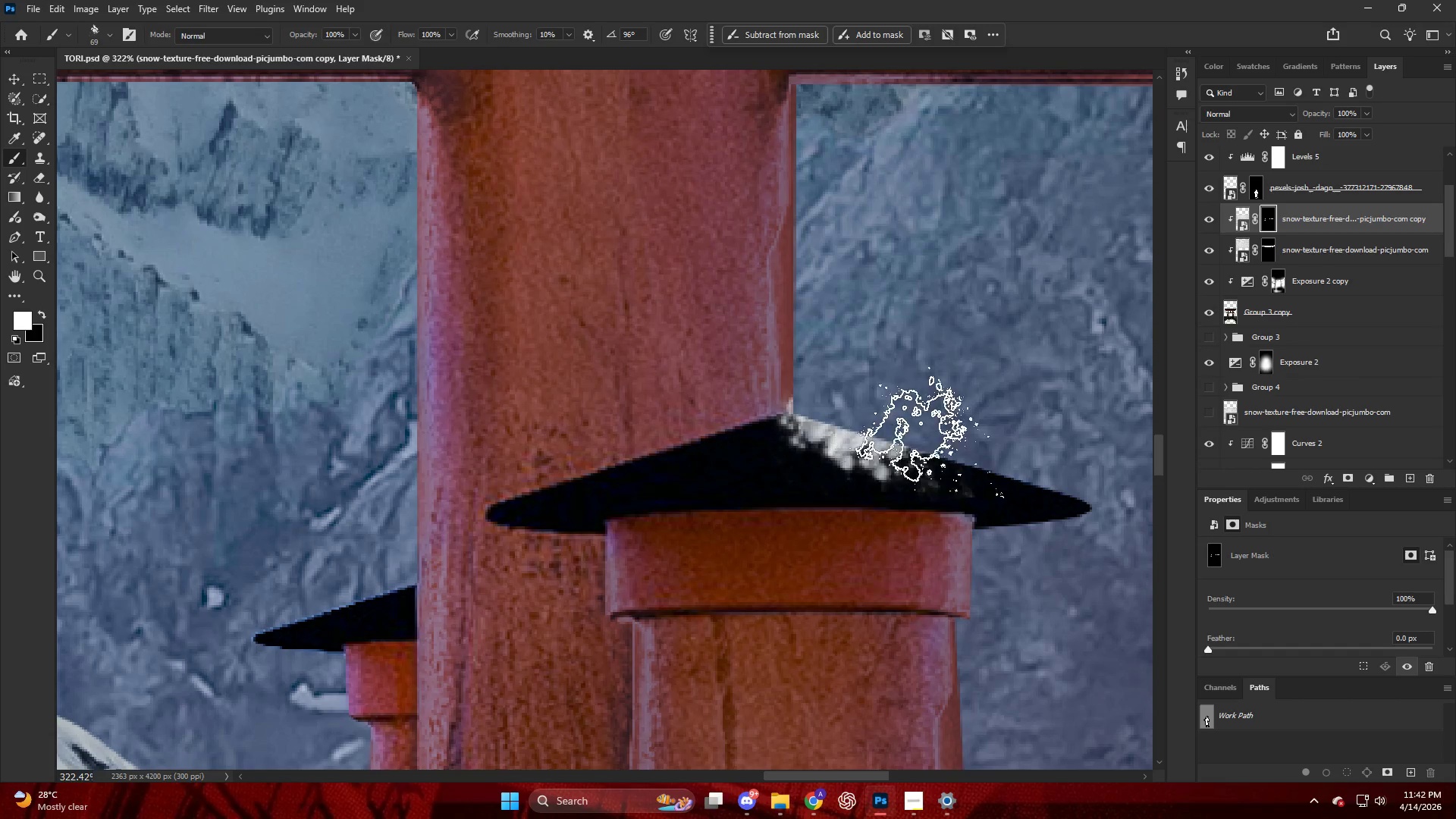 
left_click_drag(start_coordinate=[937, 432], to_coordinate=[942, 432])
 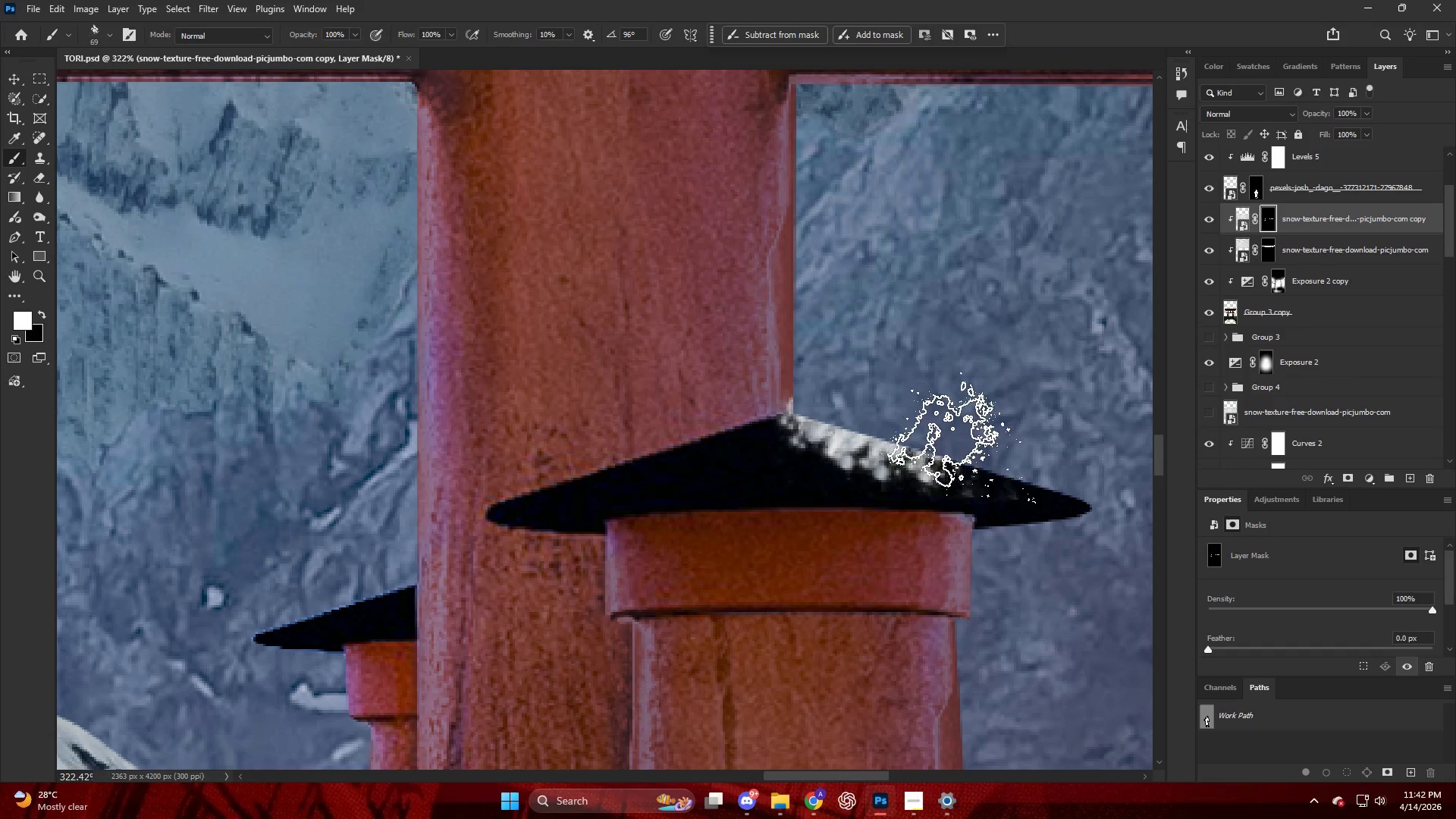 
left_click_drag(start_coordinate=[955, 435], to_coordinate=[967, 438])
 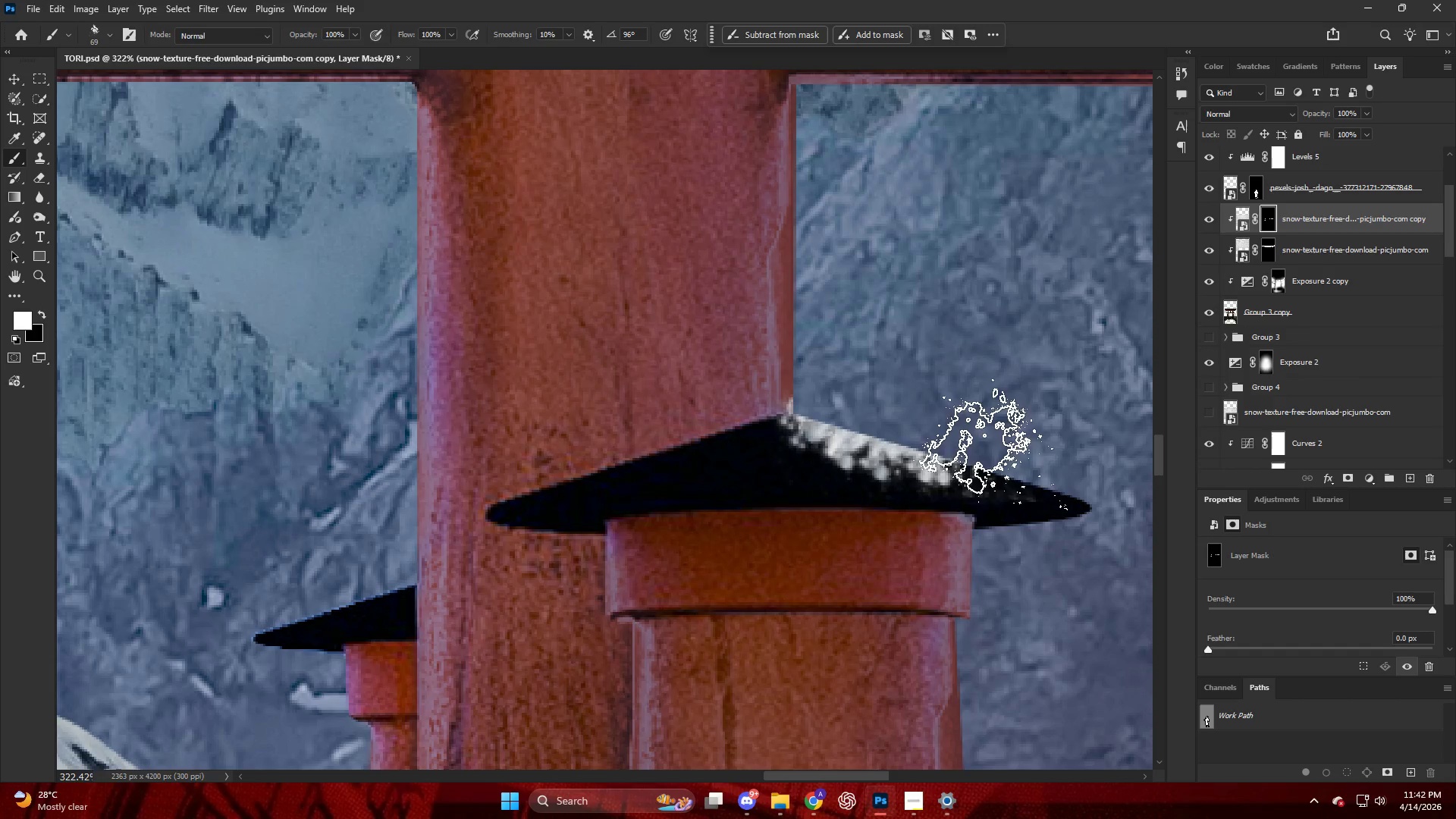 
left_click_drag(start_coordinate=[987, 442], to_coordinate=[1031, 453])
 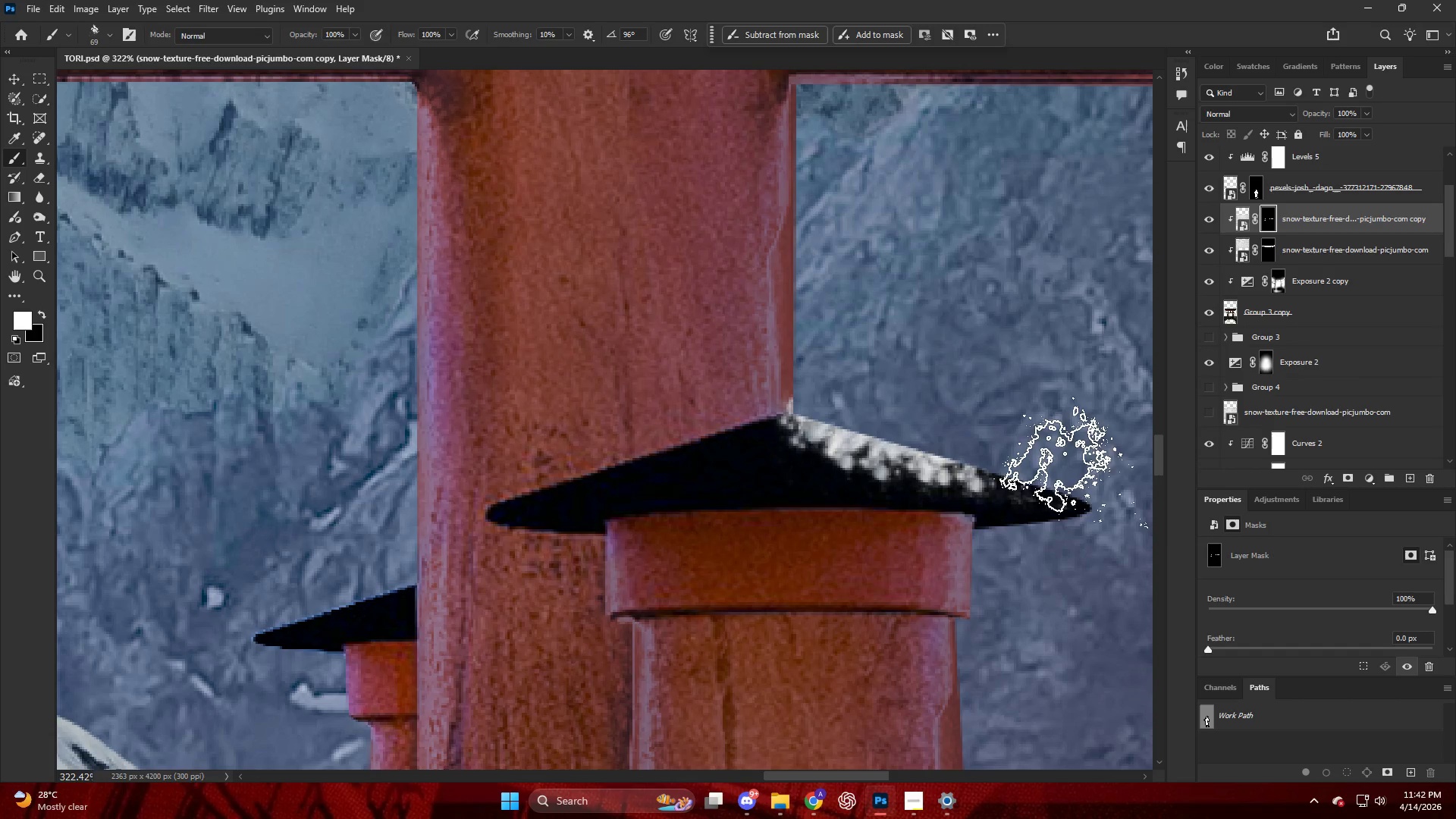 
left_click_drag(start_coordinate=[1067, 459], to_coordinate=[1073, 466])
 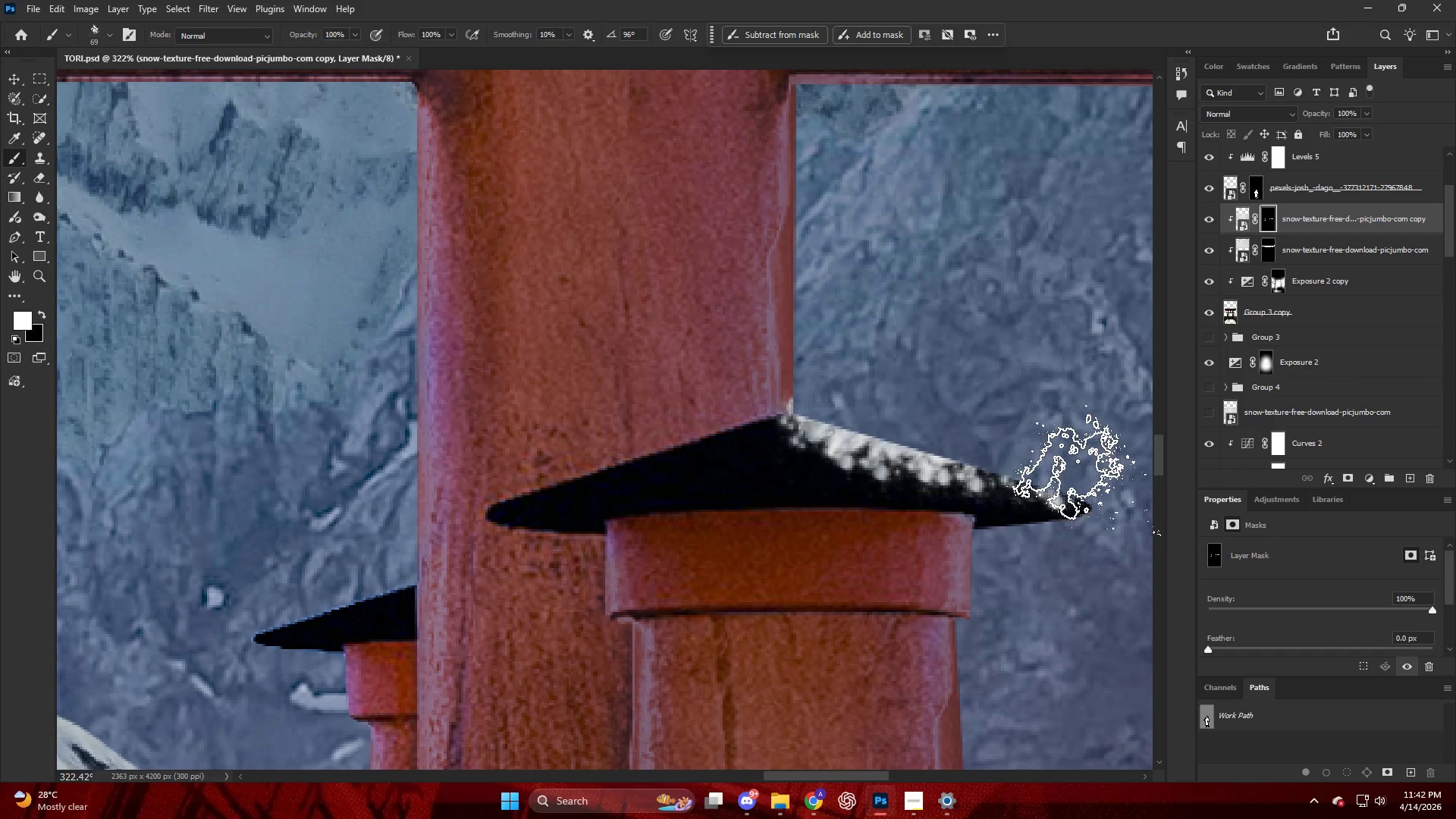 
left_click_drag(start_coordinate=[1085, 474], to_coordinate=[1082, 484])
 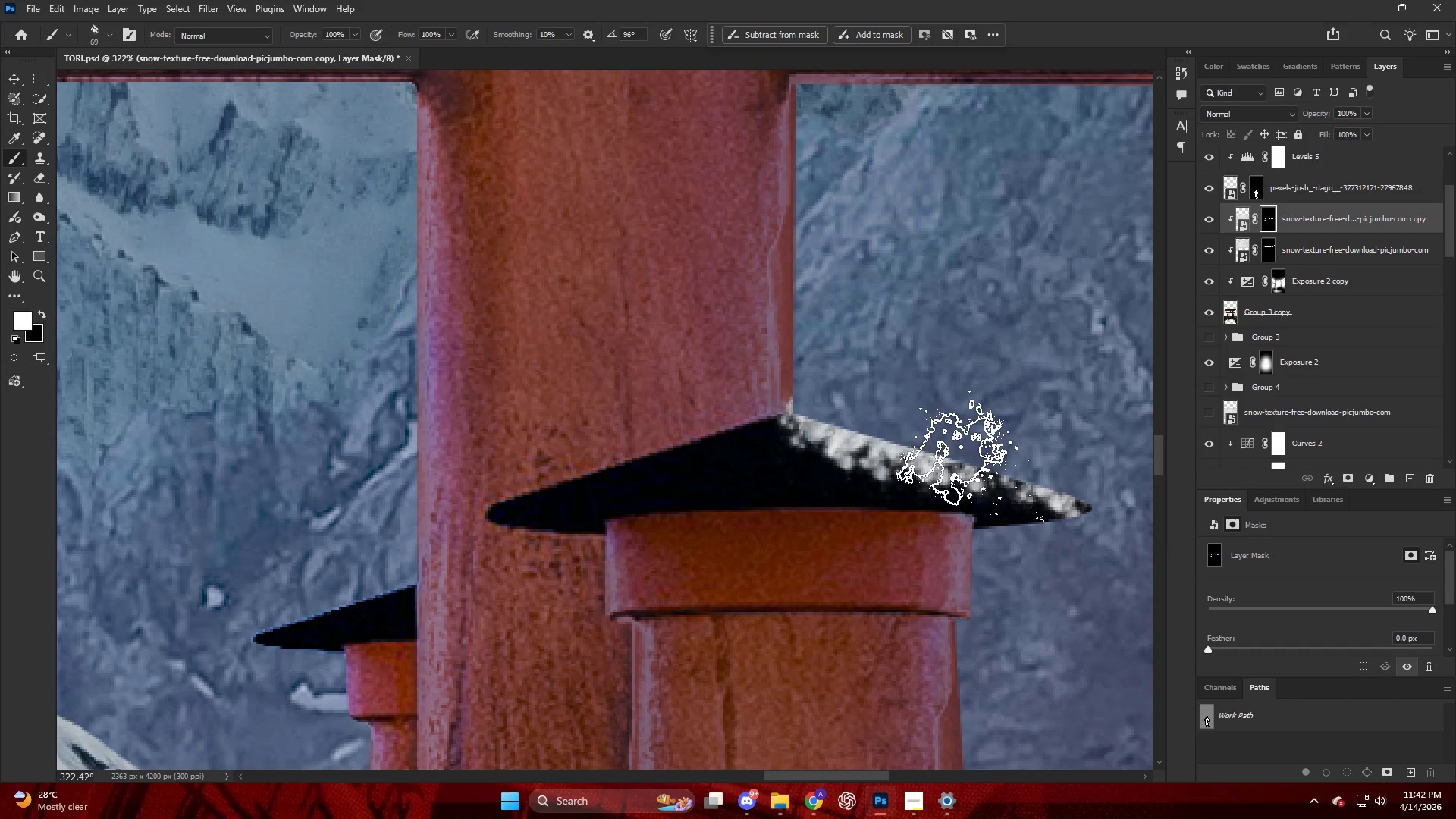 
left_click_drag(start_coordinate=[956, 451], to_coordinate=[983, 453])
 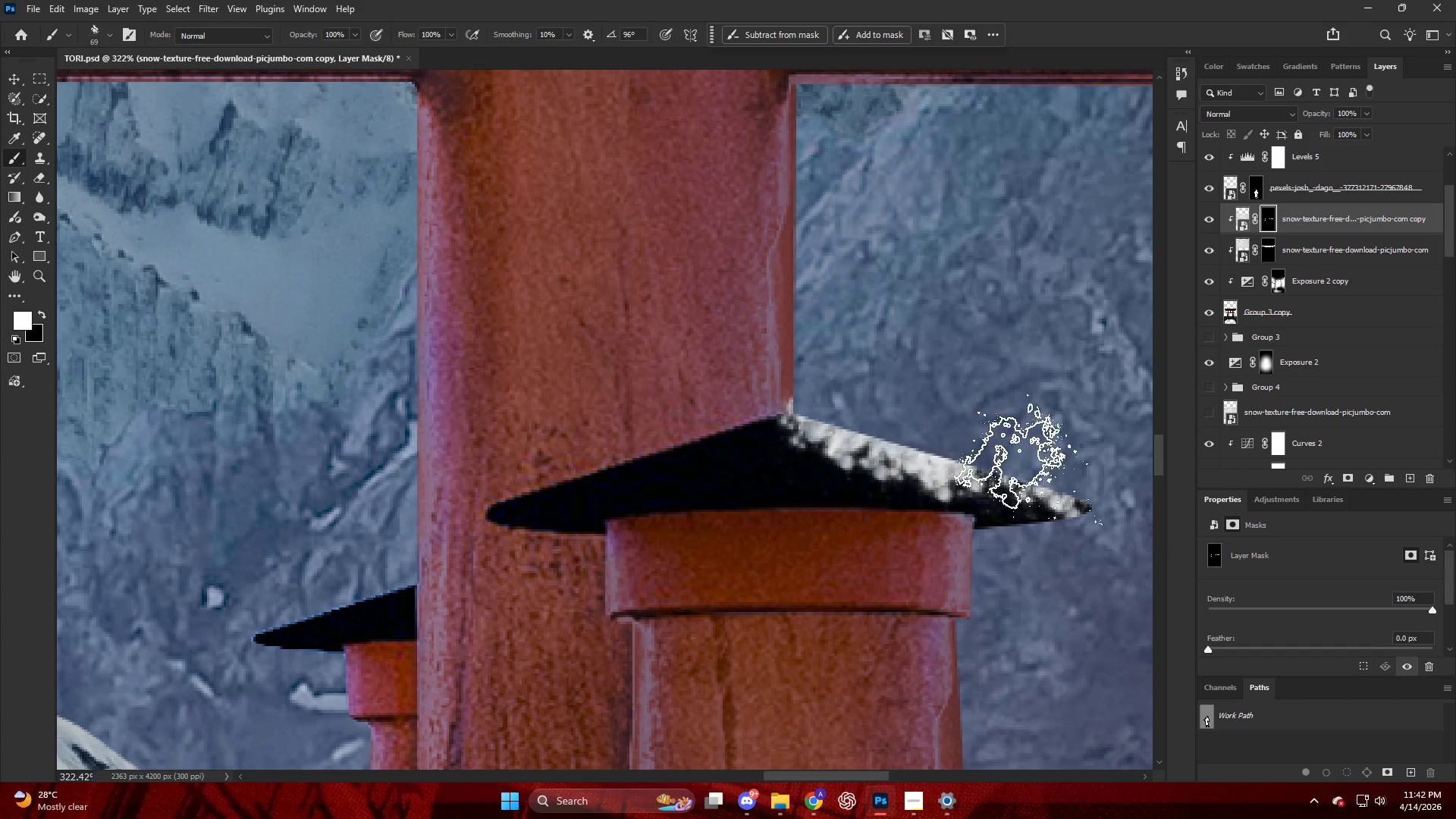 
left_click_drag(start_coordinate=[1036, 463], to_coordinate=[1042, 469])
 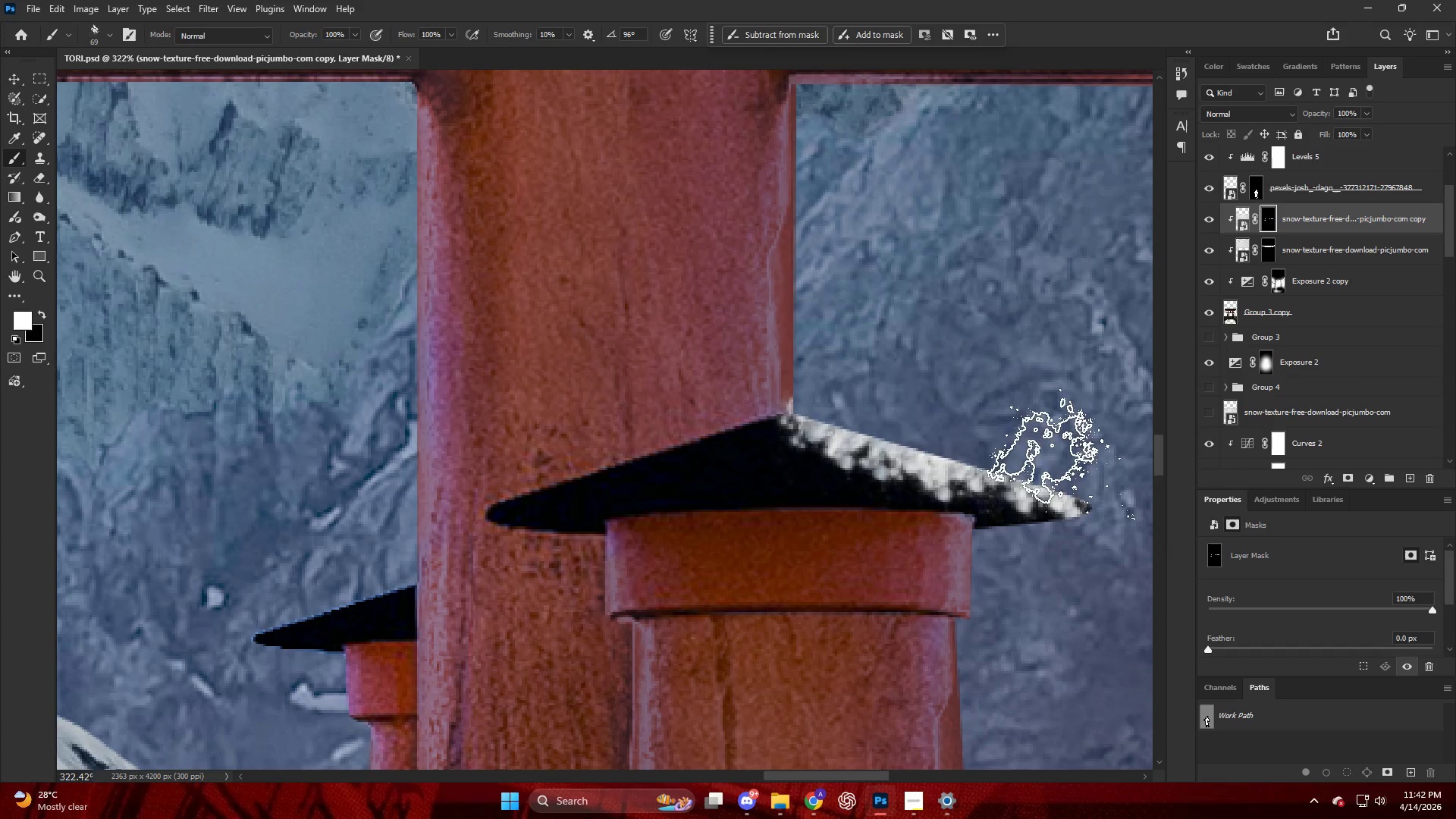 
hold_key(key=AltLeft, duration=0.72)
scroll: coordinate [804, 385], scroll_direction: down, amount: 17.0
 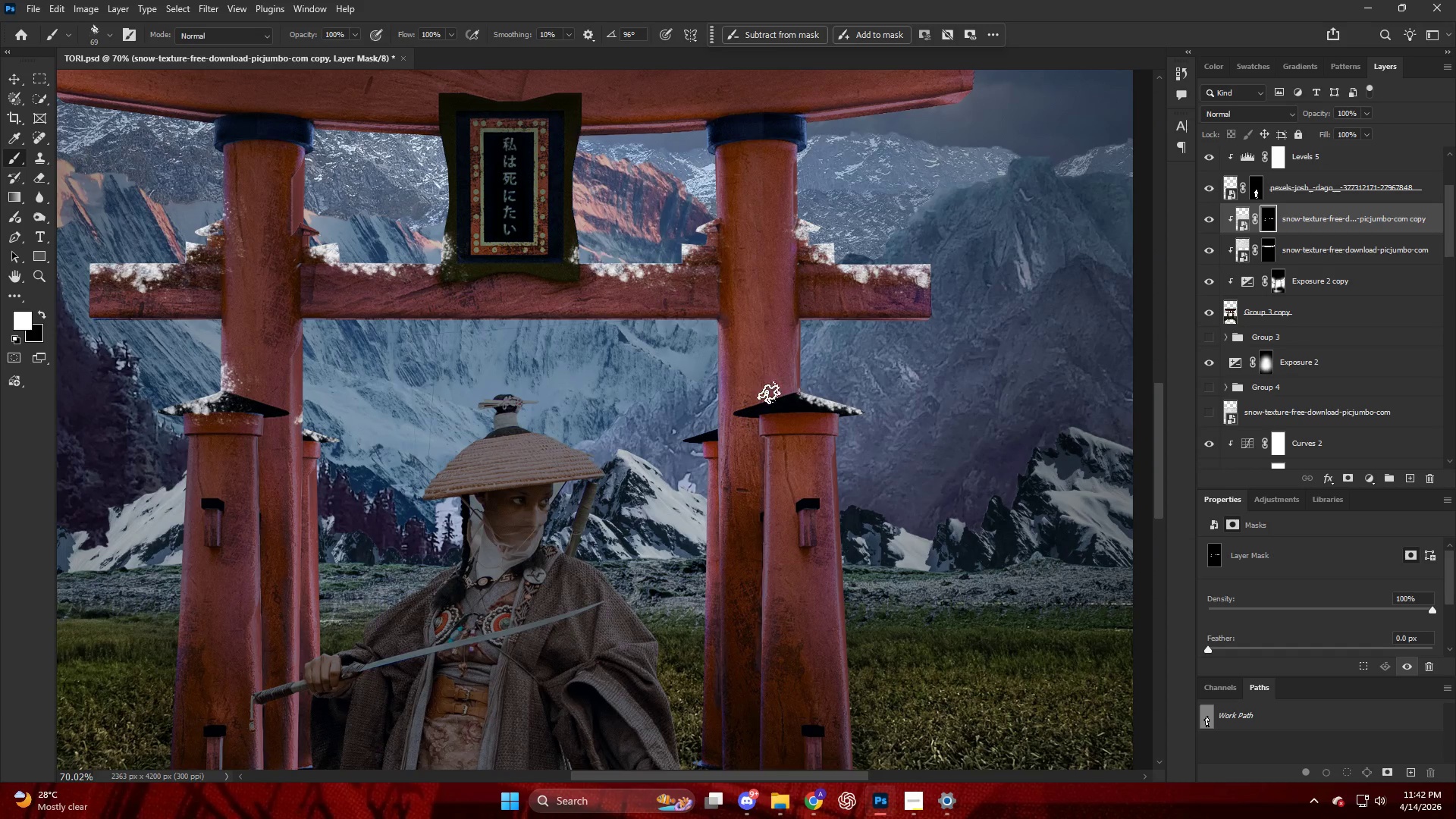 
hold_key(key=AltLeft, duration=0.73)
scroll: coordinate [694, 431], scroll_direction: up, amount: 10.0
 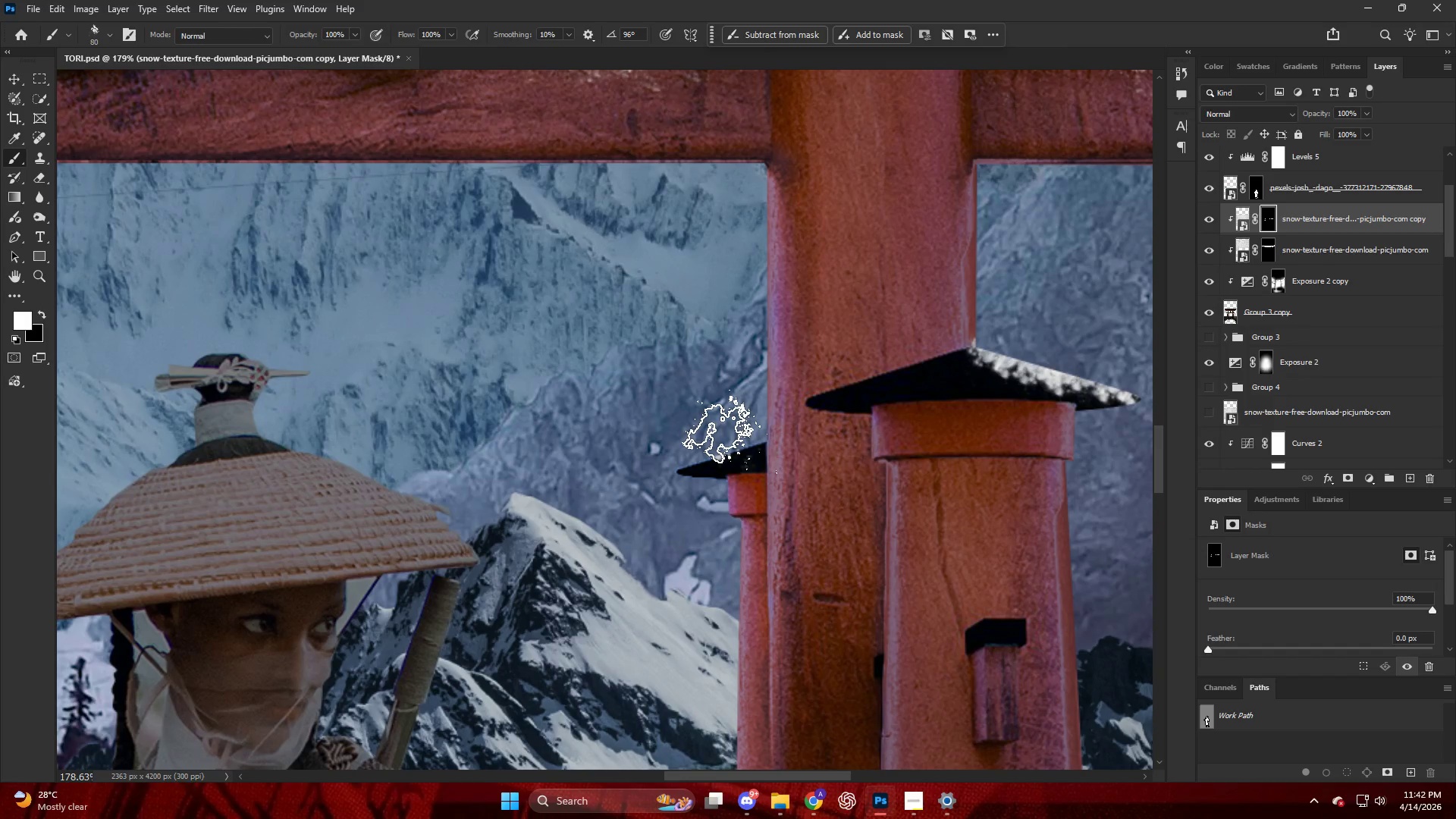 
left_click_drag(start_coordinate=[743, 431], to_coordinate=[735, 435])
 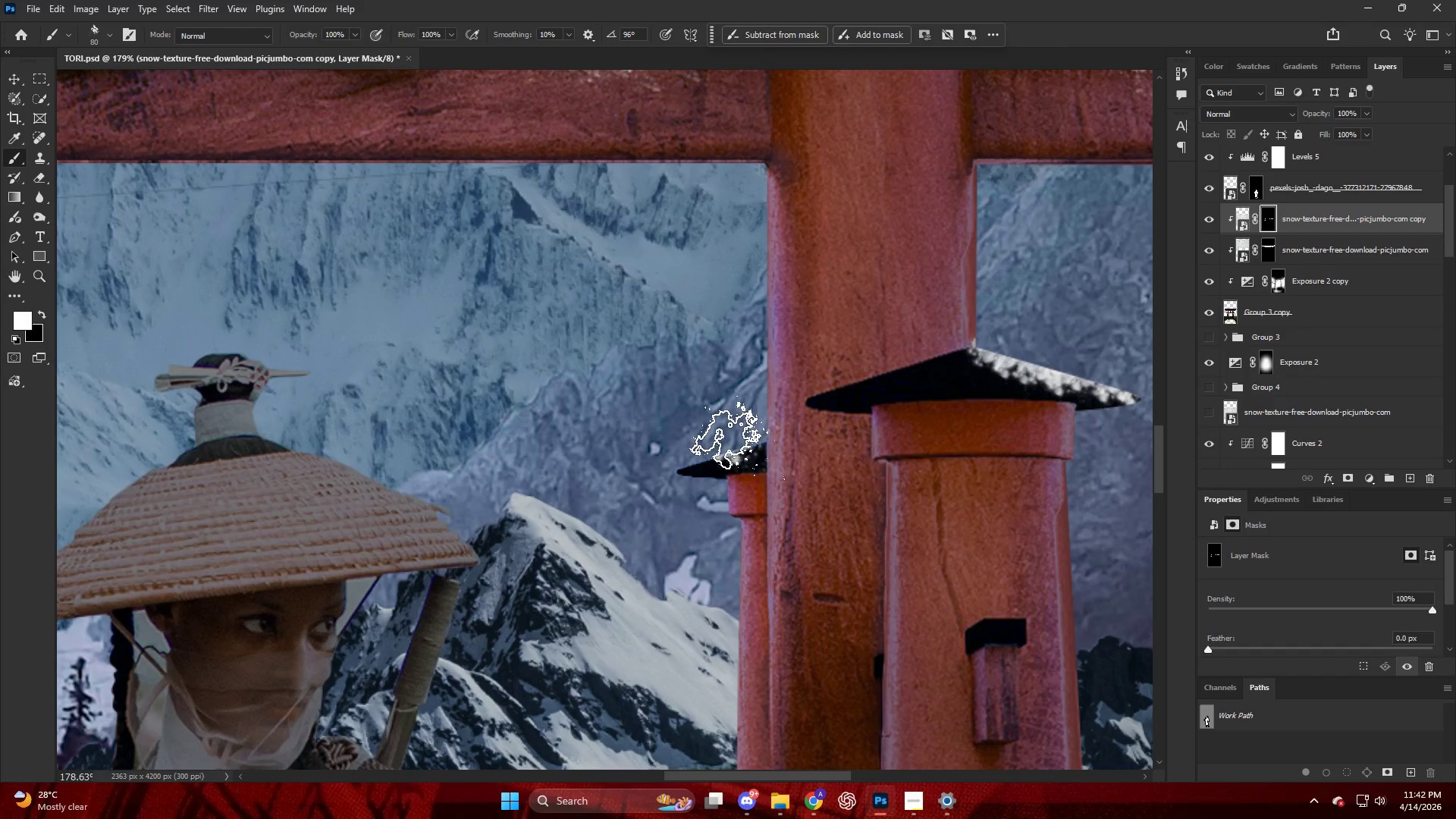 
left_click_drag(start_coordinate=[733, 437], to_coordinate=[714, 438])
 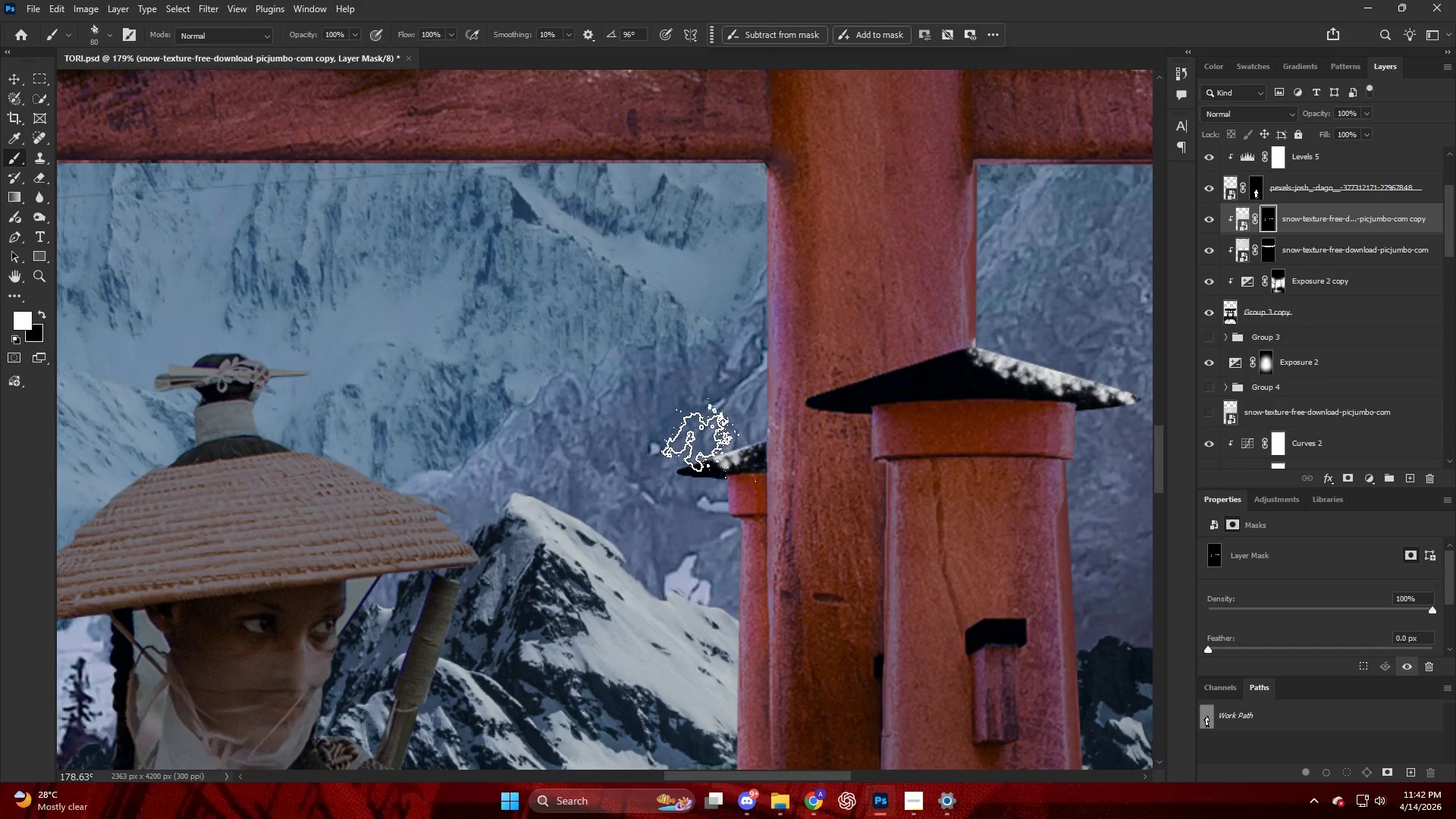 
left_click_drag(start_coordinate=[695, 441], to_coordinate=[677, 447])
 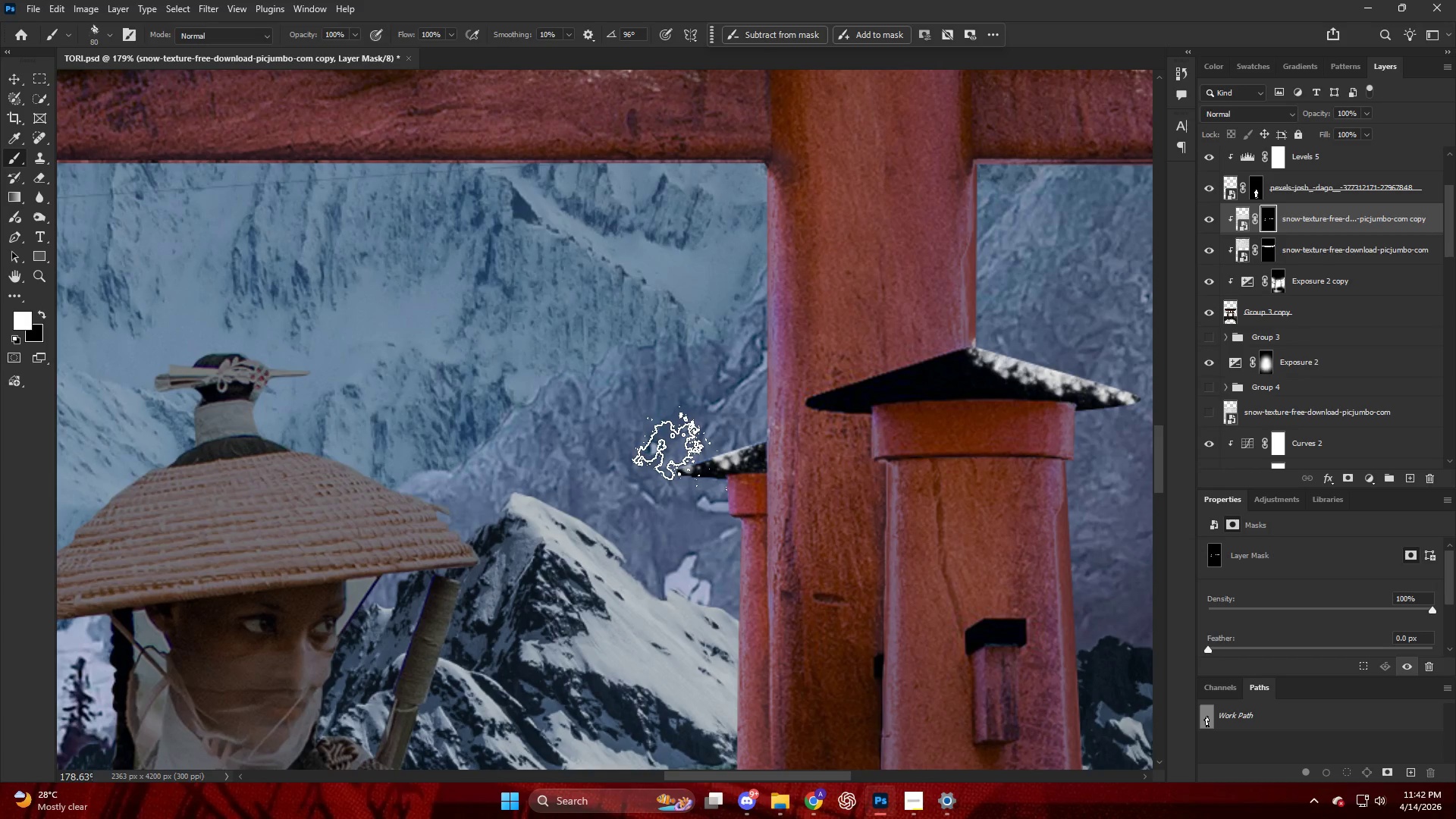 
left_click_drag(start_coordinate=[675, 448], to_coordinate=[671, 451])
 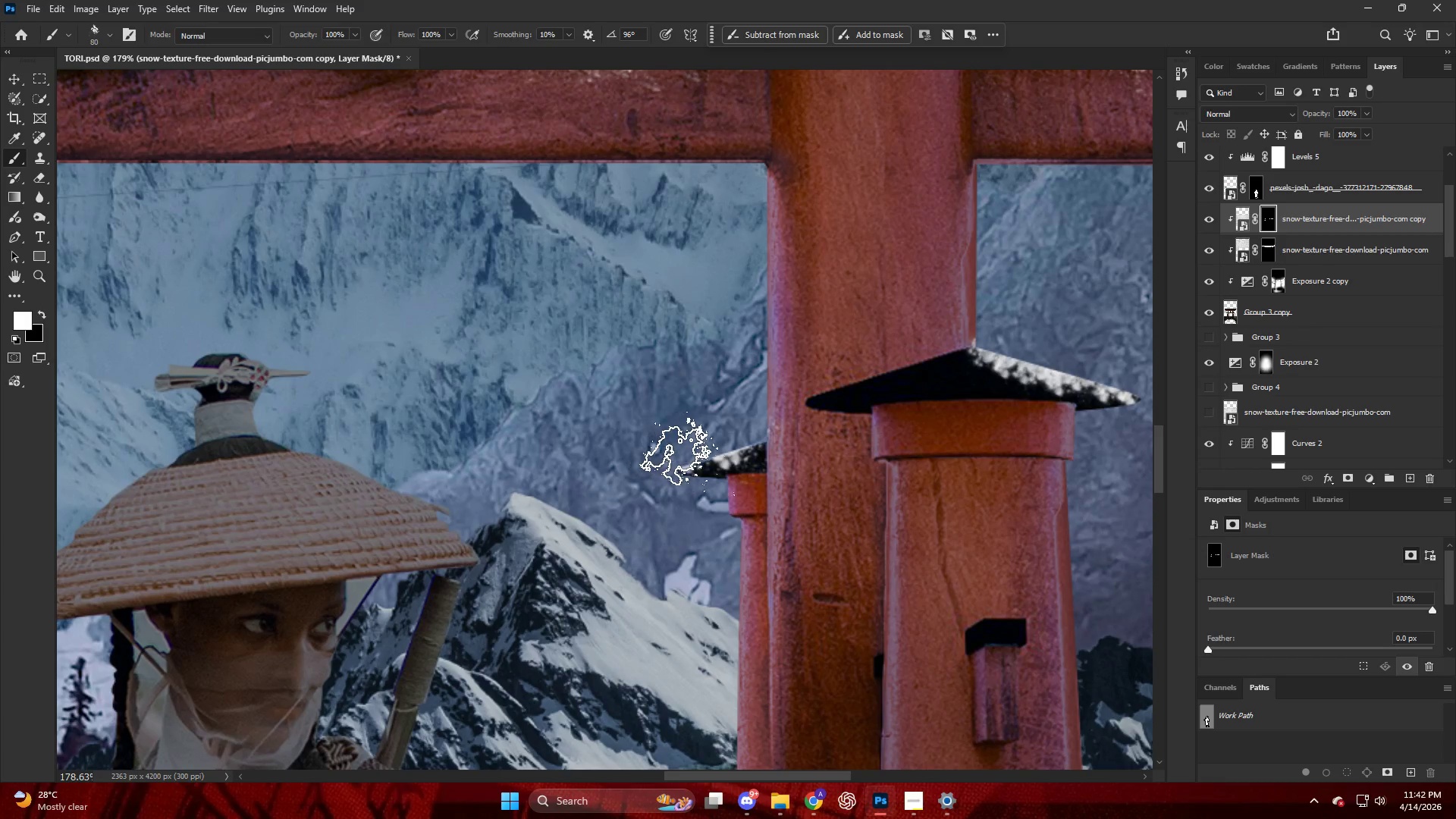 
left_click_drag(start_coordinate=[682, 452], to_coordinate=[689, 451])
 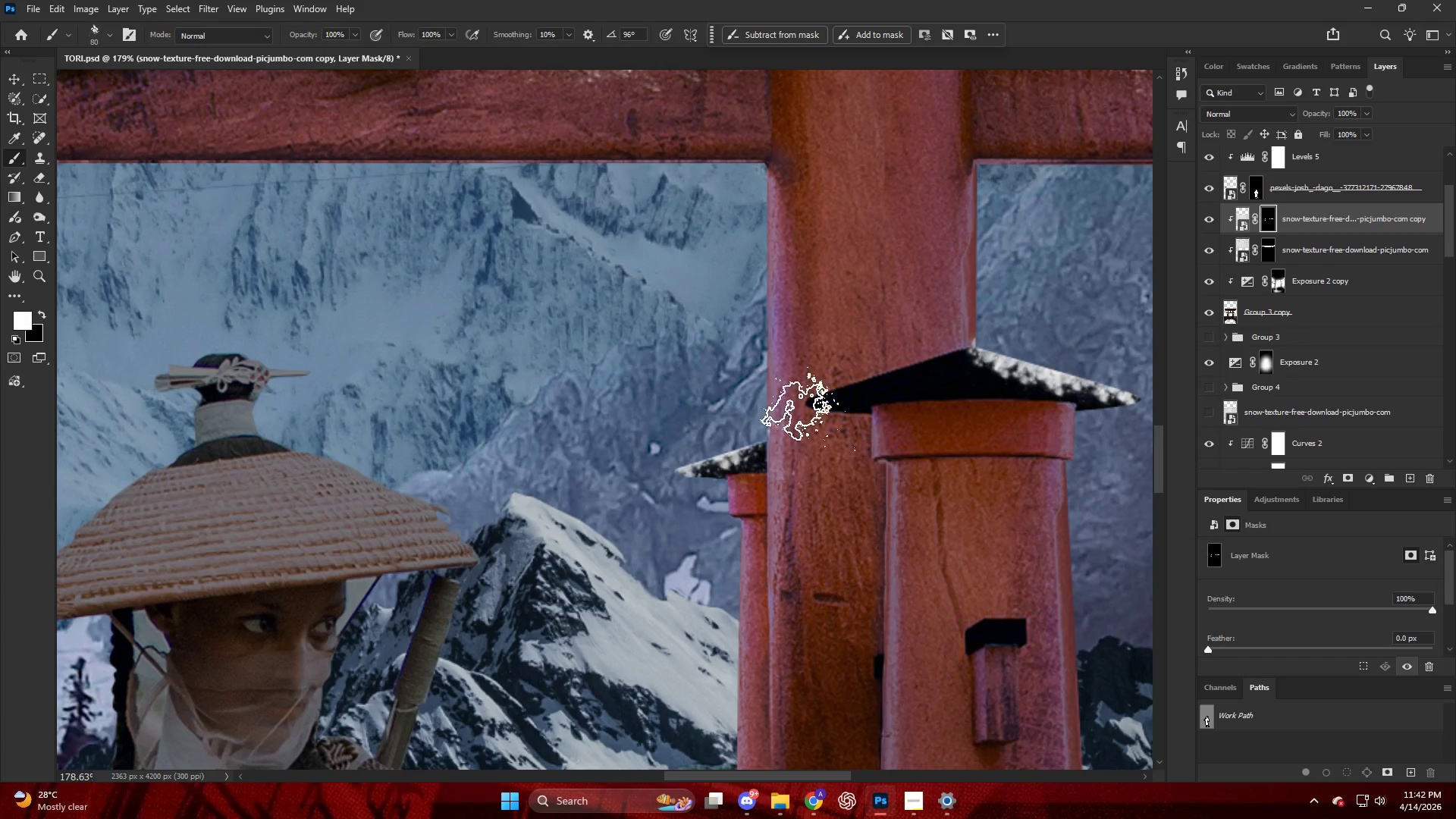 
hold_key(key=AltLeft, duration=0.62)
scroll: coordinate [969, 351], scroll_direction: up, amount: 9.0
 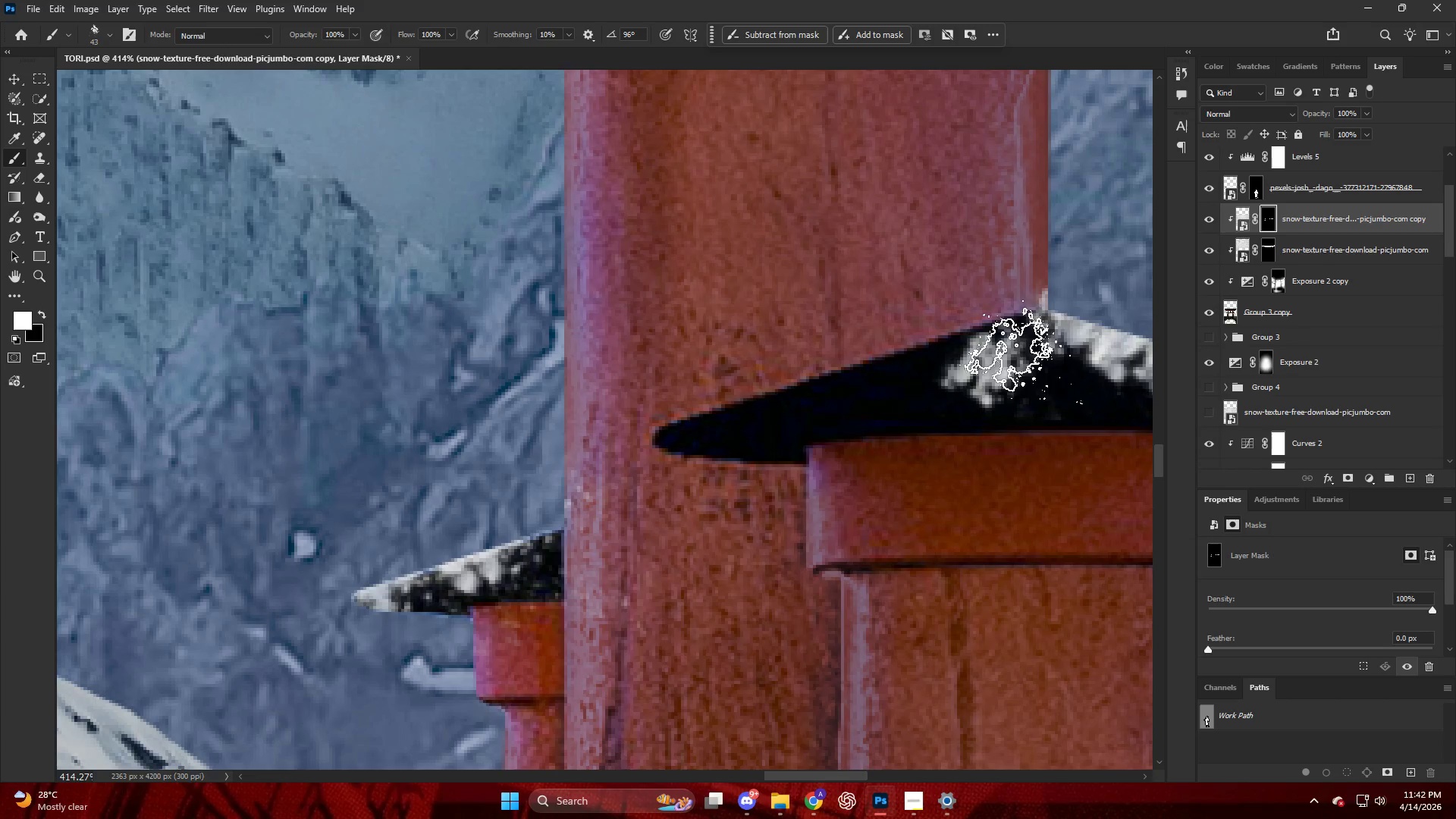 
left_click_drag(start_coordinate=[1014, 331], to_coordinate=[989, 342])
 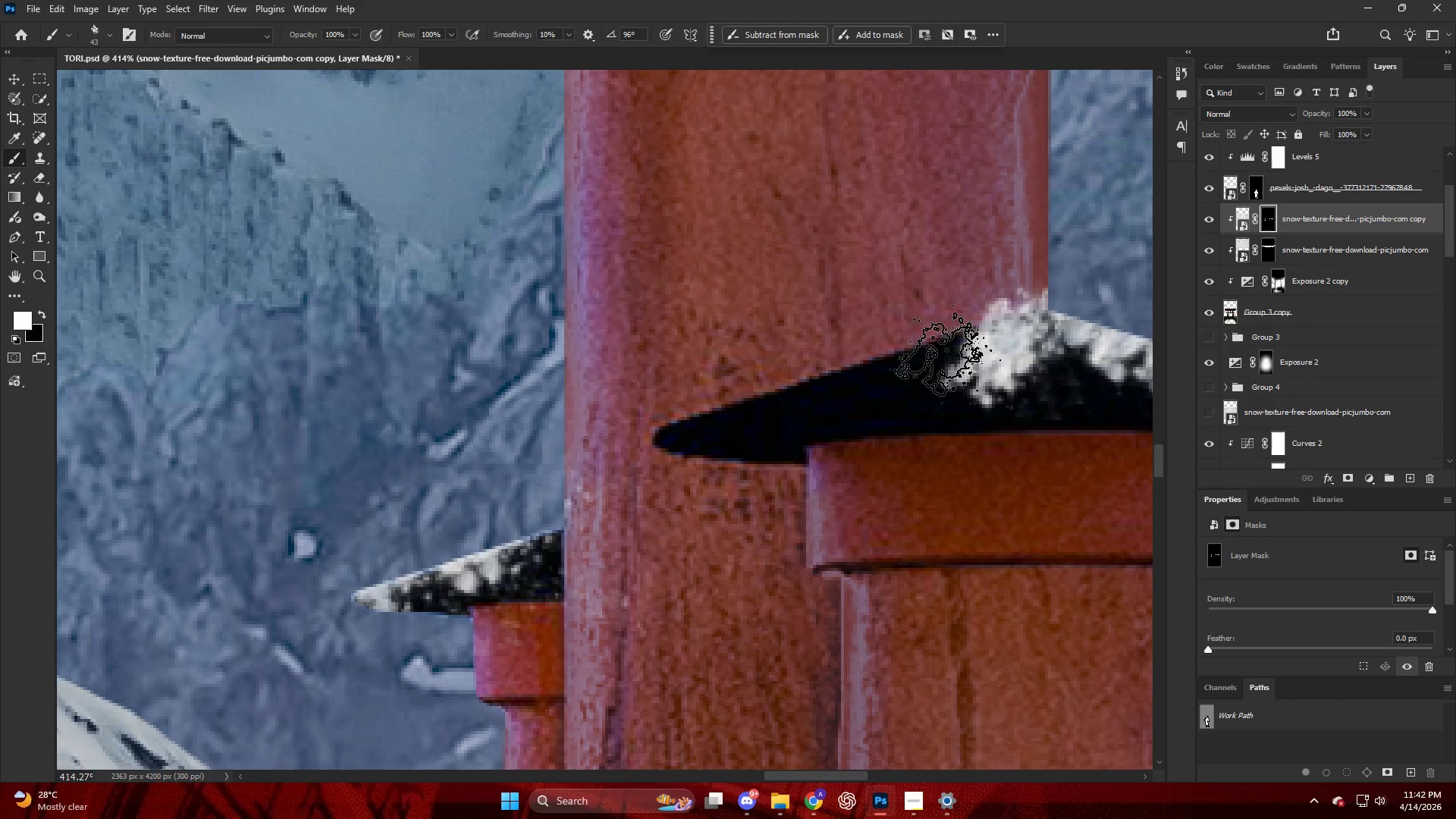 
left_click_drag(start_coordinate=[956, 351], to_coordinate=[934, 362])
 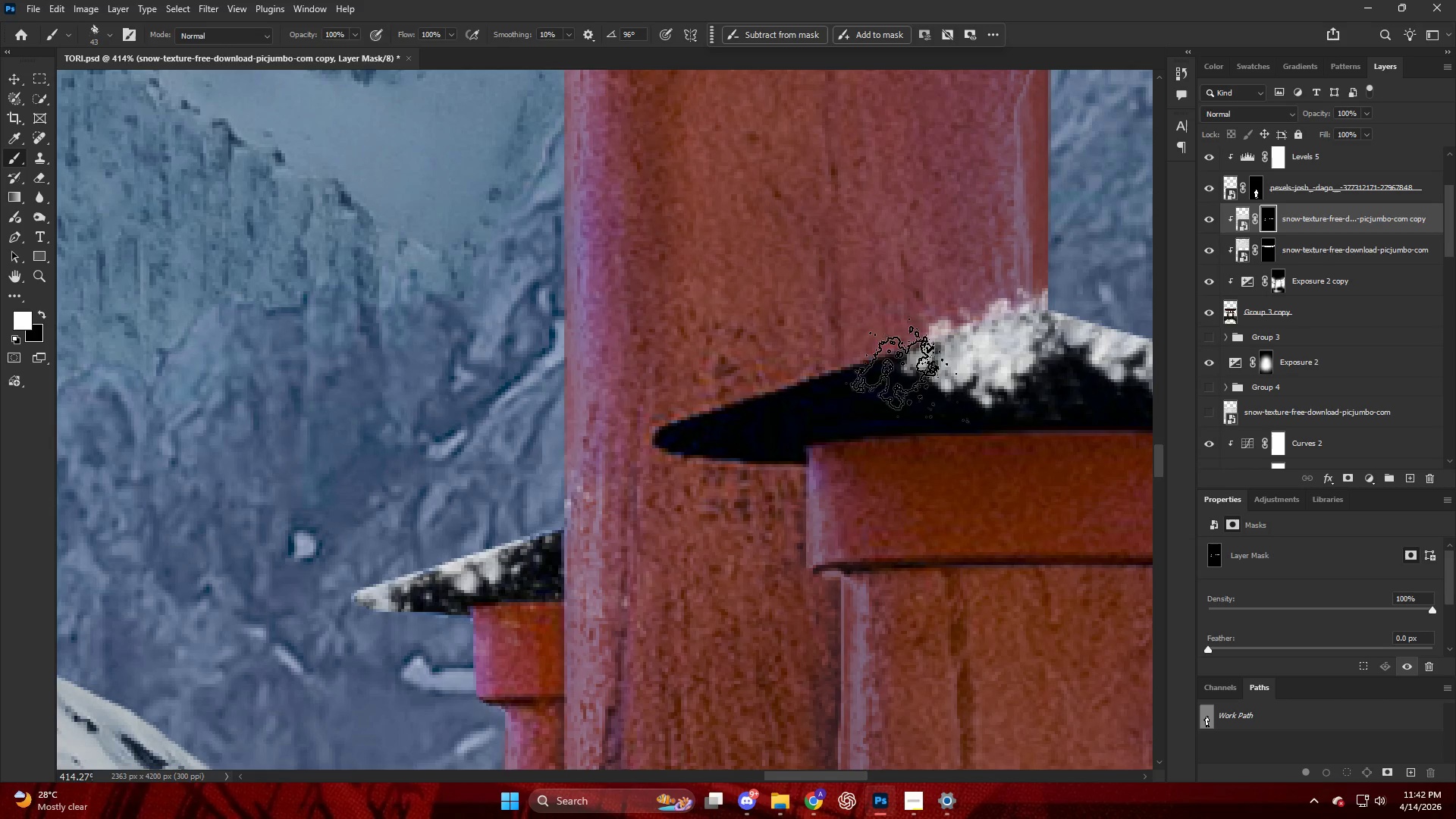 
left_click_drag(start_coordinate=[899, 370], to_coordinate=[873, 376])
 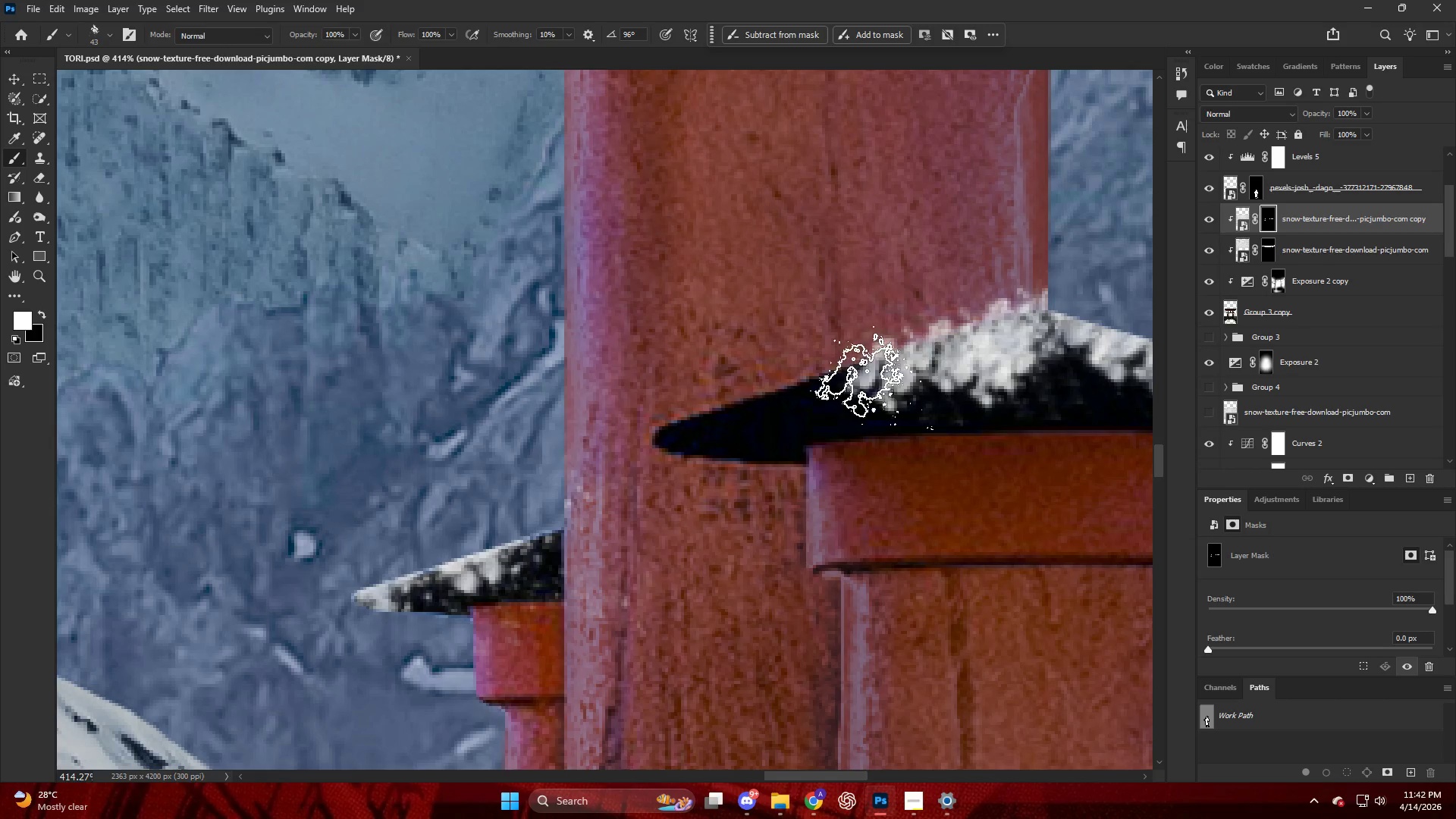 
left_click_drag(start_coordinate=[850, 380], to_coordinate=[793, 391])
 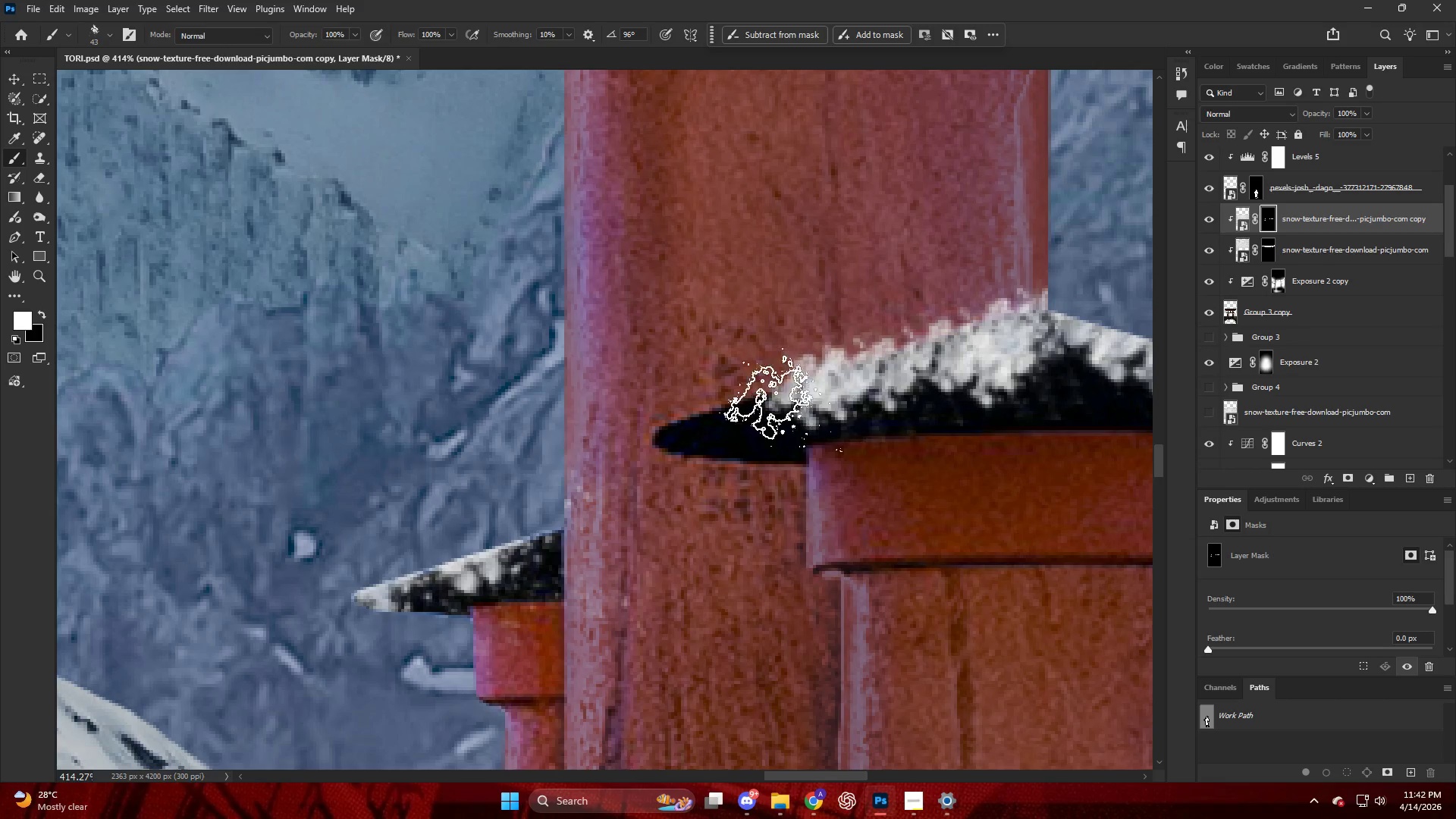 
left_click_drag(start_coordinate=[784, 396], to_coordinate=[762, 401])
 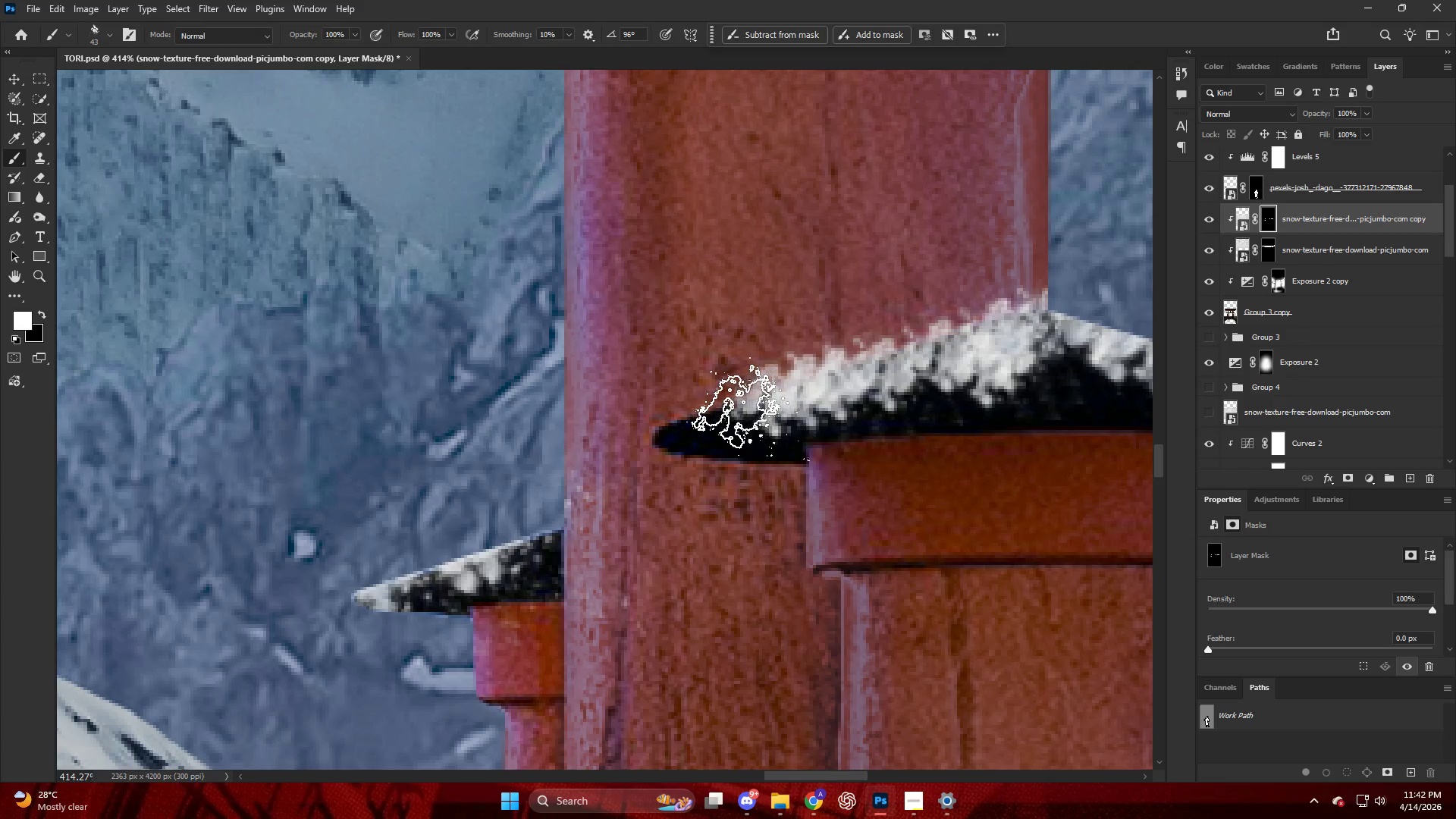 
left_click_drag(start_coordinate=[753, 406], to_coordinate=[742, 407])
 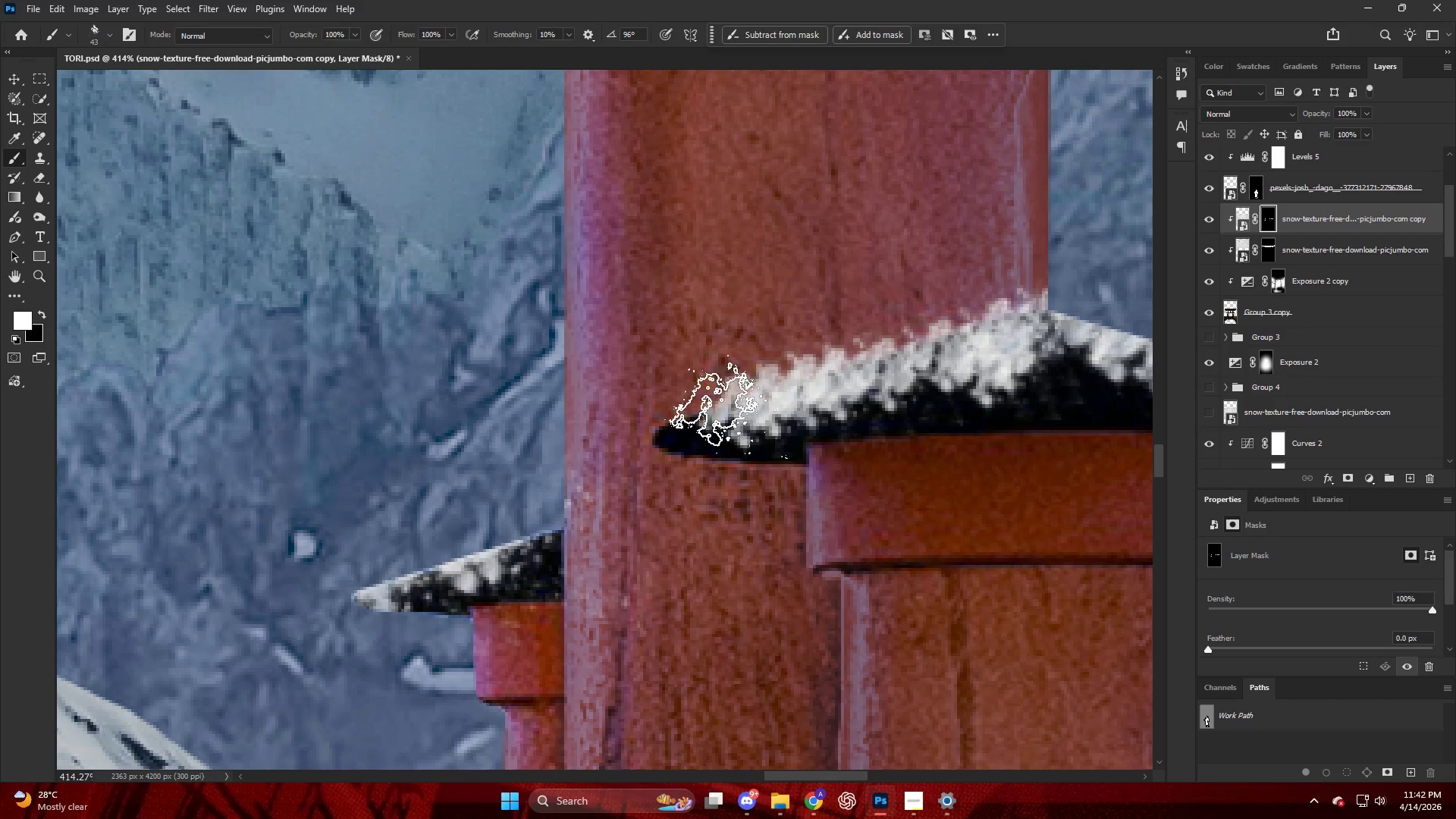 
left_click_drag(start_coordinate=[718, 406], to_coordinate=[708, 408])
 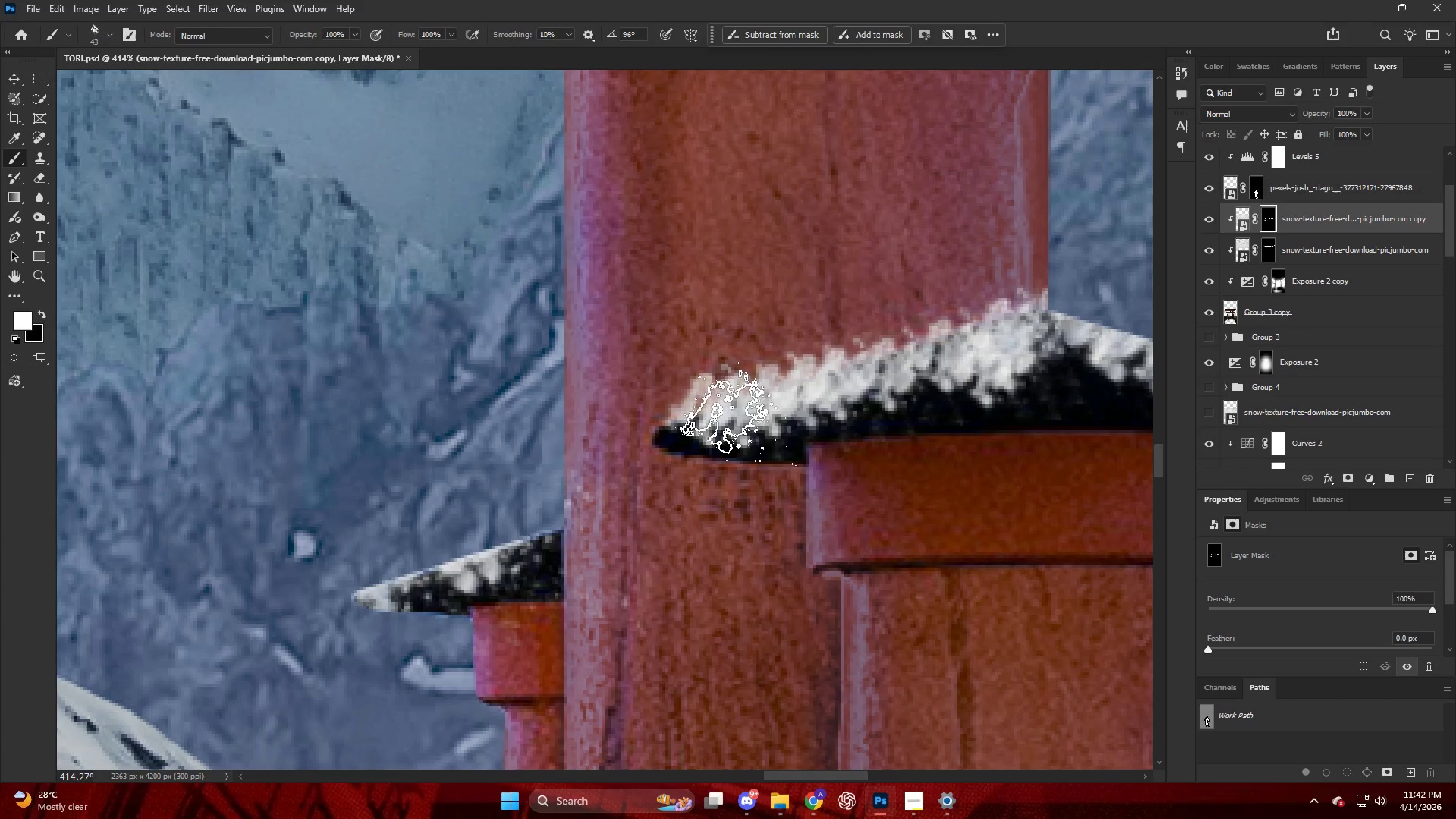 
key(Alt+AltLeft)
 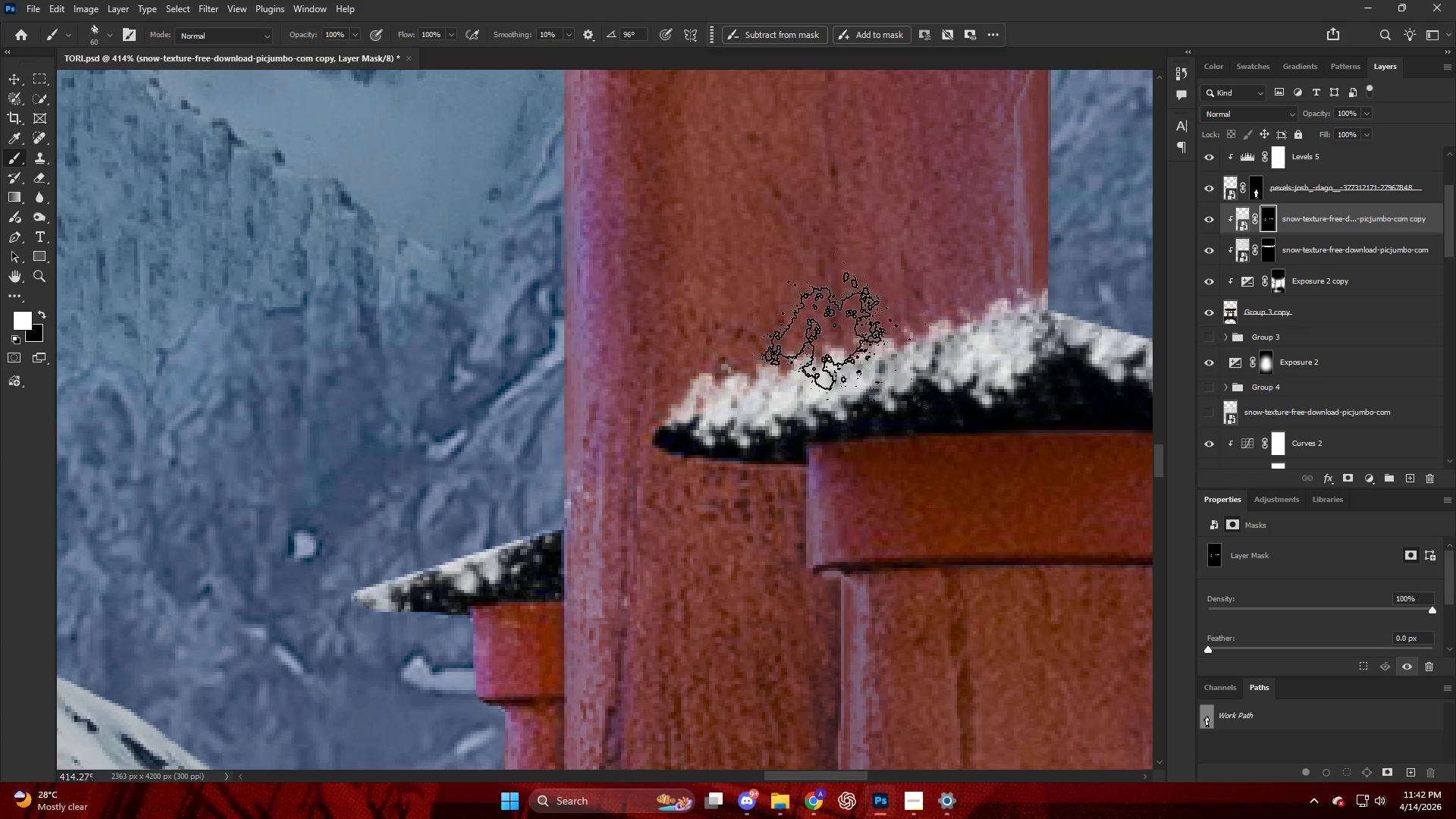 
key(Alt+AltLeft)
 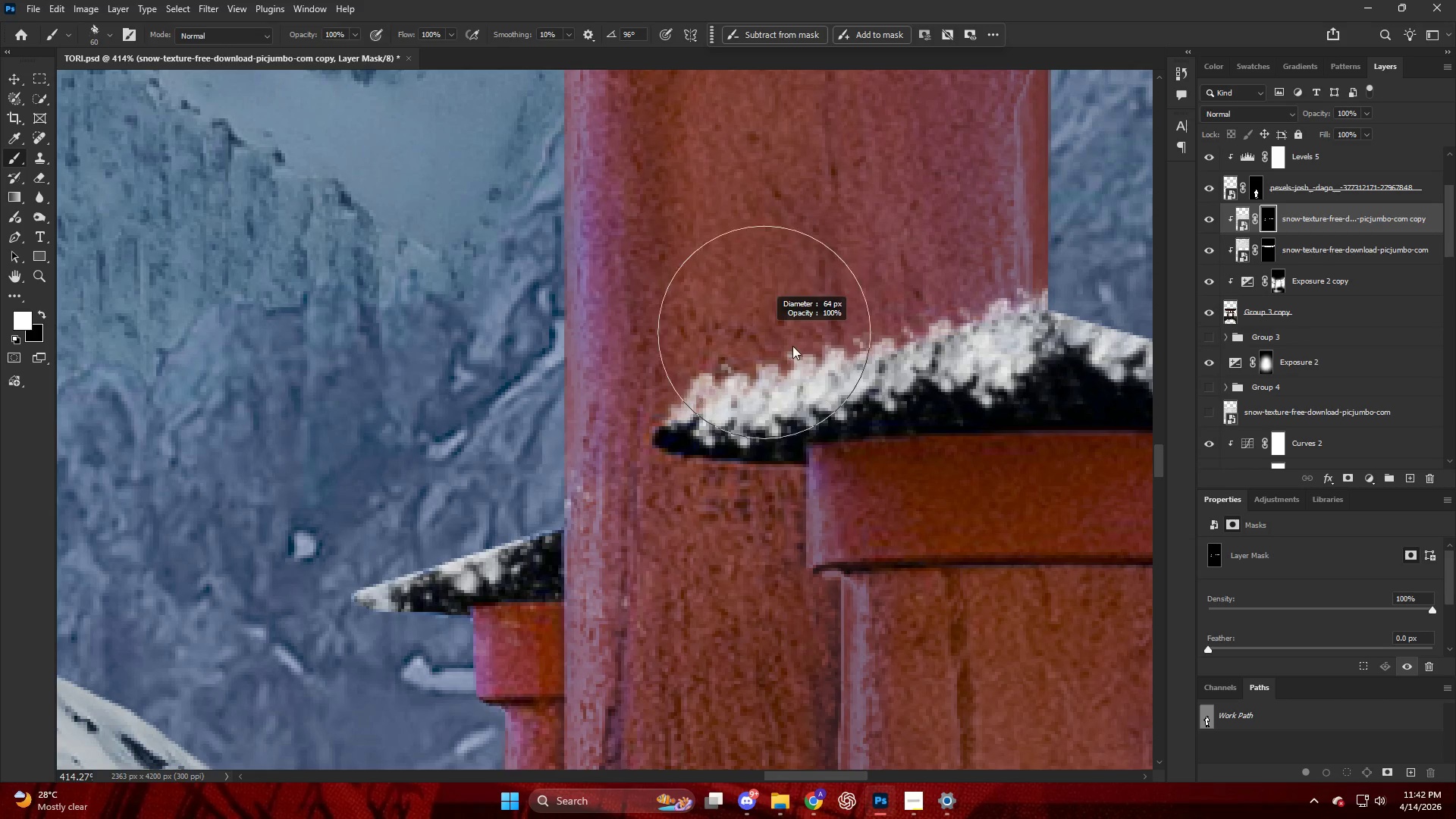 
left_click([774, 343])
 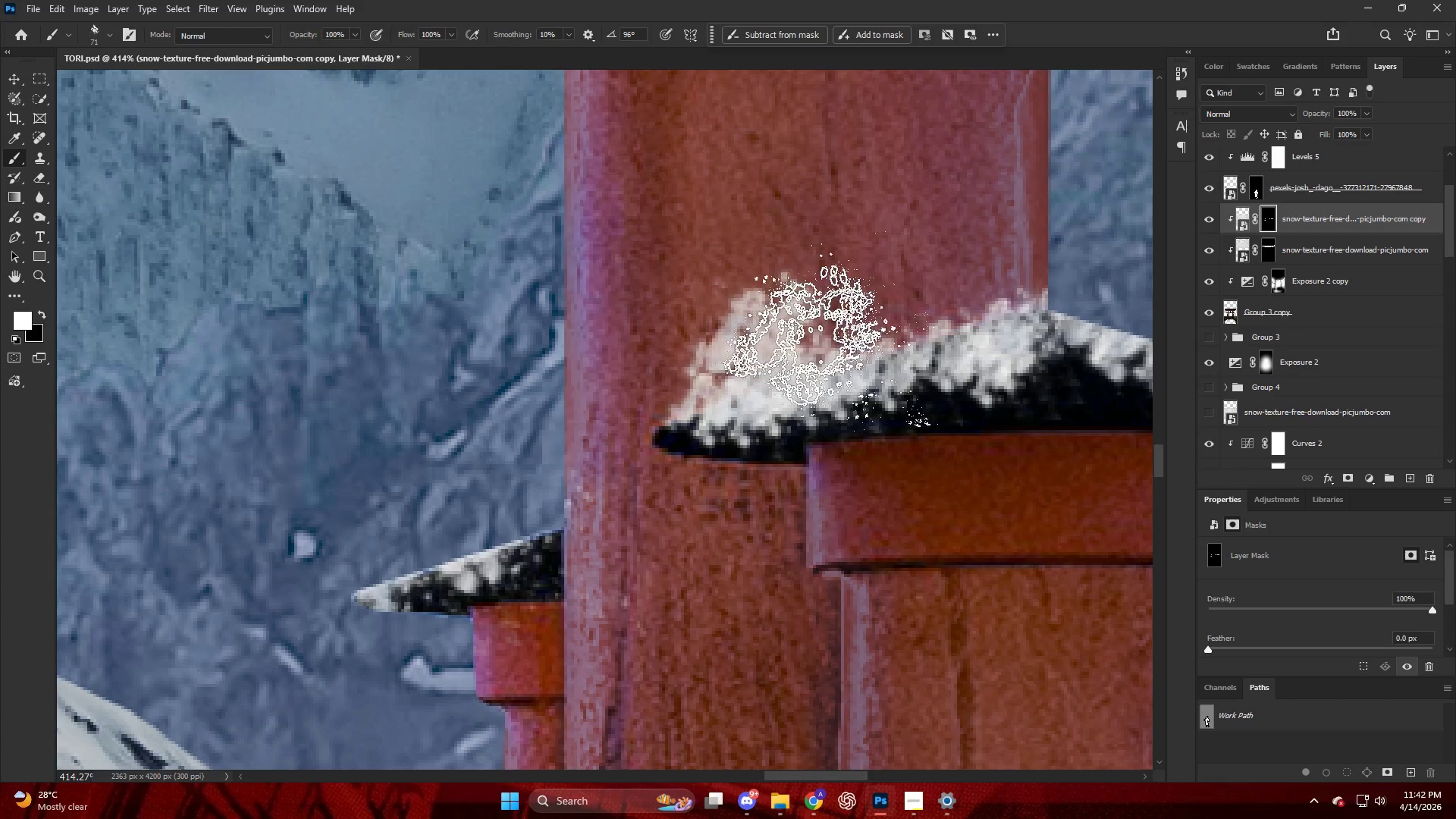 
left_click_drag(start_coordinate=[829, 334], to_coordinate=[857, 318])
 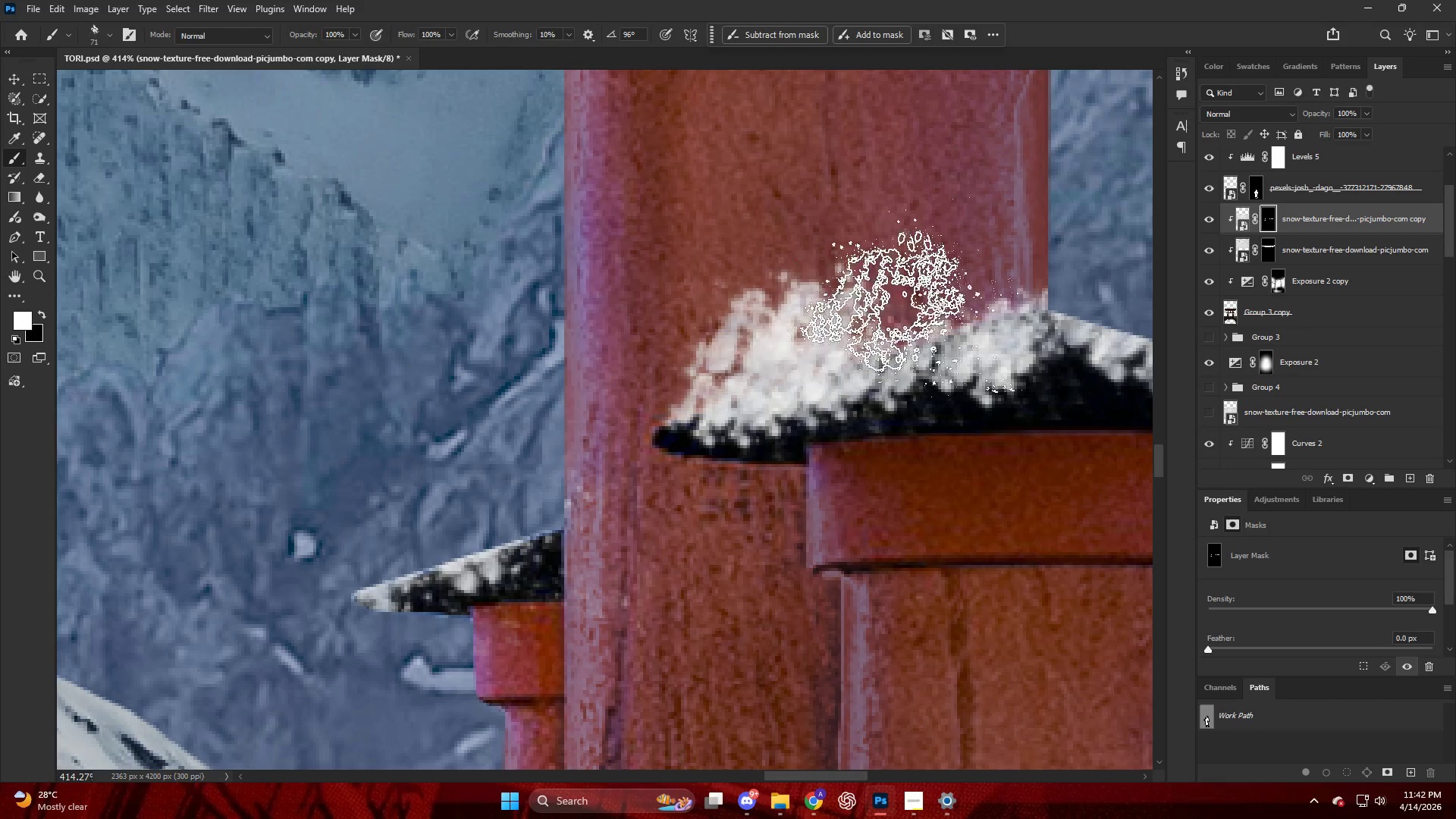 
left_click_drag(start_coordinate=[921, 303], to_coordinate=[934, 304])
 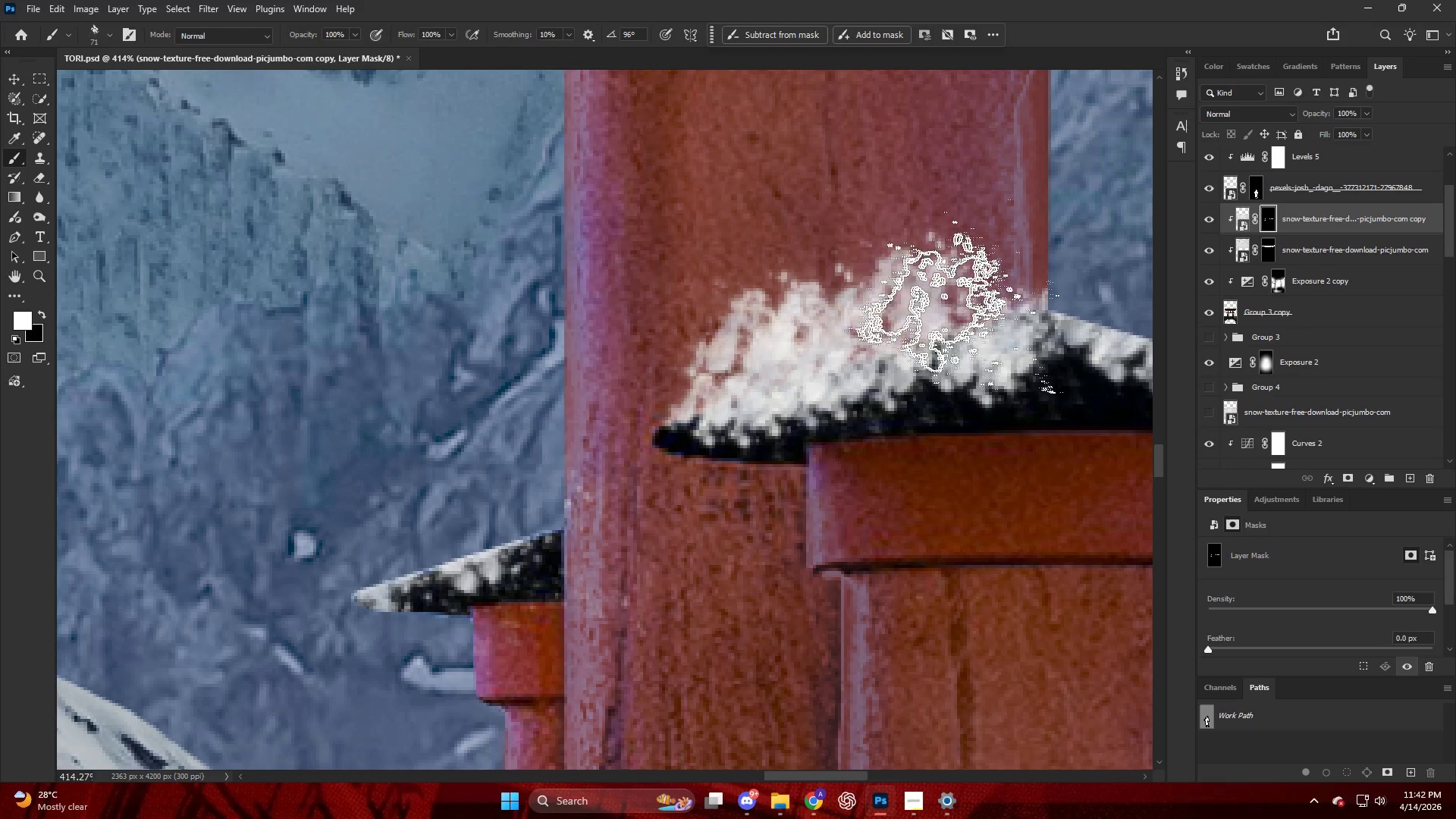 
left_click_drag(start_coordinate=[952, 306], to_coordinate=[973, 329])
 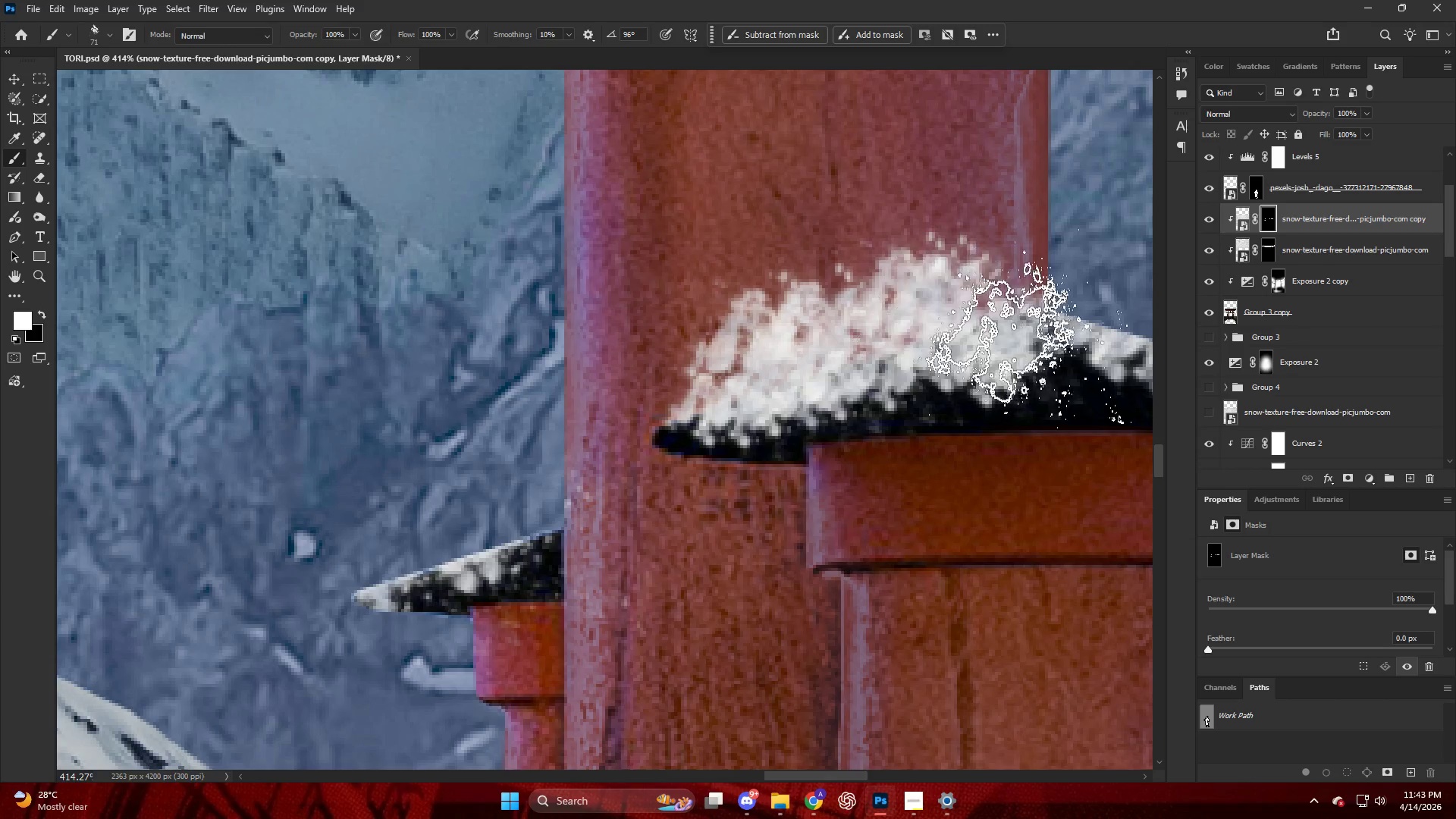 
left_click_drag(start_coordinate=[1015, 329], to_coordinate=[1003, 337])
 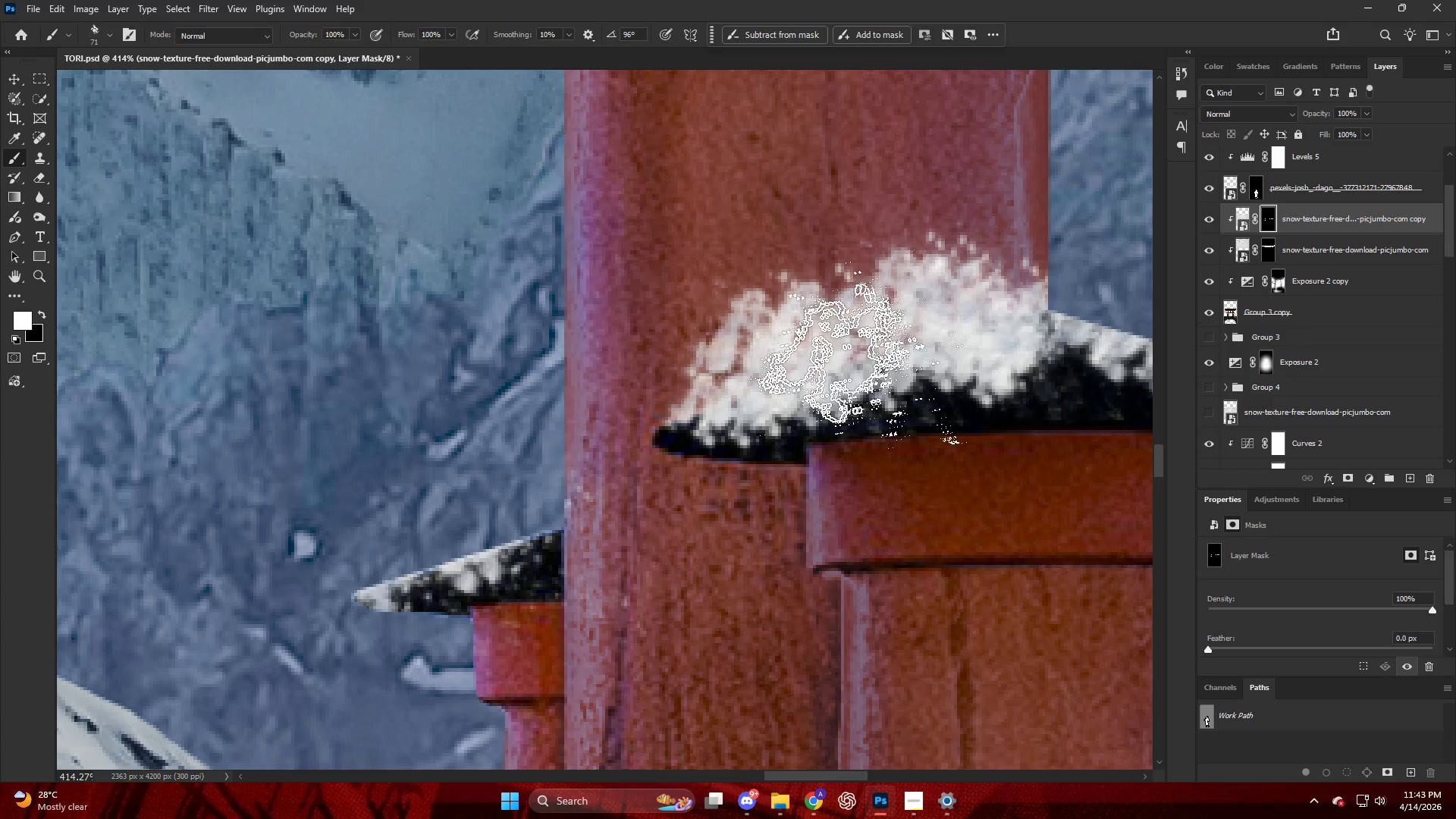 
left_click_drag(start_coordinate=[863, 350], to_coordinate=[847, 355])
 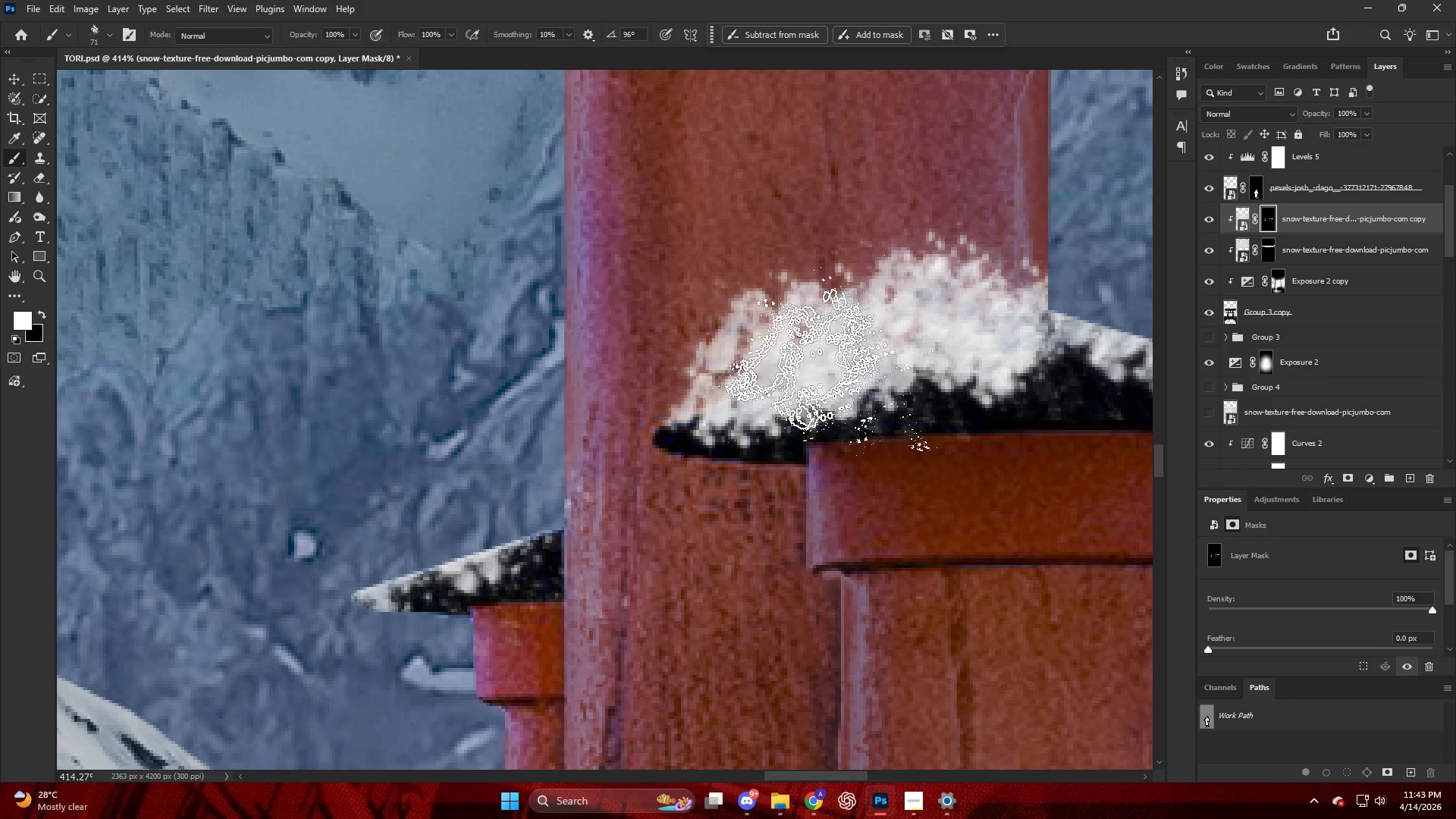 
left_click_drag(start_coordinate=[816, 362], to_coordinate=[786, 368])
 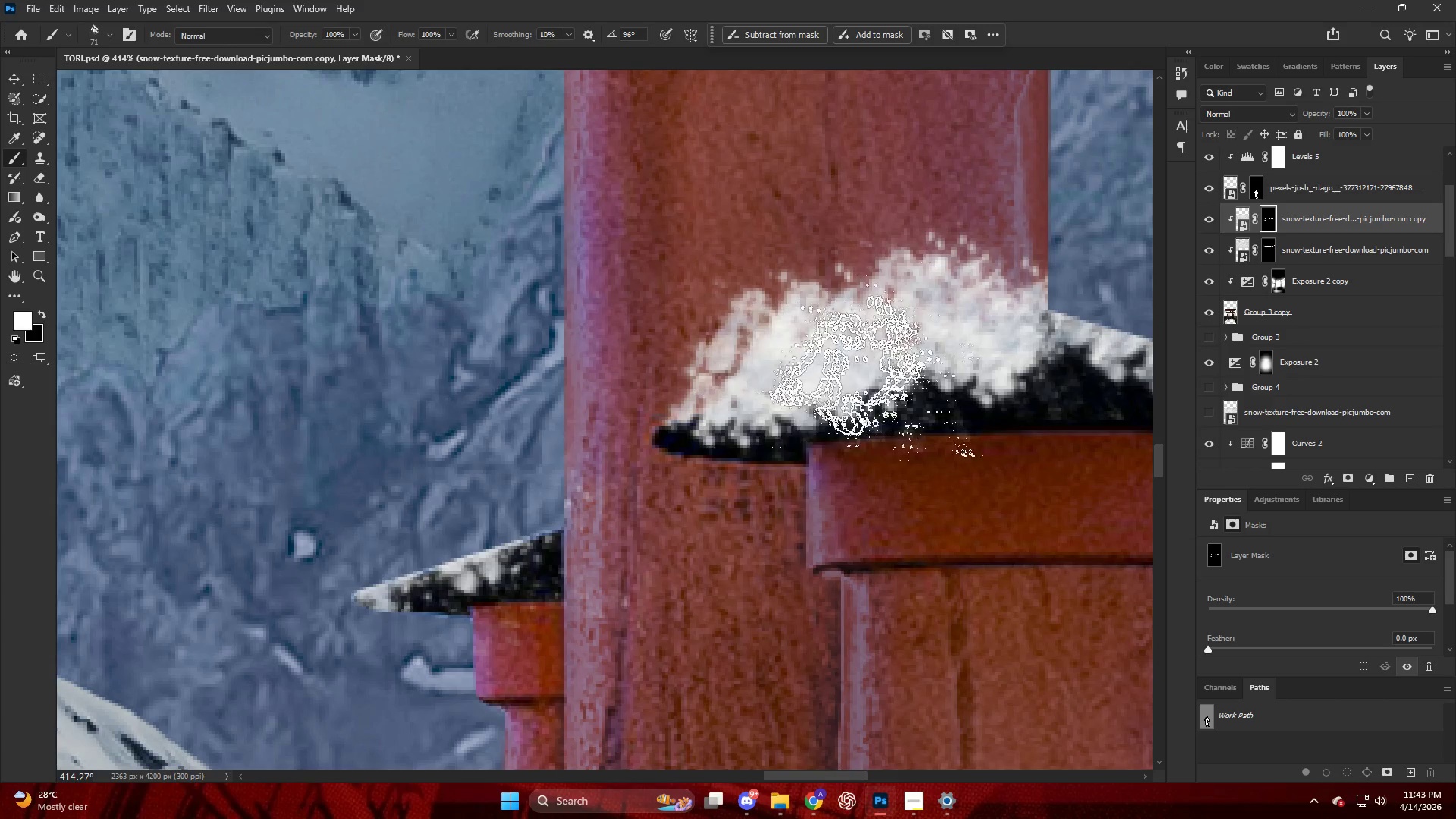 
left_click_drag(start_coordinate=[890, 367], to_coordinate=[944, 347])
 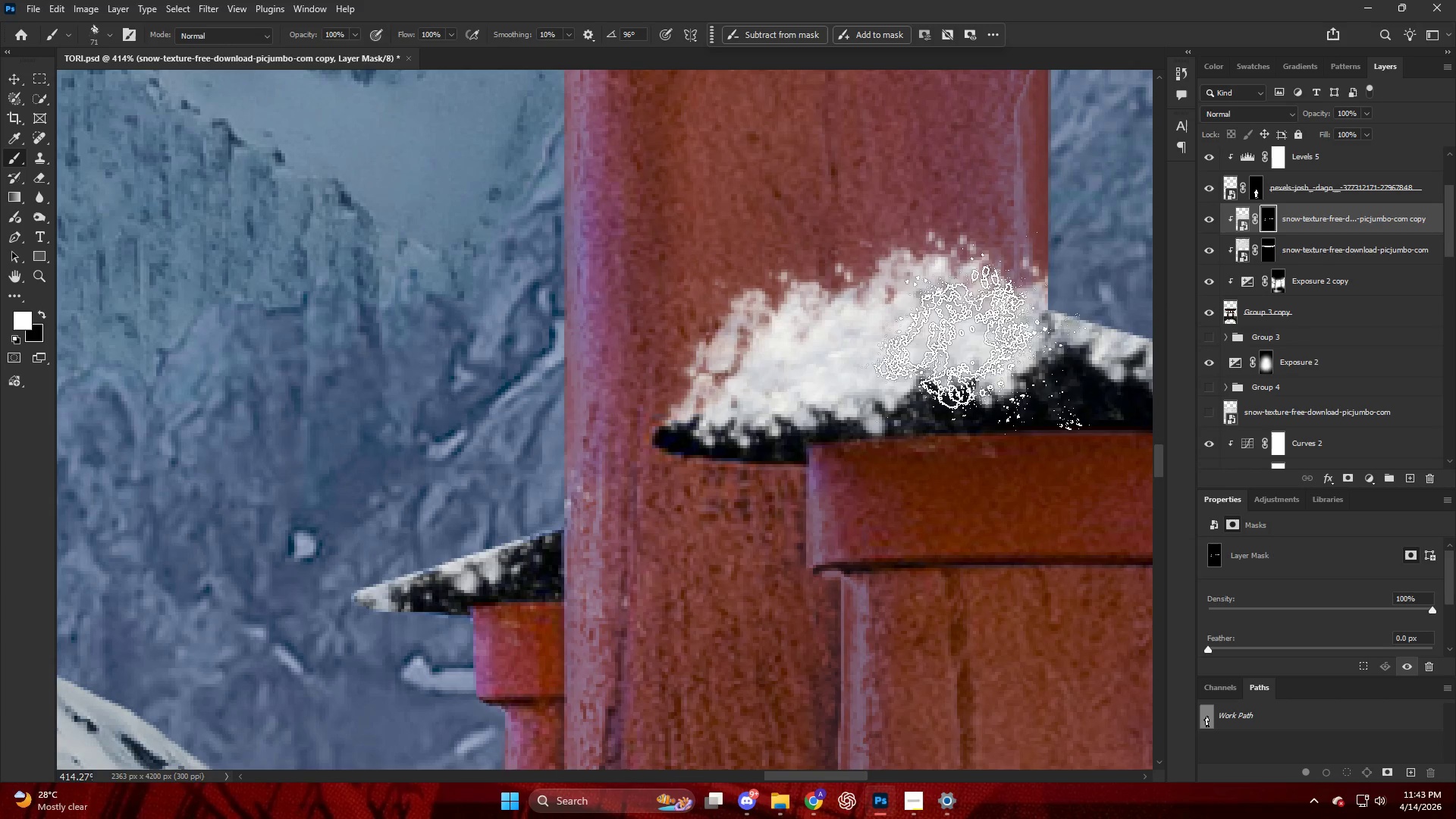 
left_click_drag(start_coordinate=[1027, 331], to_coordinate=[1034, 329])
 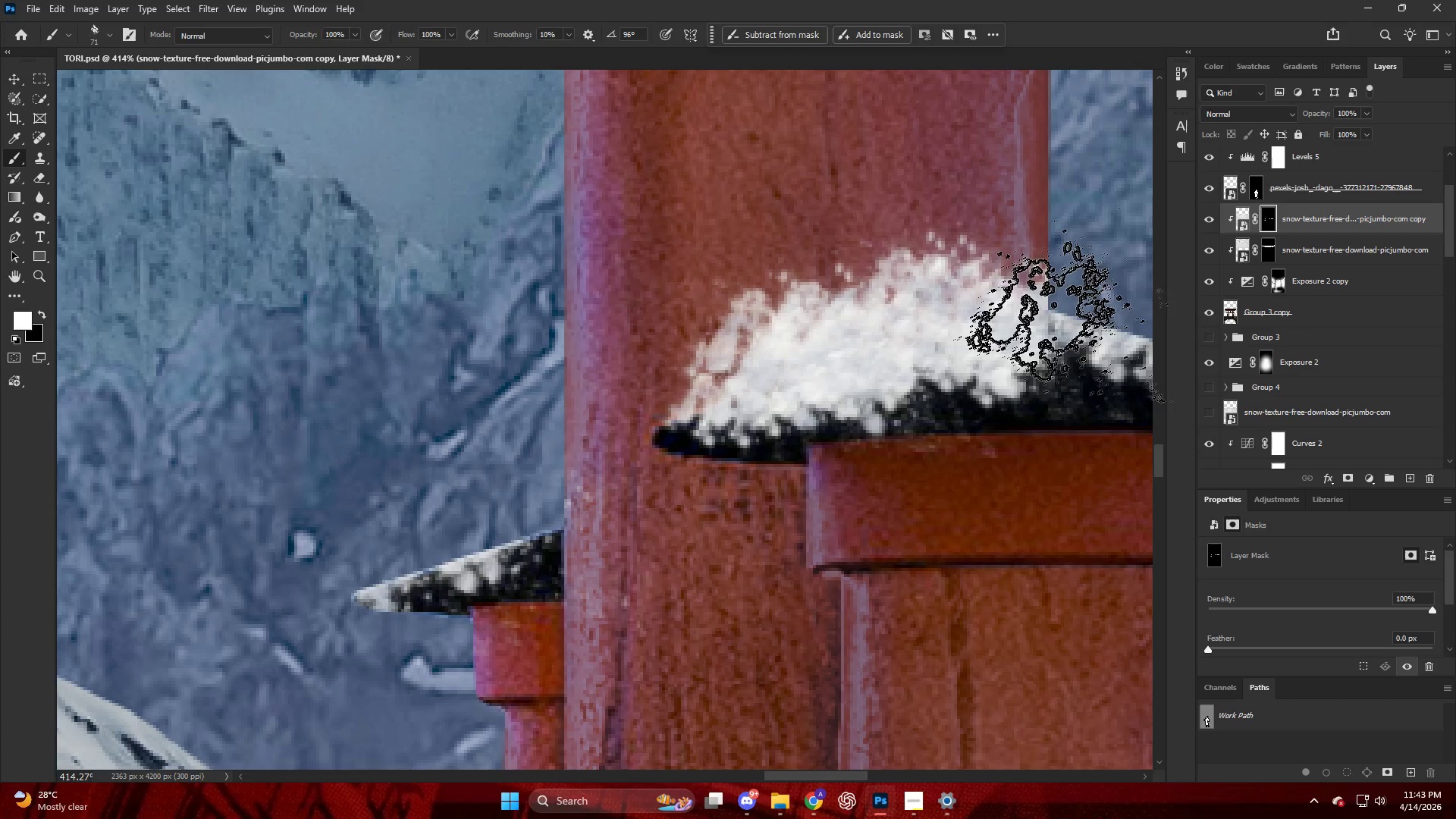 
left_click_drag(start_coordinate=[1058, 312], to_coordinate=[1046, 311])
 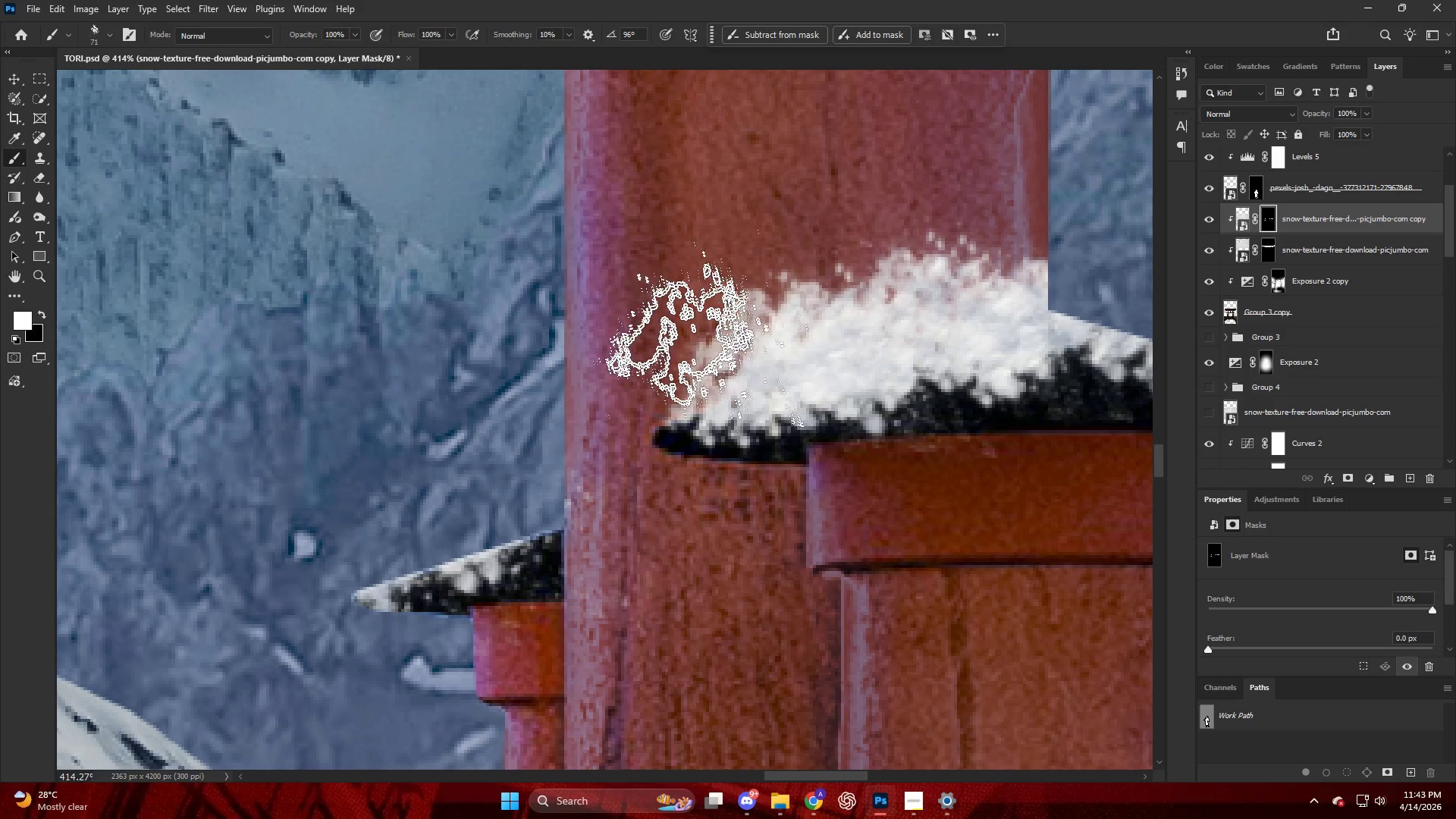 
key(Alt+AltLeft)
 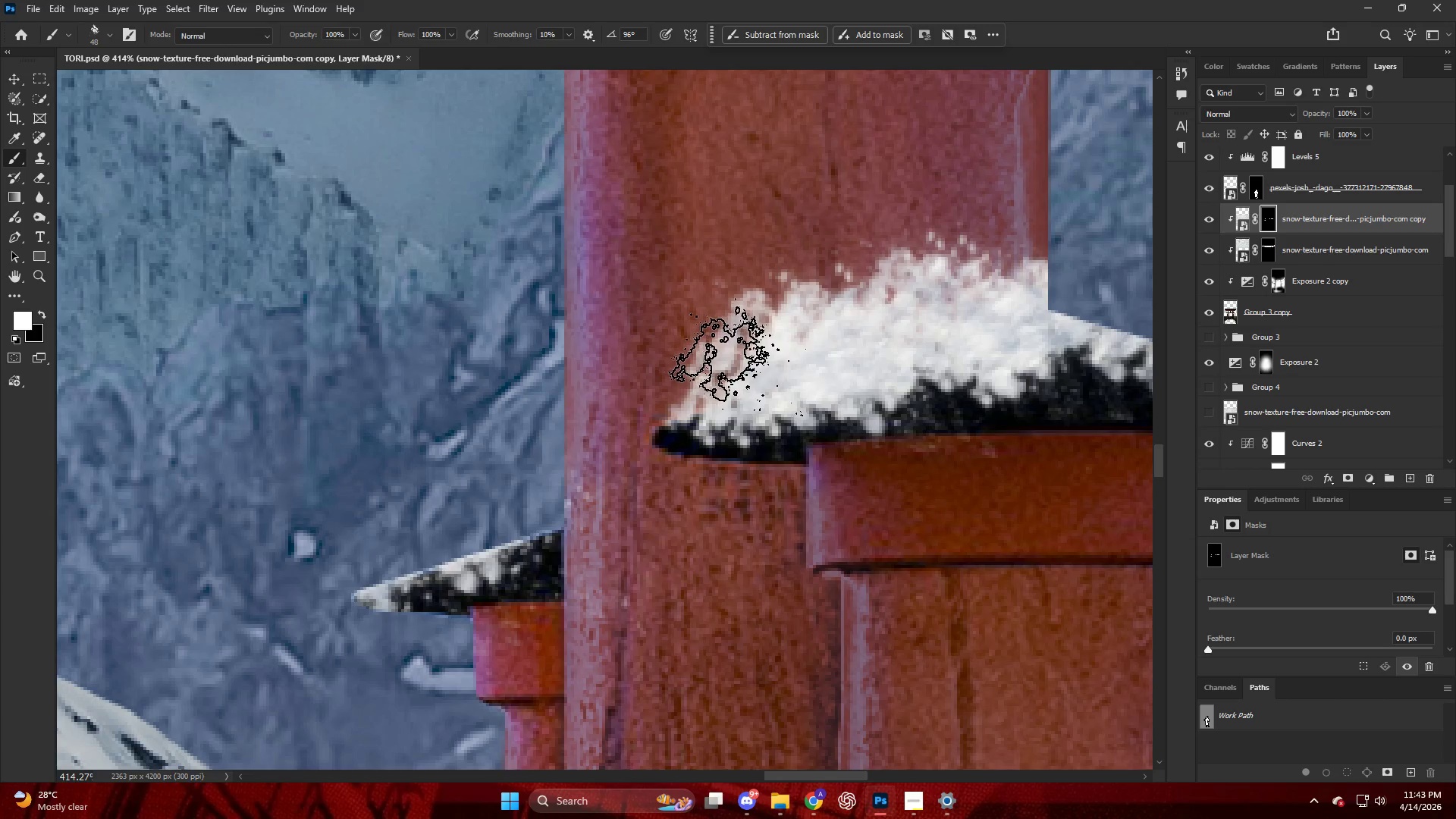 
hold_key(key=E, duration=18.84)
 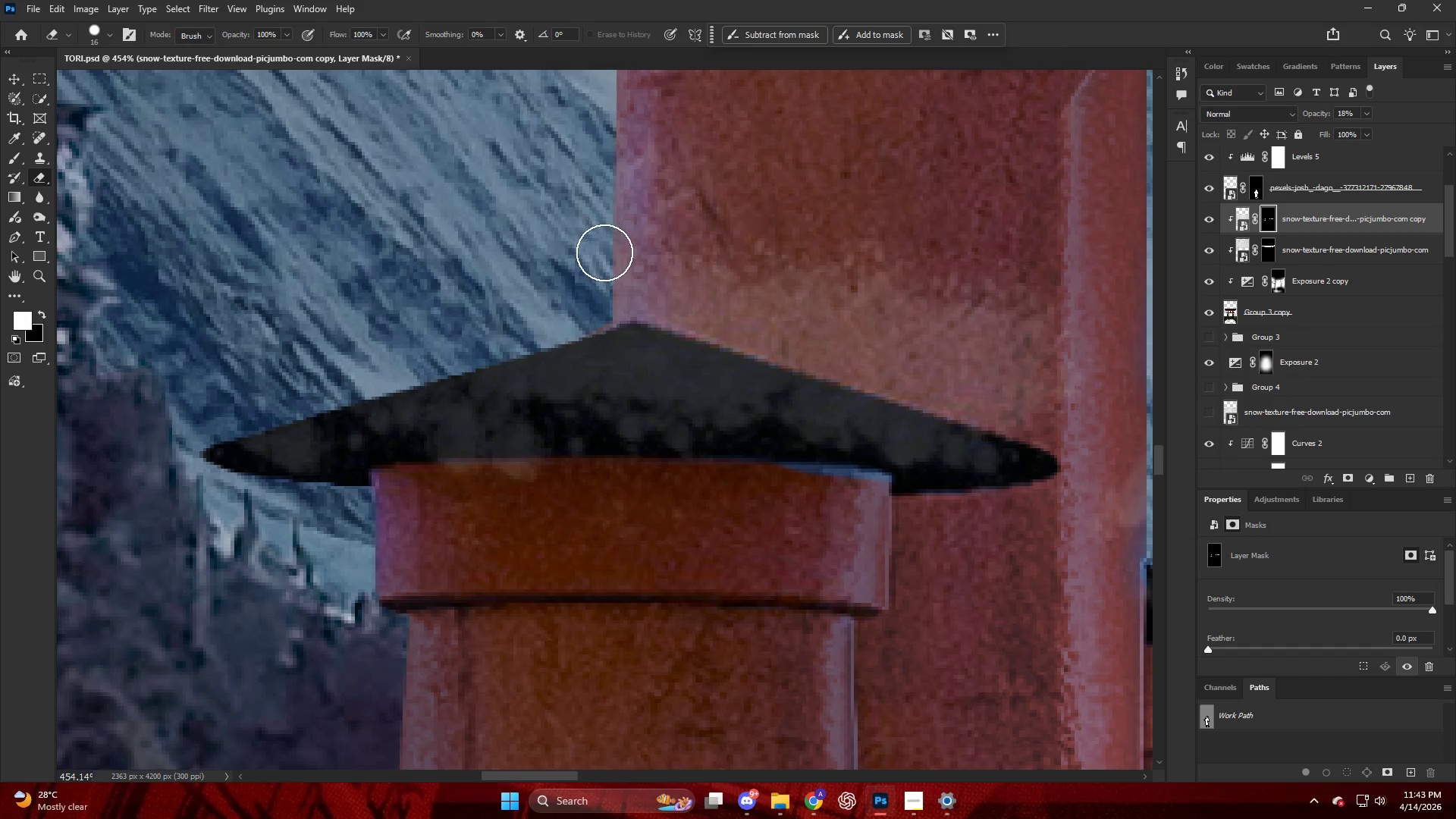 
left_click_drag(start_coordinate=[1326, 112], to_coordinate=[1295, 115])
 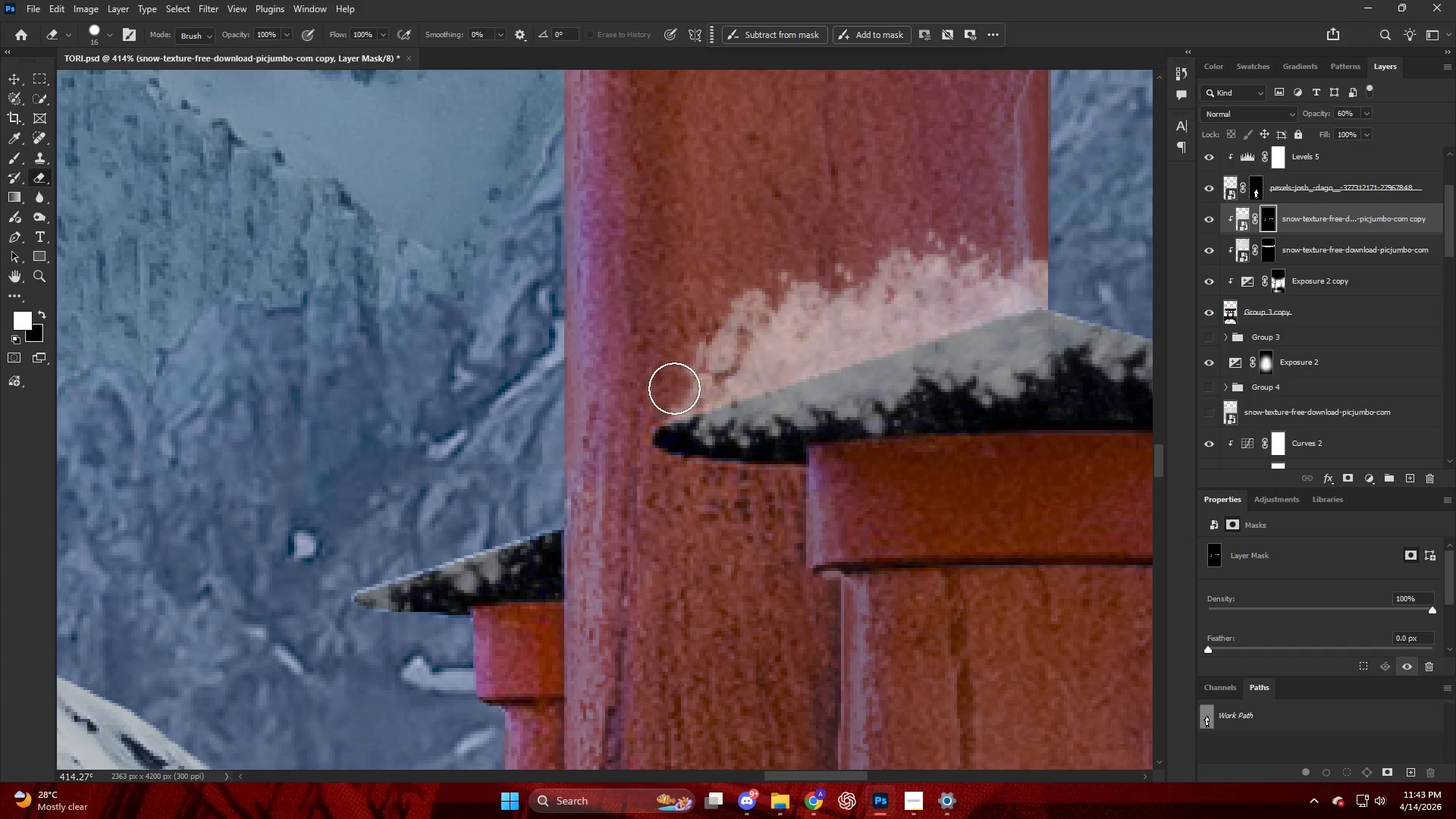 
left_click([665, 396])
 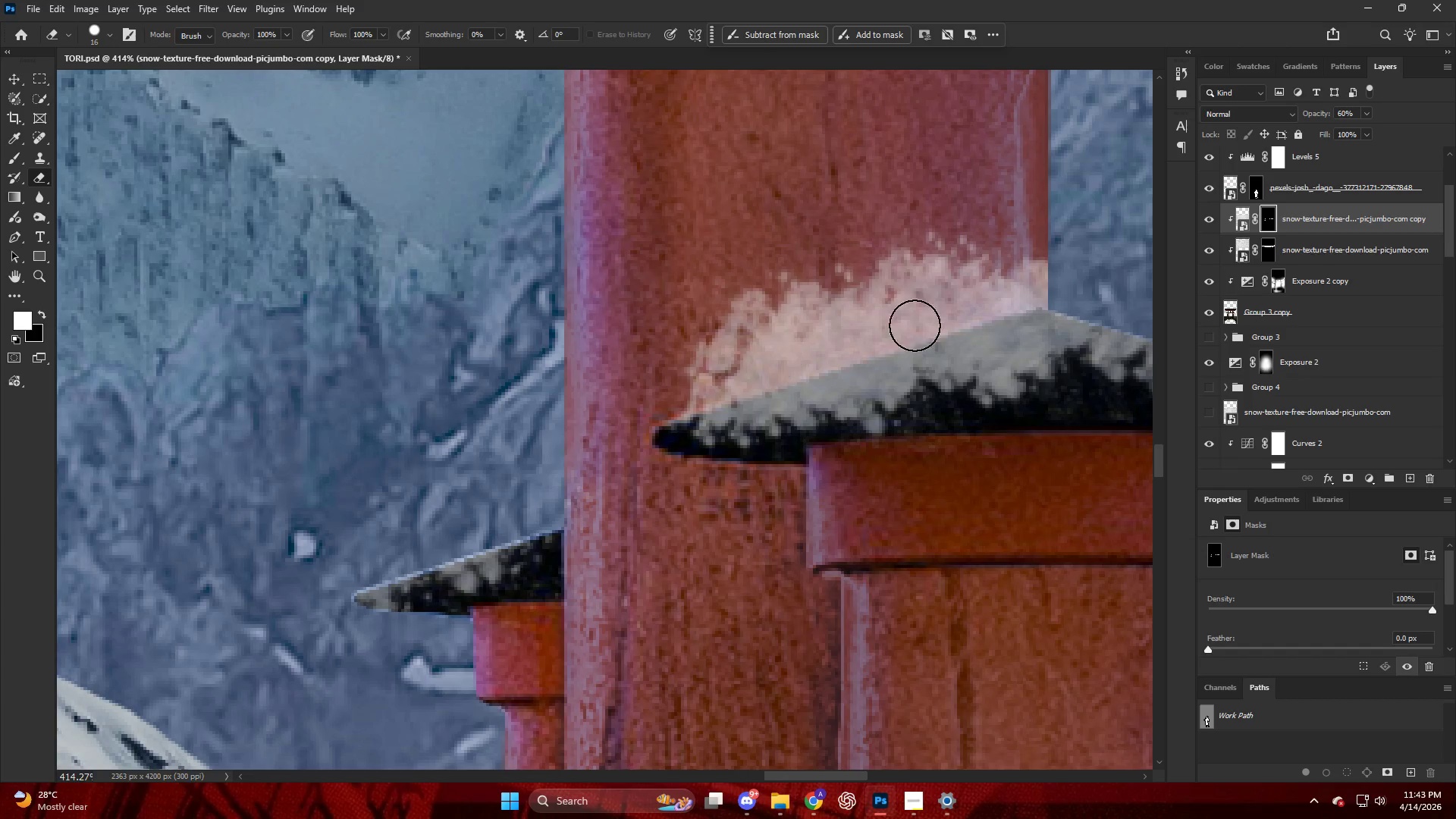 
hold_key(key=ShiftLeft, duration=0.7)
 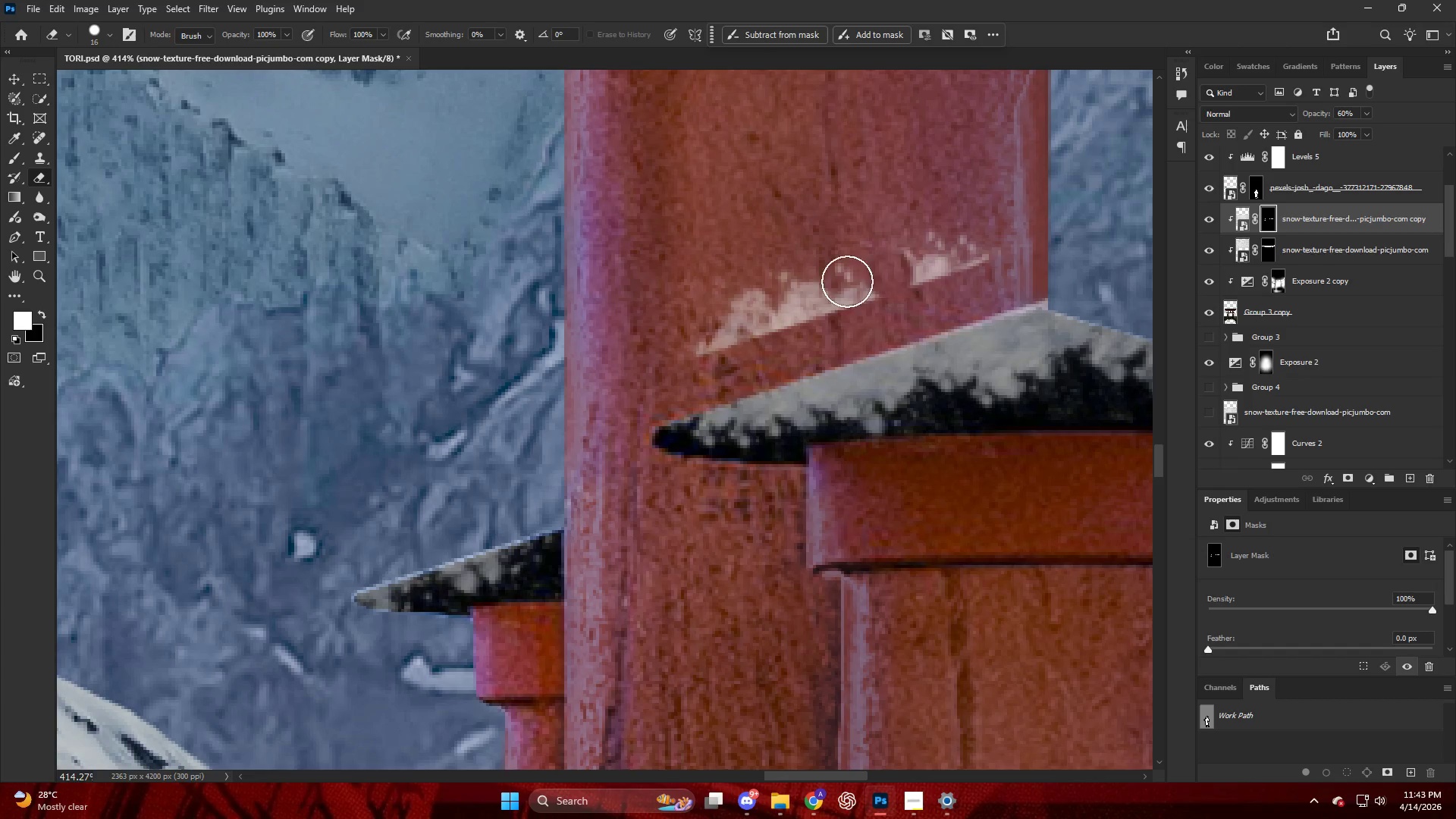 
left_click_drag(start_coordinate=[889, 273], to_coordinate=[641, 351])
 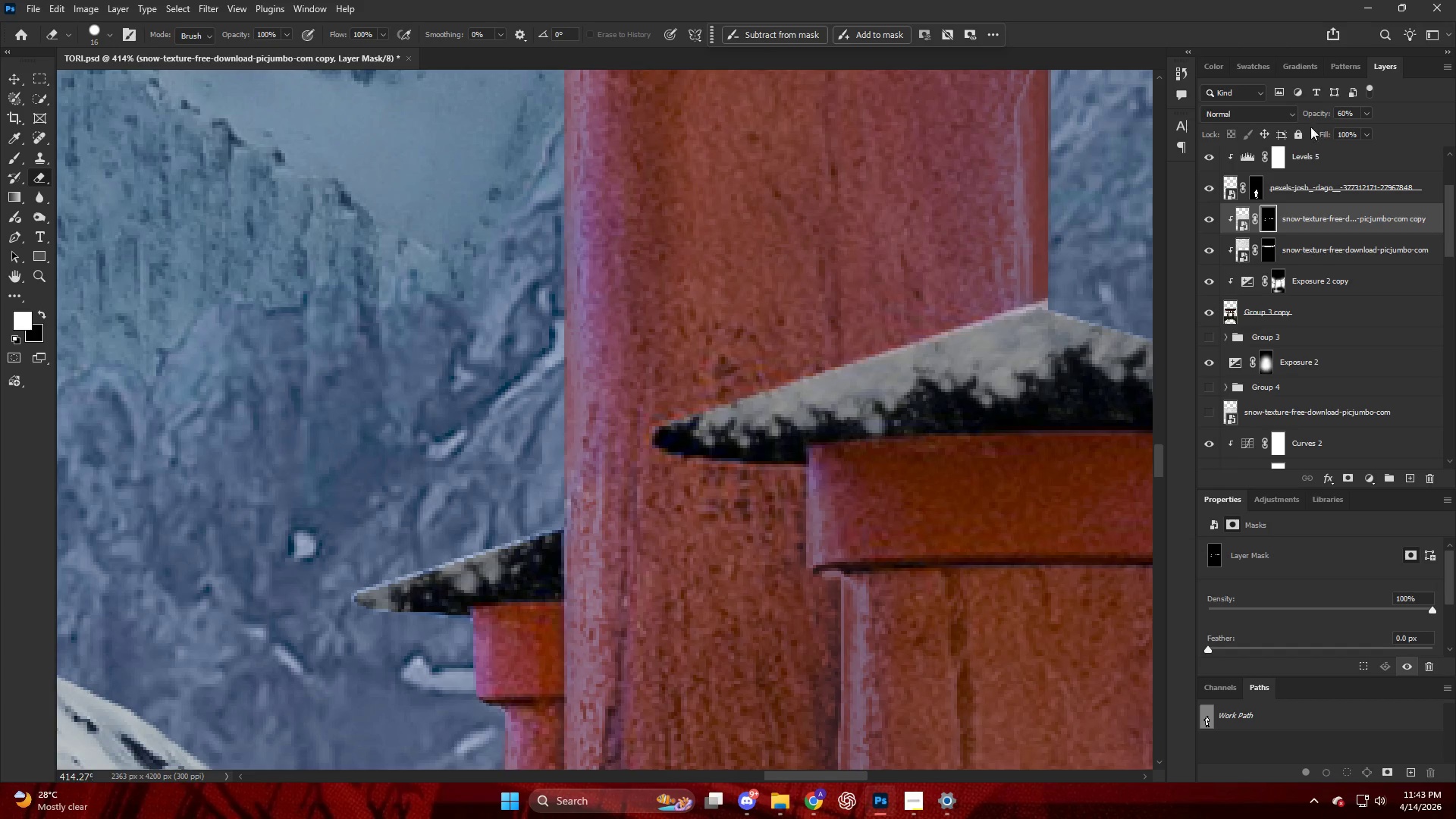 
left_click_drag(start_coordinate=[1310, 117], to_coordinate=[1406, 111])
 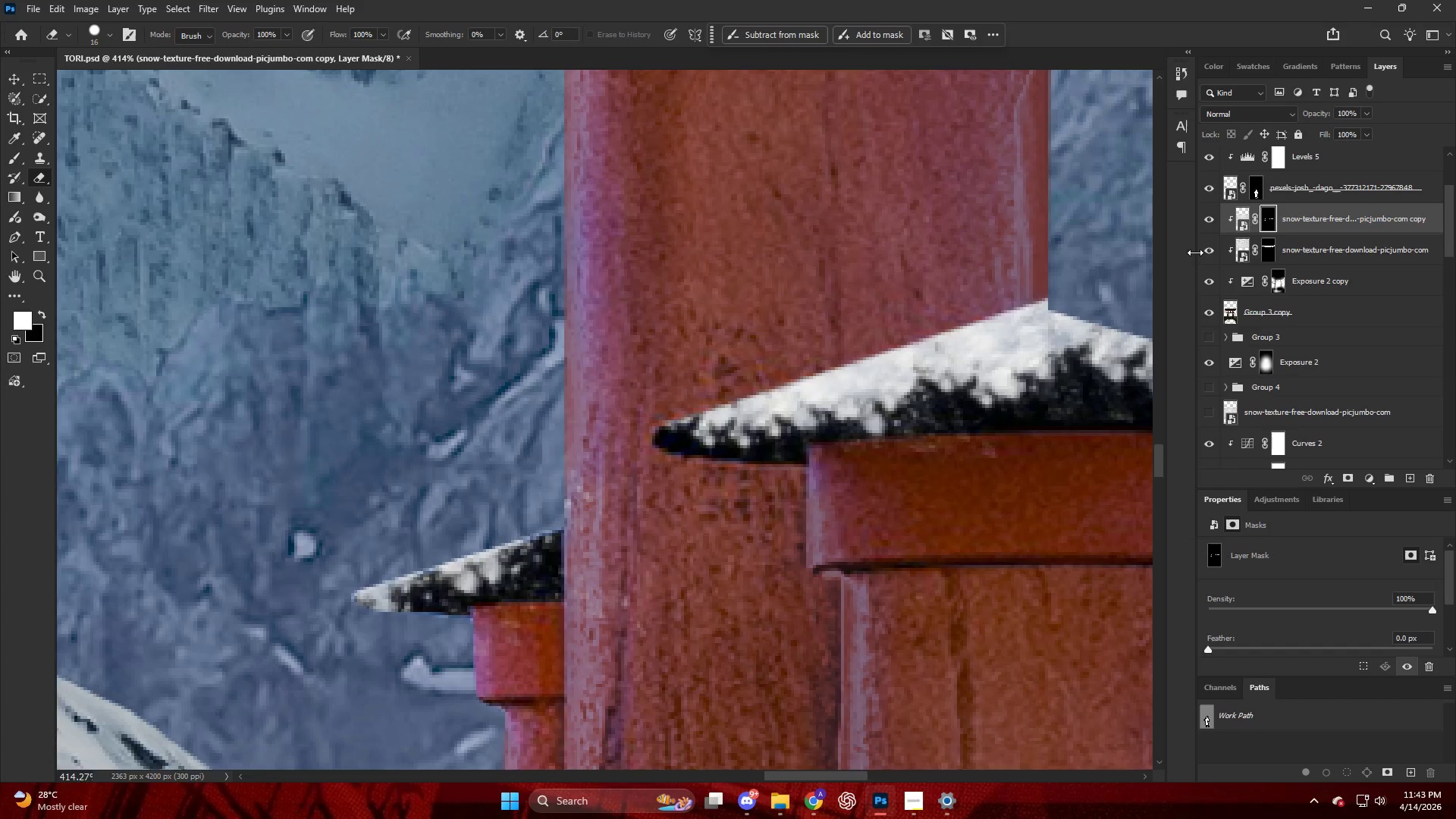 
hold_key(key=AltLeft, duration=0.97)
scroll: coordinate [929, 318], scroll_direction: down, amount: 26.0
 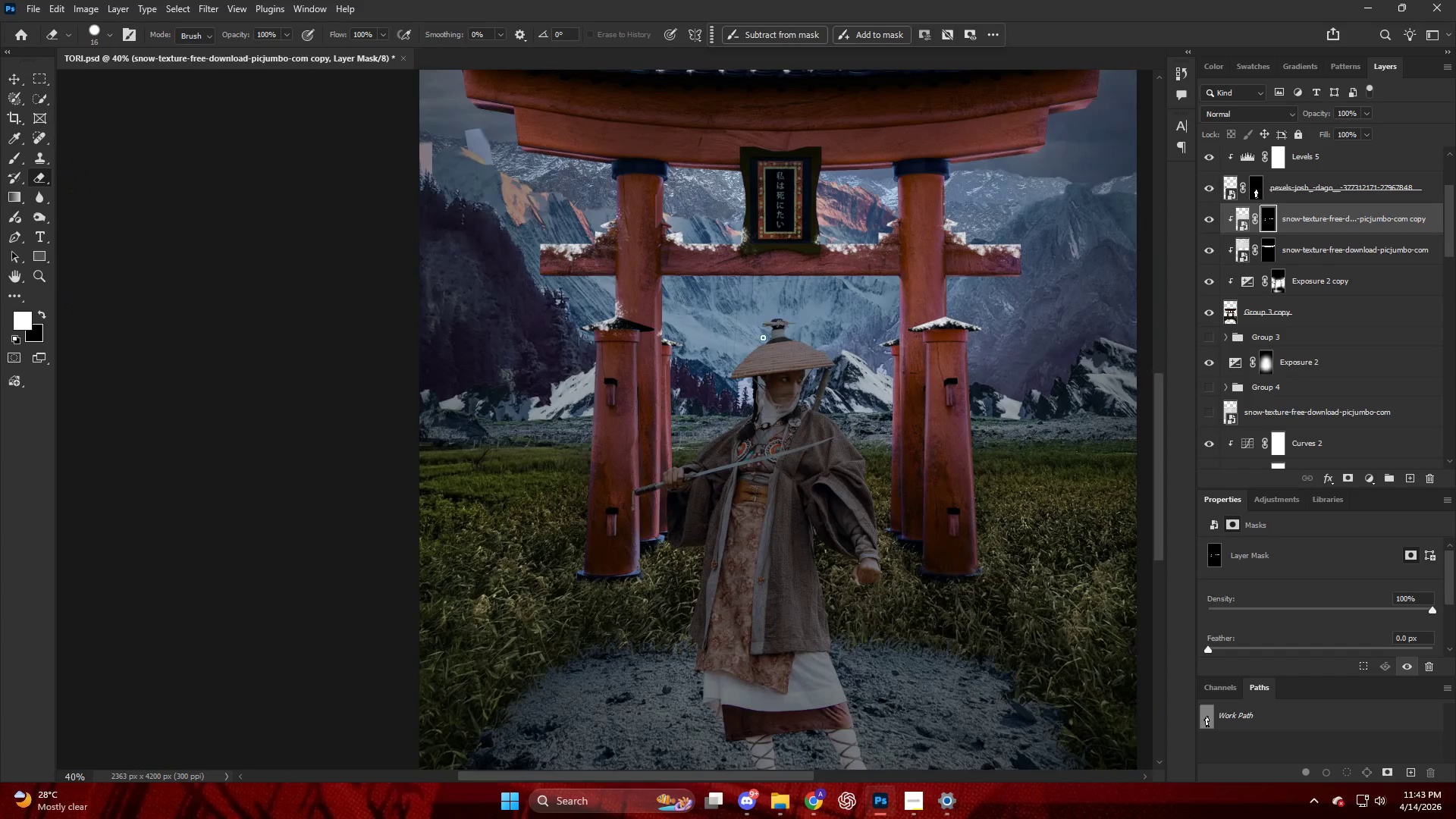 
hold_key(key=AltLeft, duration=1.33)
 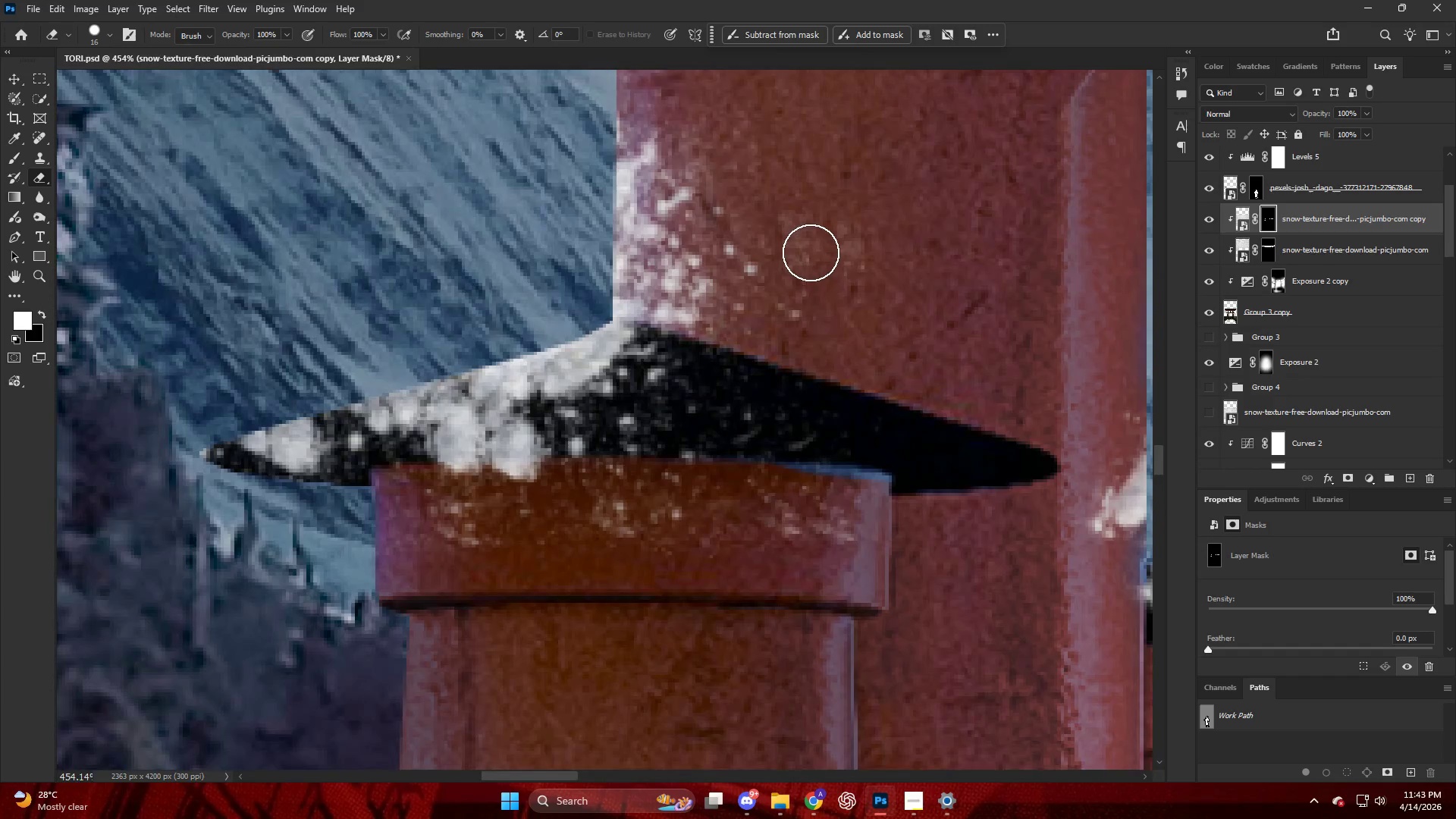 
key(B)
 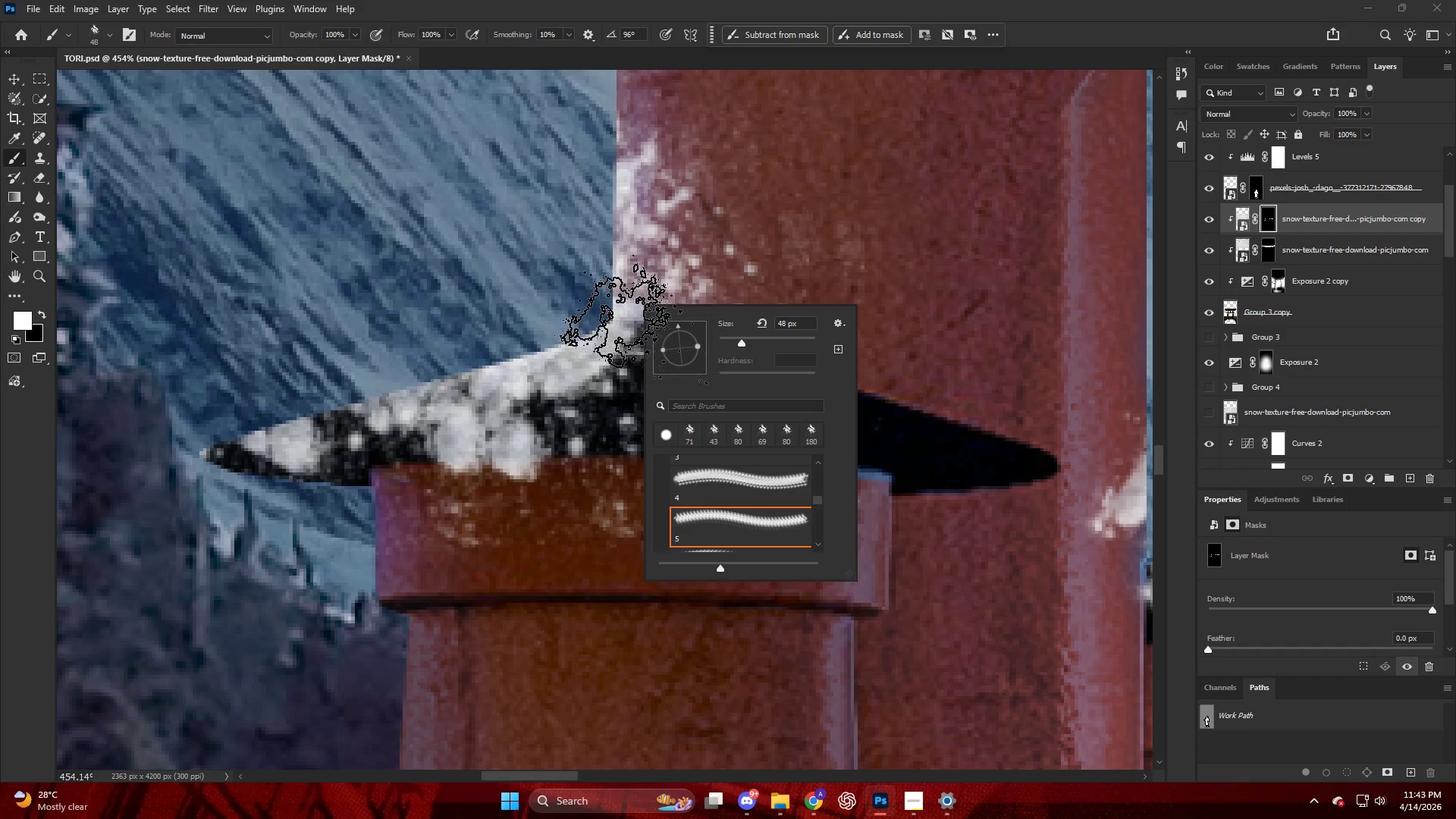 
scroll: coordinate [811, 252], scroll_direction: up, amount: 33.0
 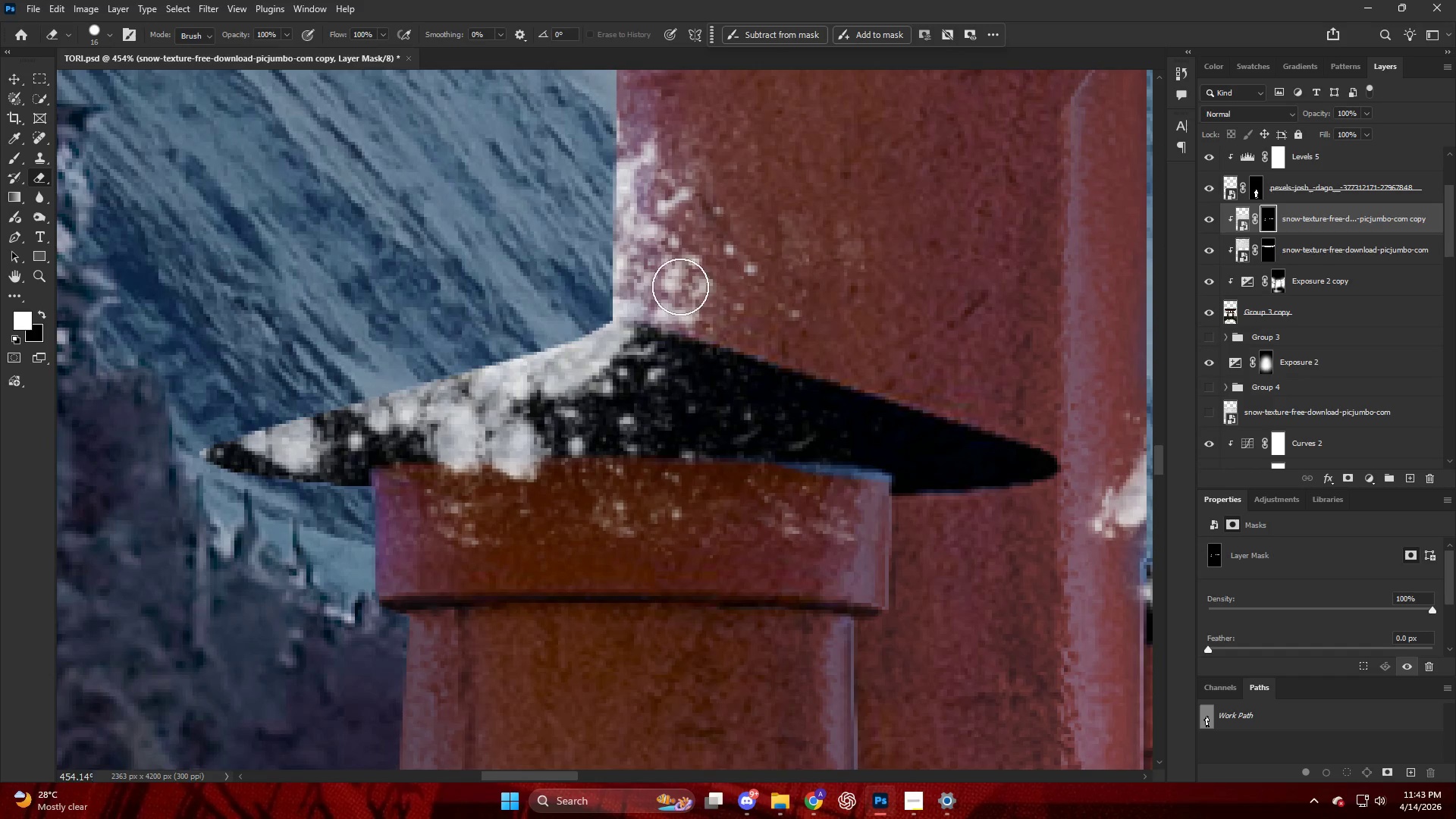 
left_click_drag(start_coordinate=[620, 309], to_coordinate=[958, 388])
 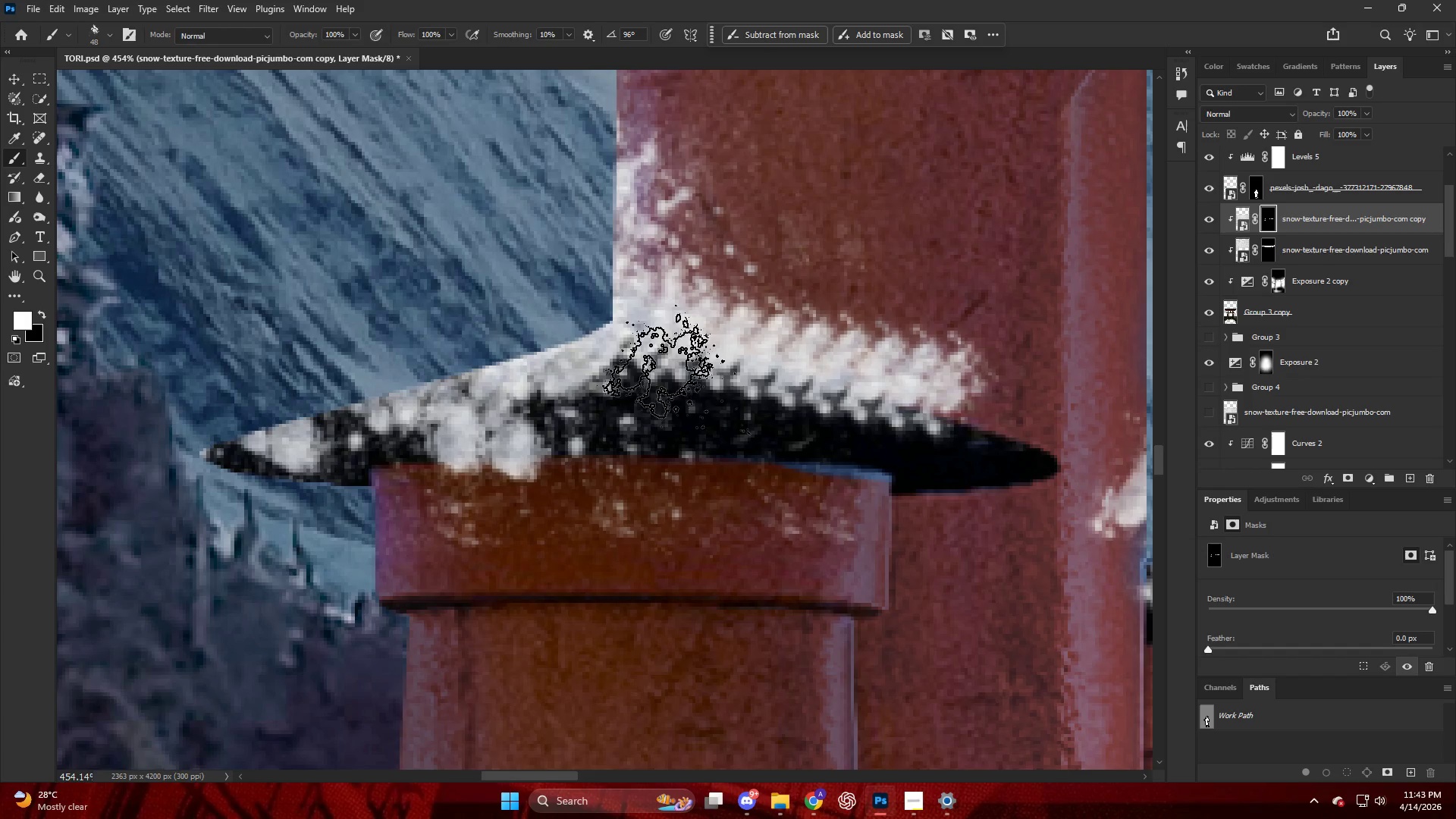 
key(Control+ControlLeft)
 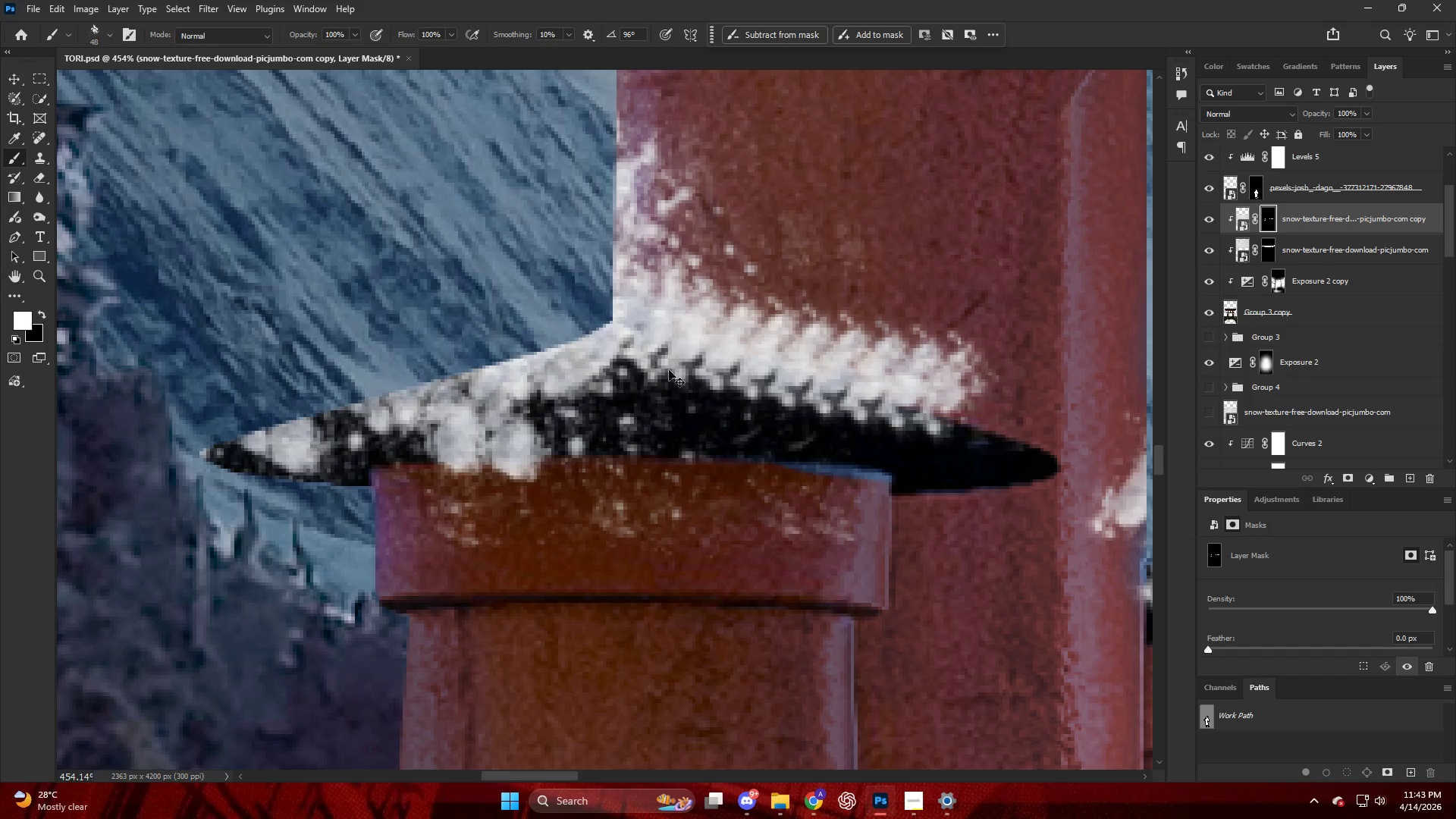 
key(Control+Z)
 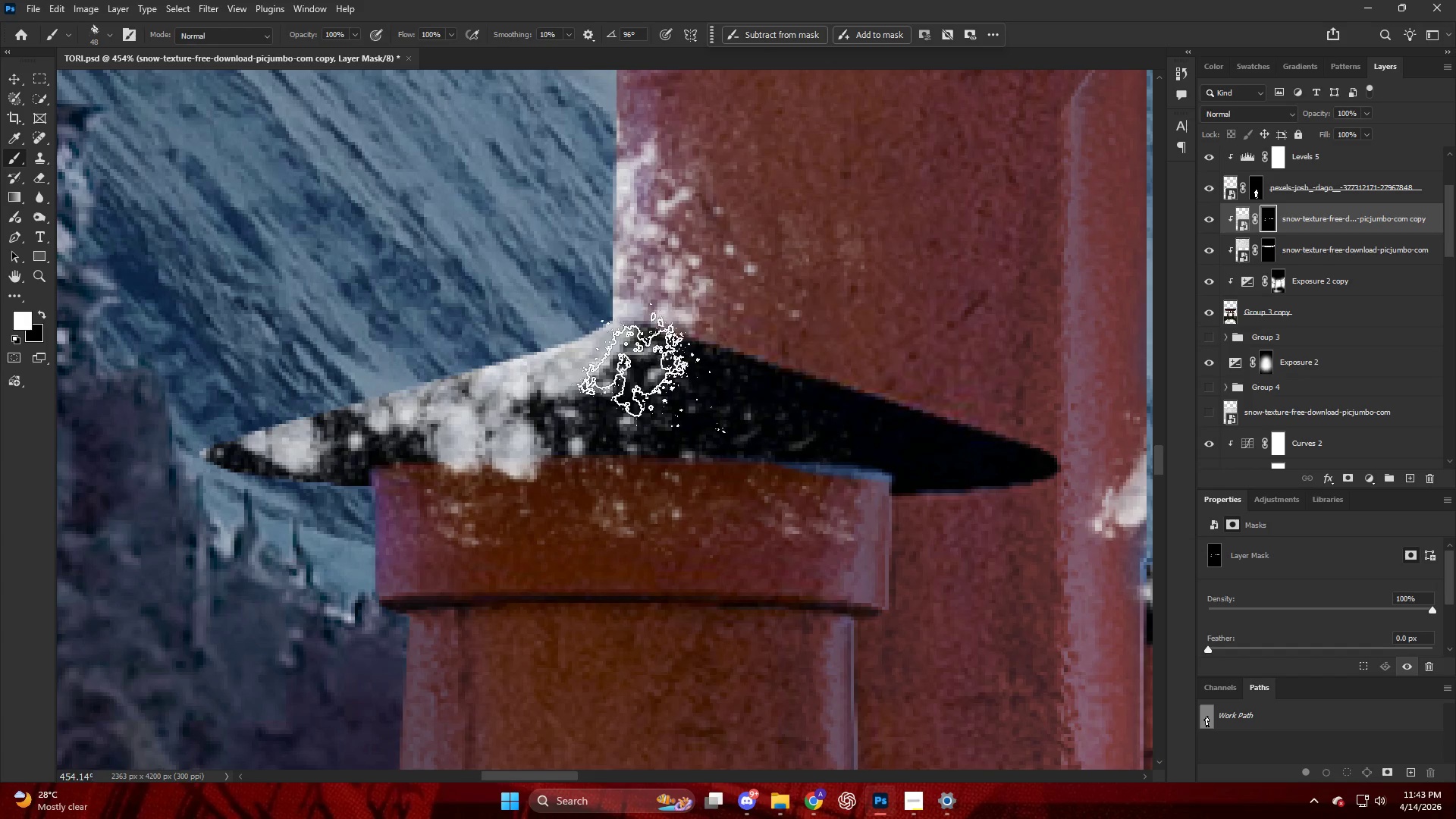 
key(Alt+AltLeft)
 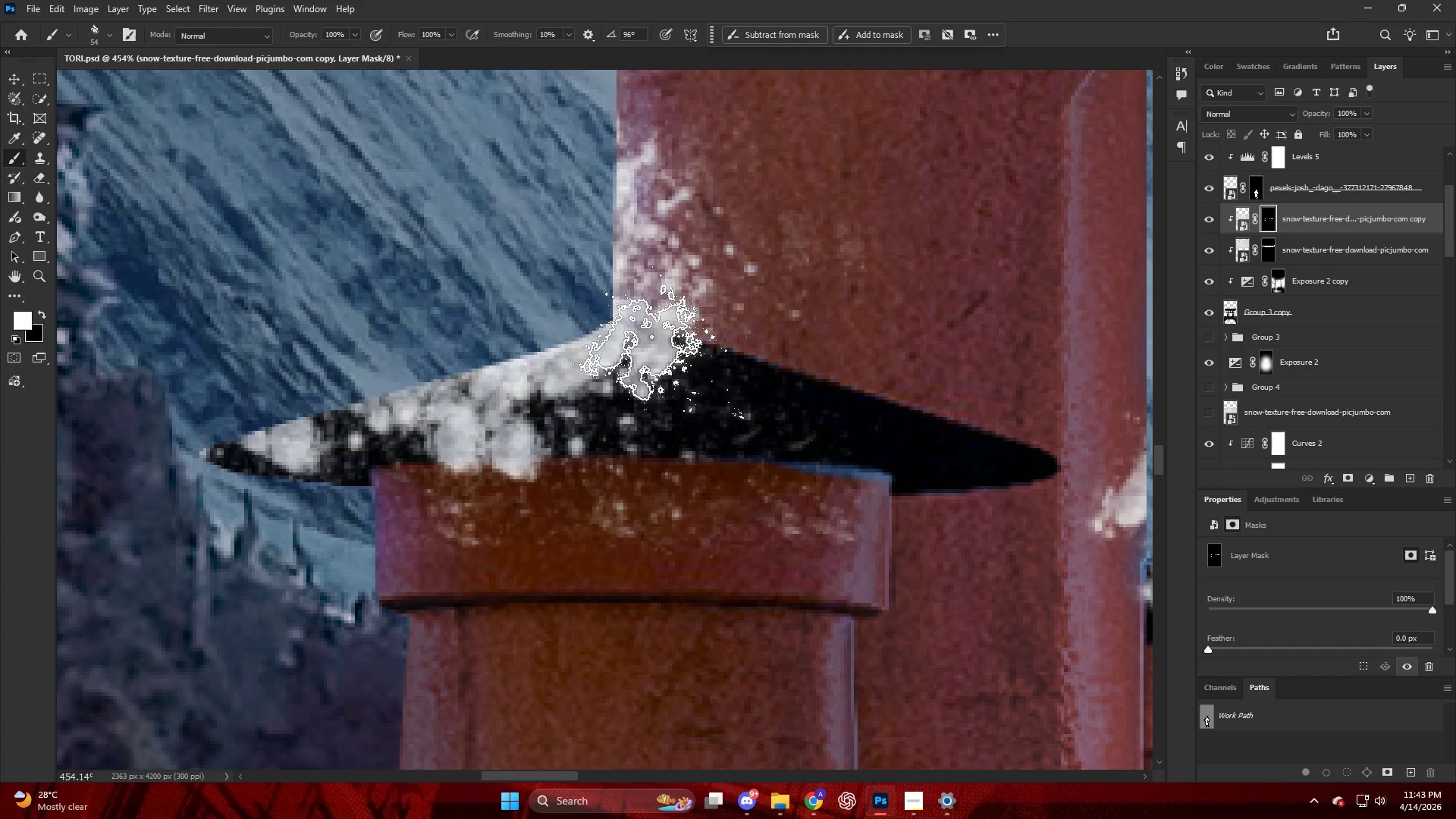 
left_click_drag(start_coordinate=[675, 338], to_coordinate=[712, 340])
 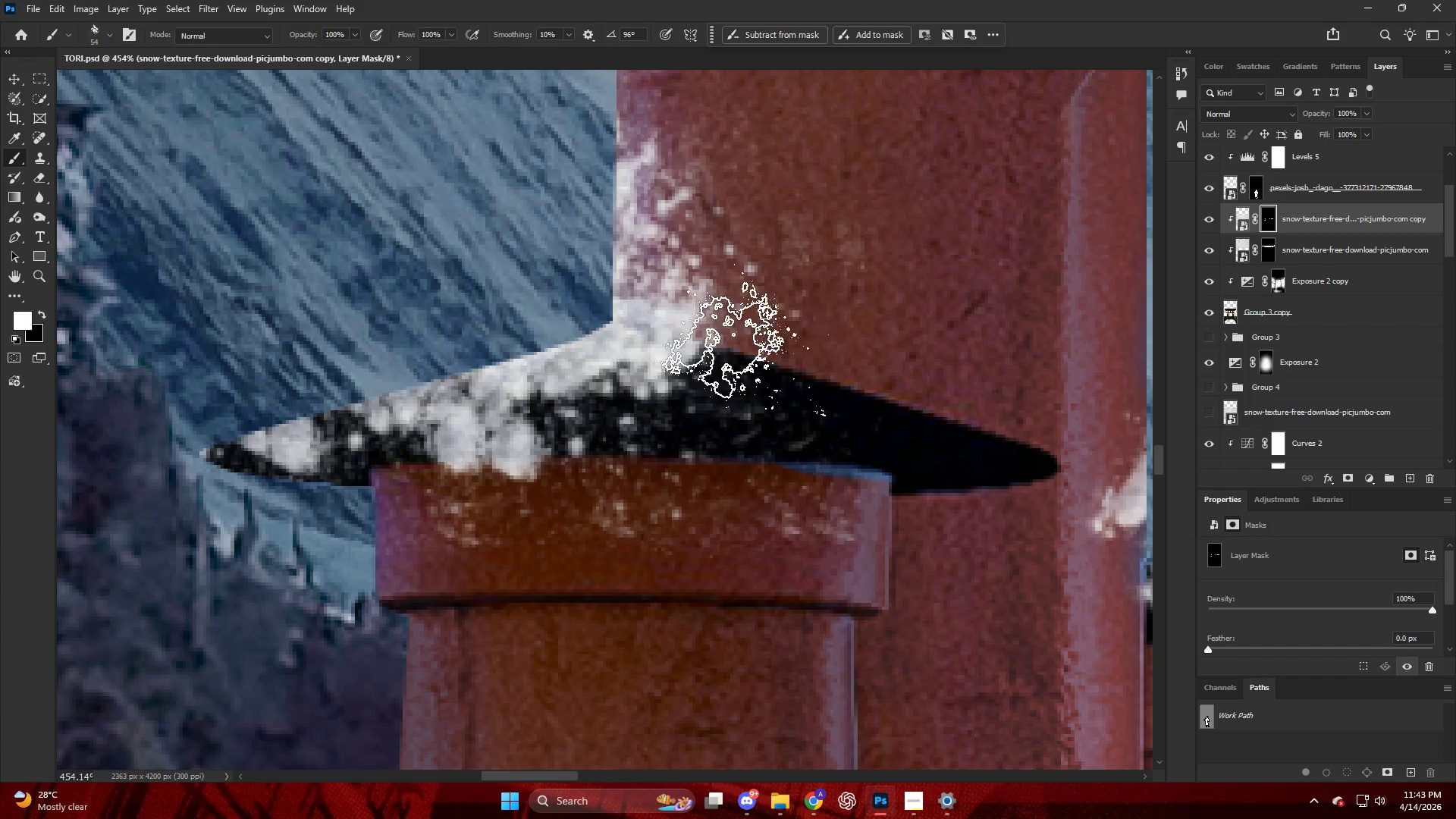 
left_click_drag(start_coordinate=[751, 347], to_coordinate=[757, 353])
 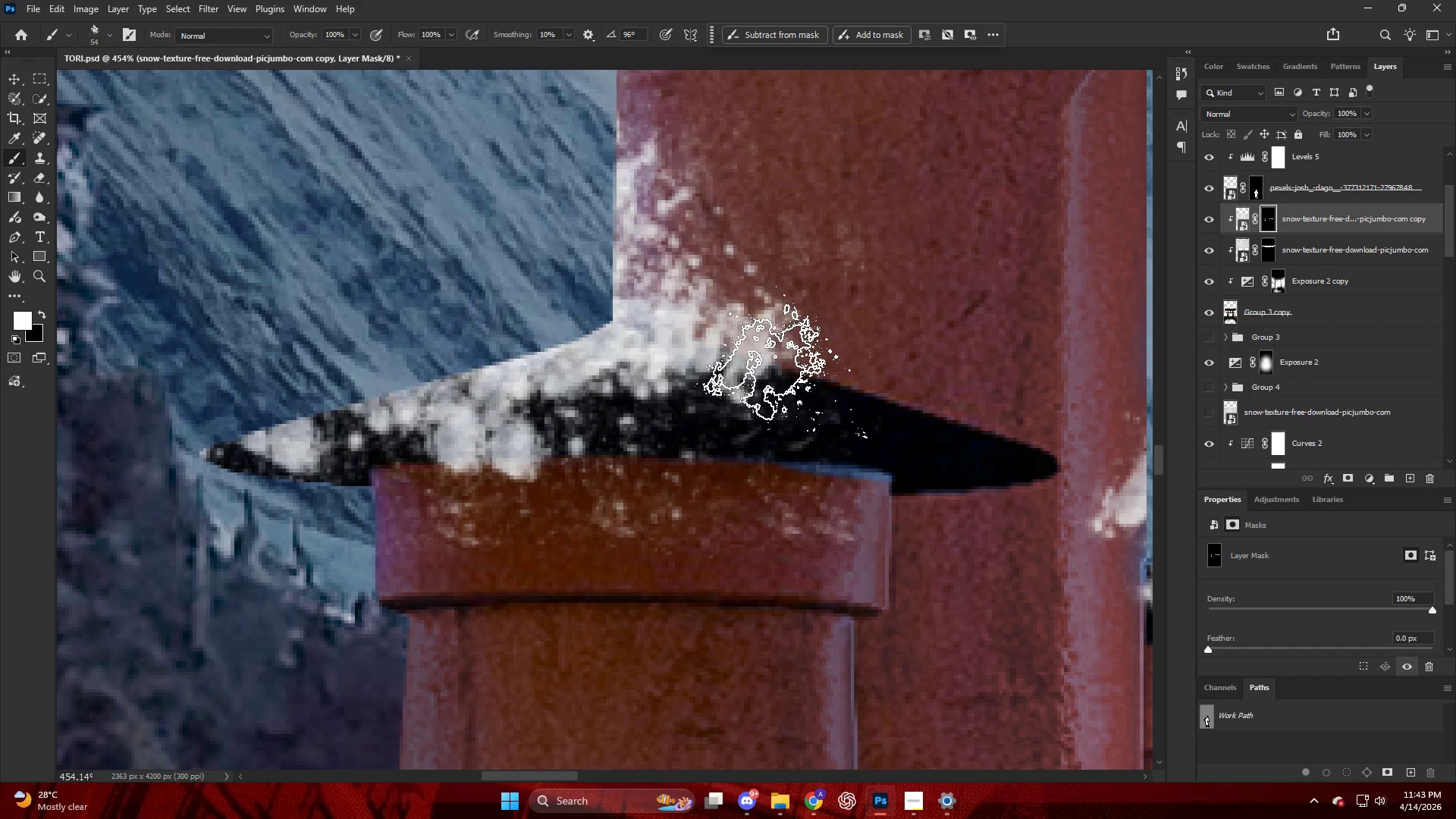 
left_click_drag(start_coordinate=[776, 360], to_coordinate=[780, 366])
 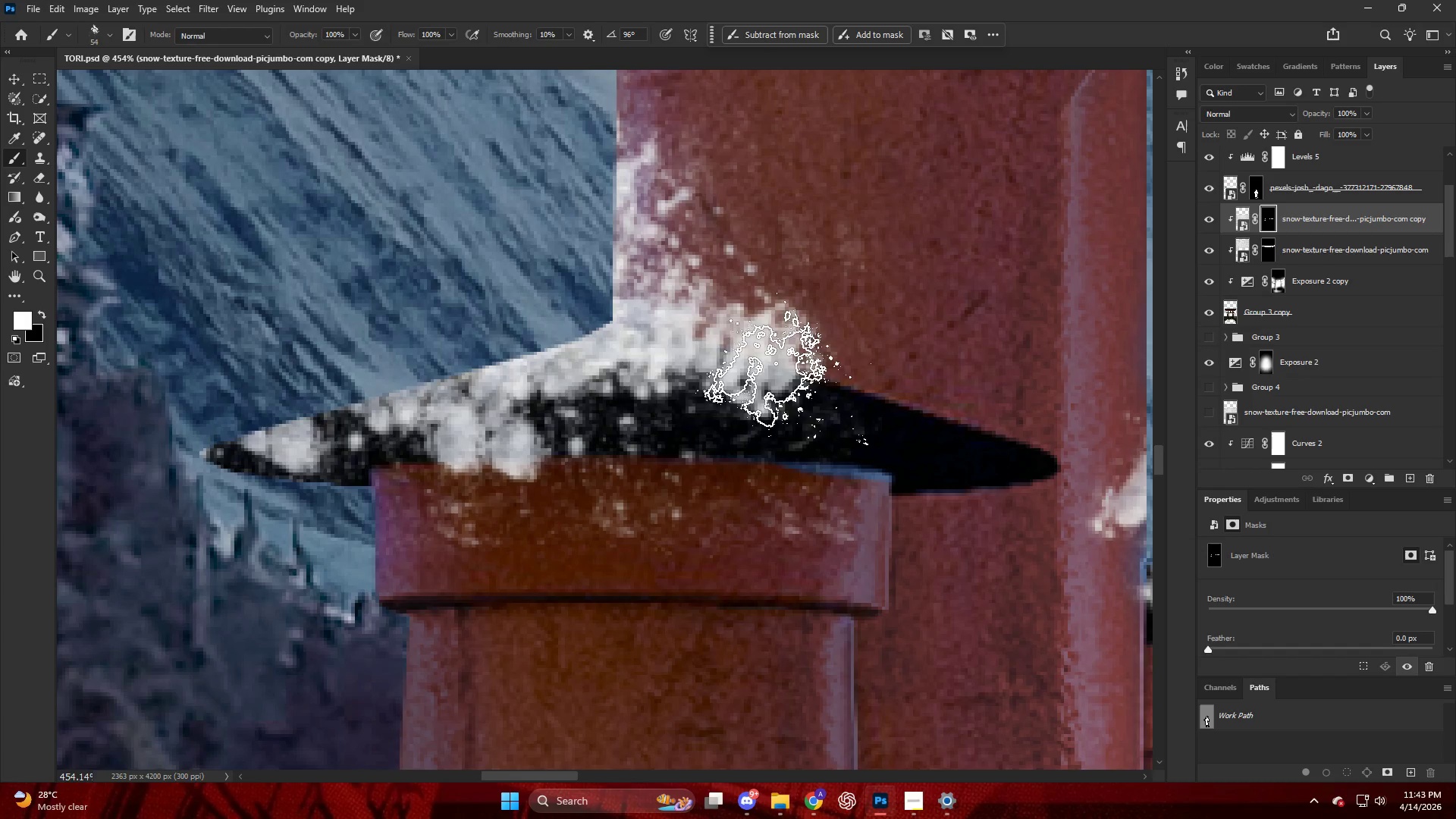 
left_click_drag(start_coordinate=[754, 372], to_coordinate=[683, 371])
 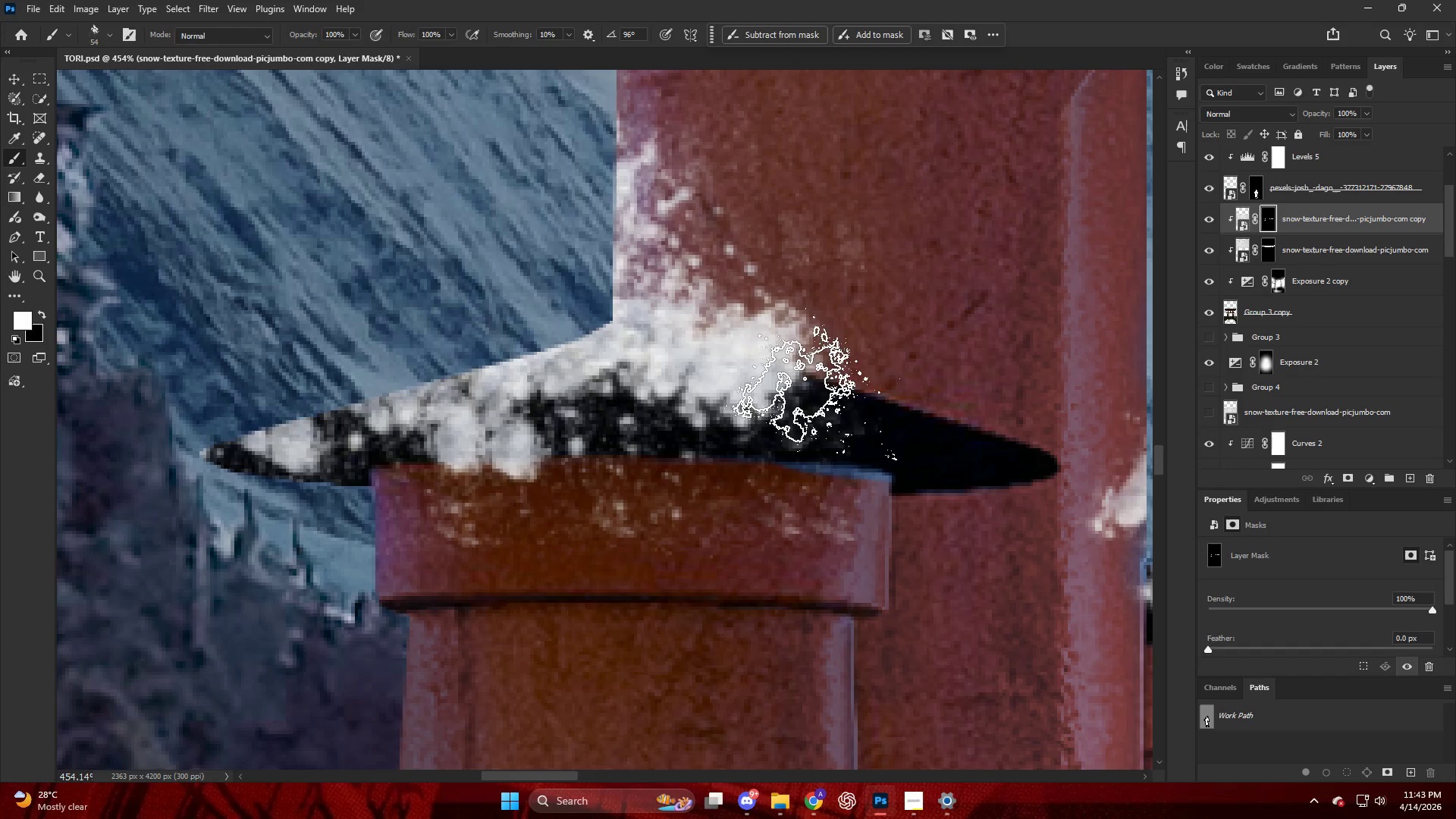 
left_click_drag(start_coordinate=[858, 396], to_coordinate=[896, 406])
 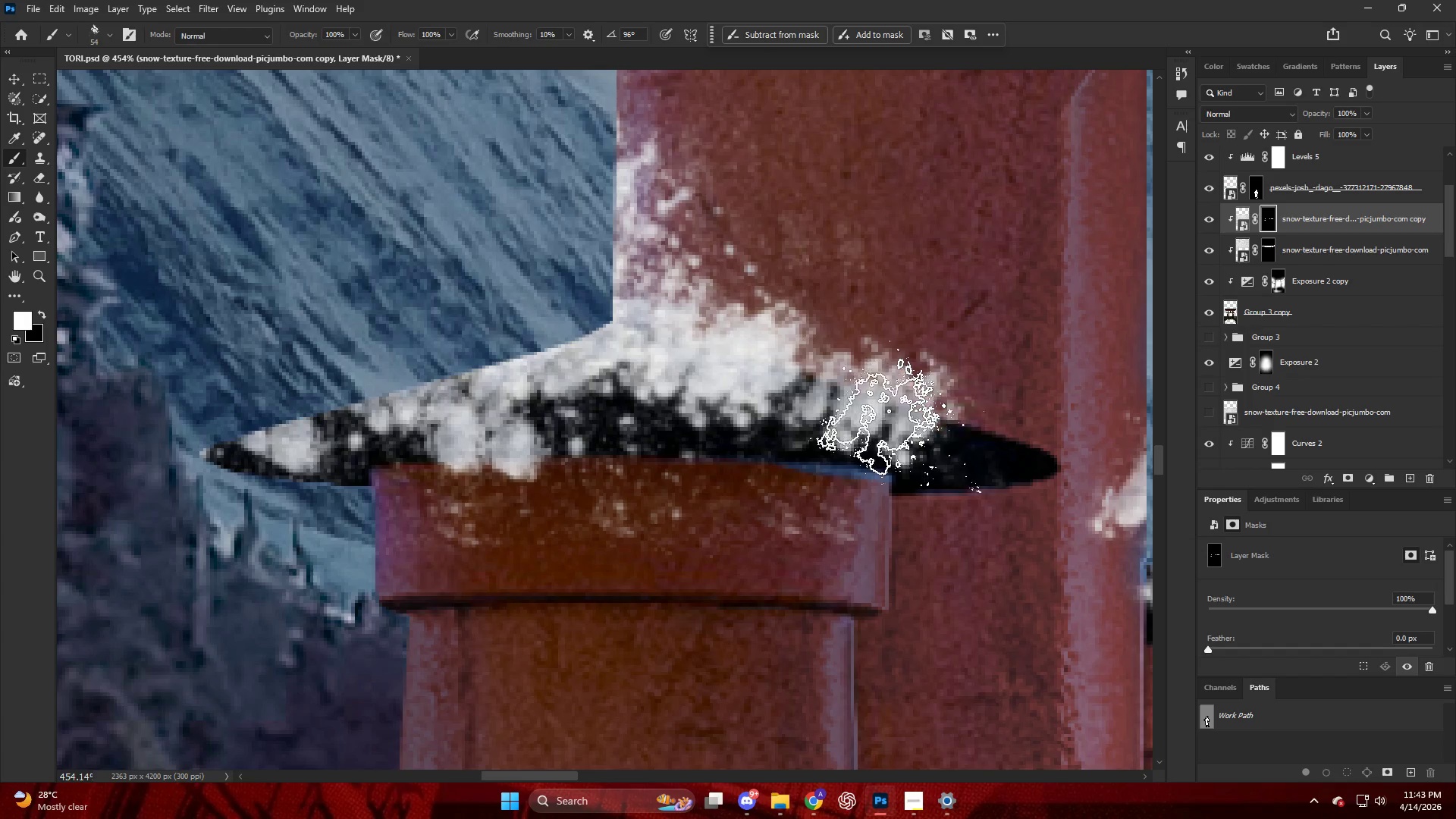 
key(Alt+AltLeft)
 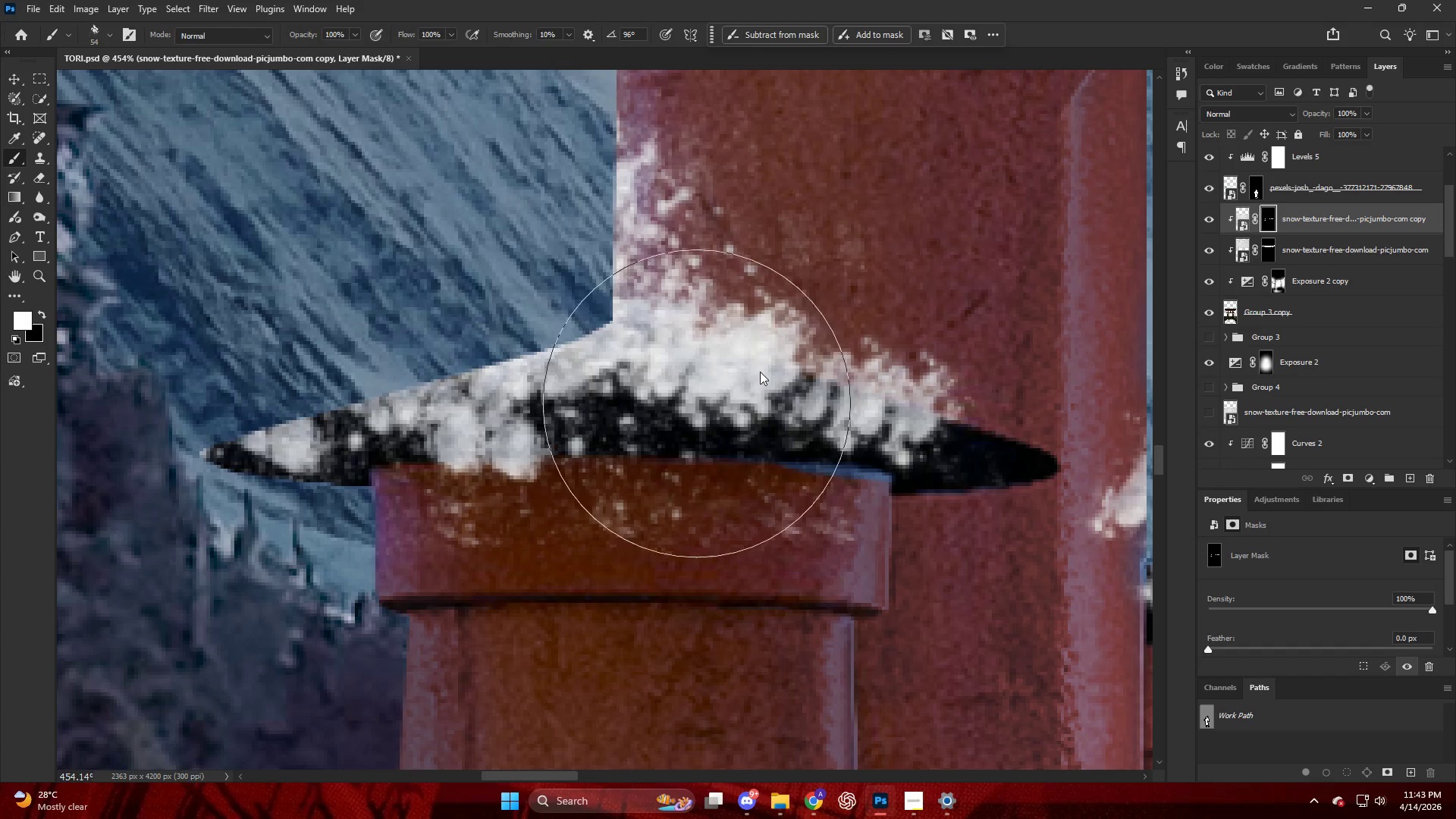 
left_click_drag(start_coordinate=[745, 338], to_coordinate=[751, 337])
 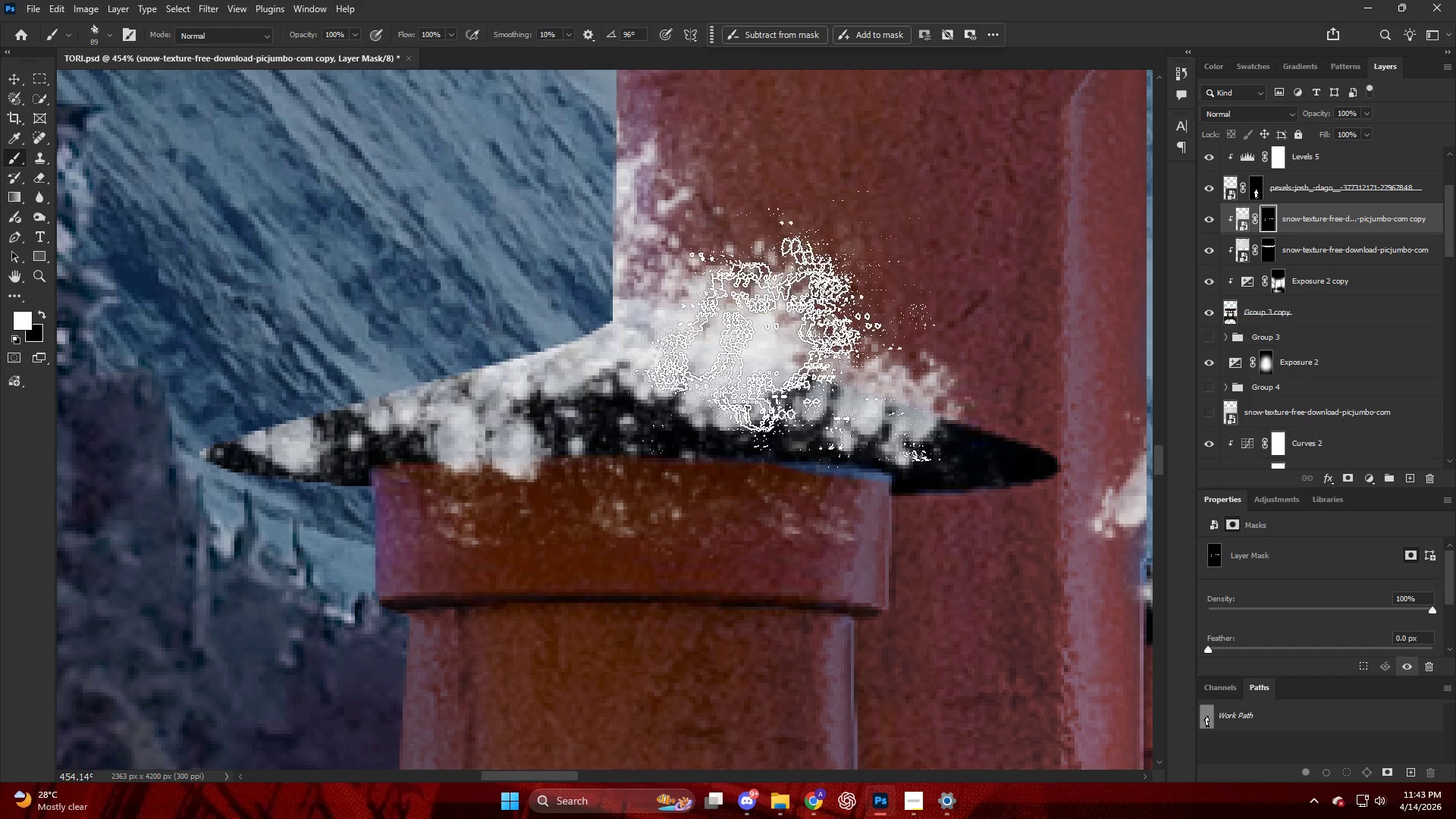 
left_click_drag(start_coordinate=[835, 351], to_coordinate=[877, 366])
 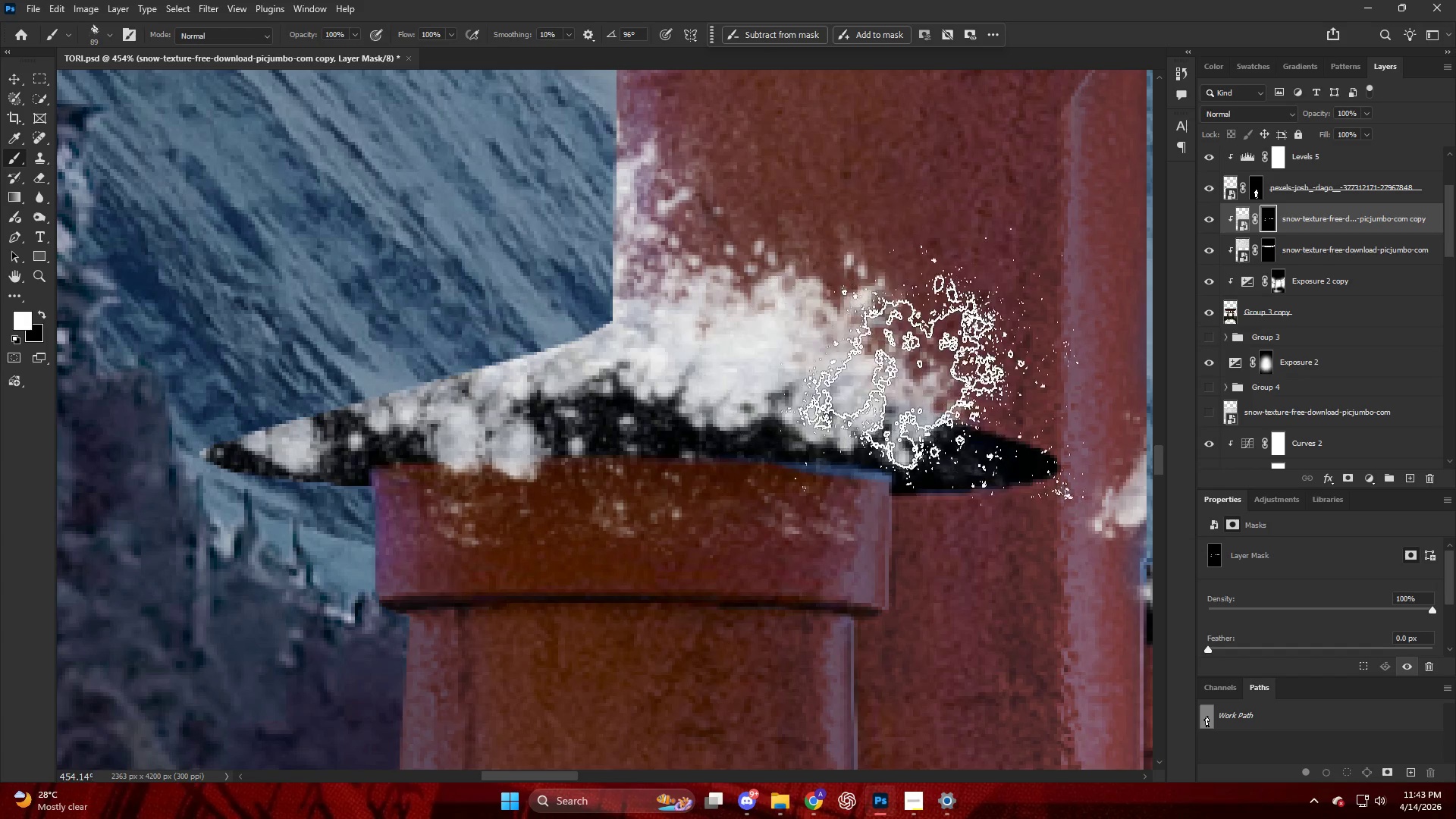 
left_click_drag(start_coordinate=[922, 373], to_coordinate=[937, 375])
 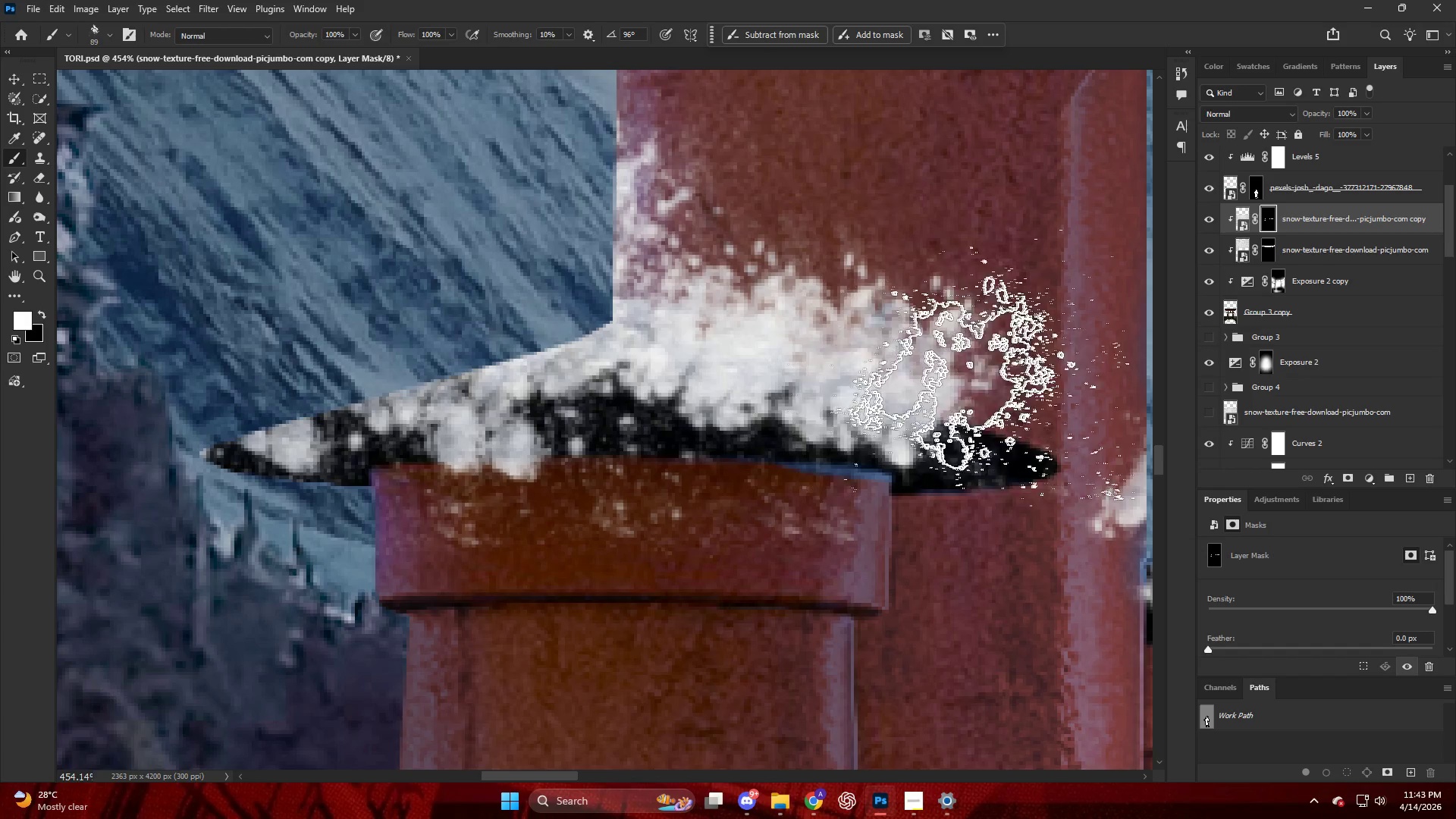 
left_click_drag(start_coordinate=[975, 375], to_coordinate=[984, 378])
 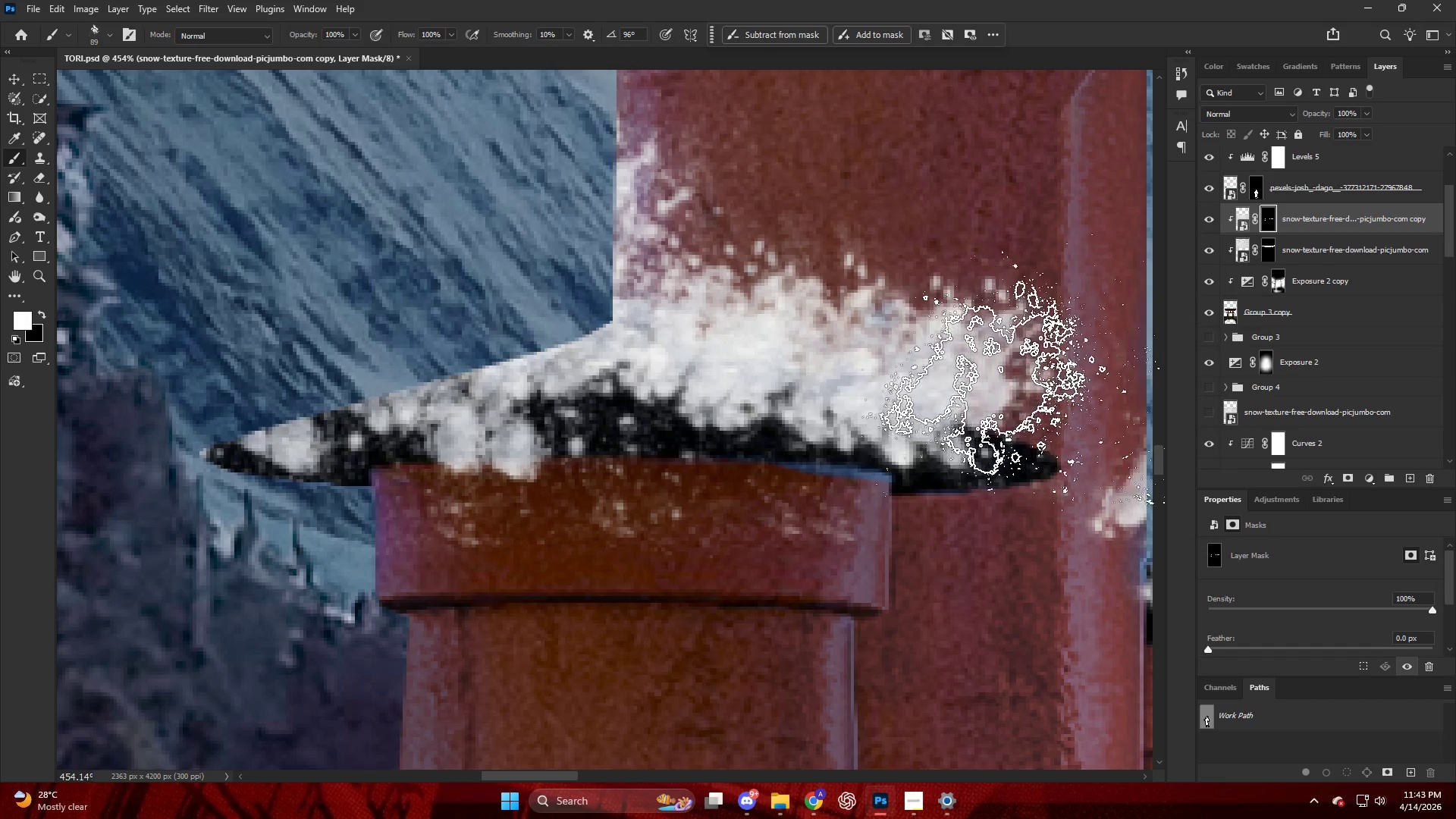 
left_click_drag(start_coordinate=[1006, 380], to_coordinate=[977, 381])
 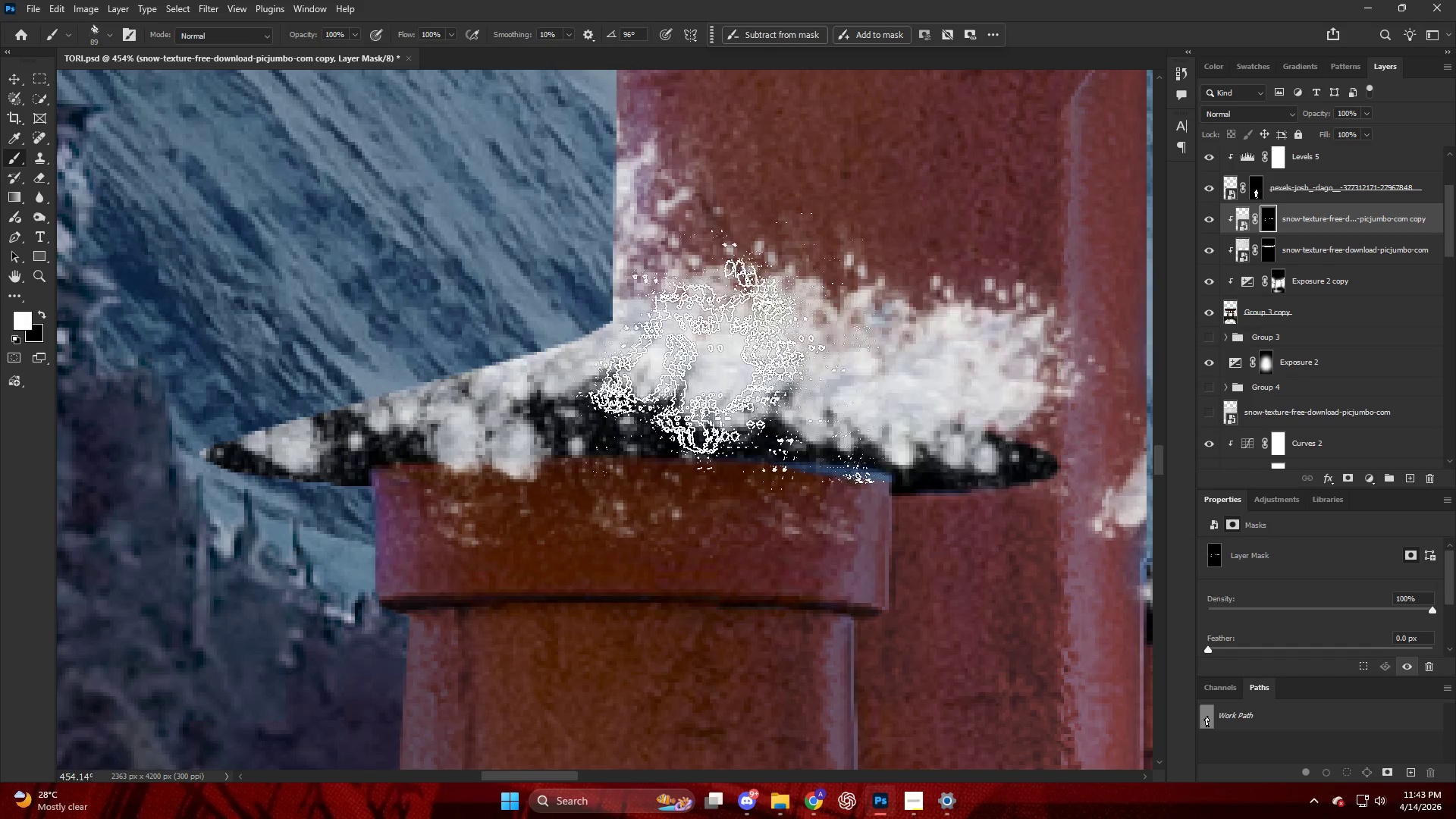 
left_click_drag(start_coordinate=[700, 359], to_coordinate=[673, 357])
 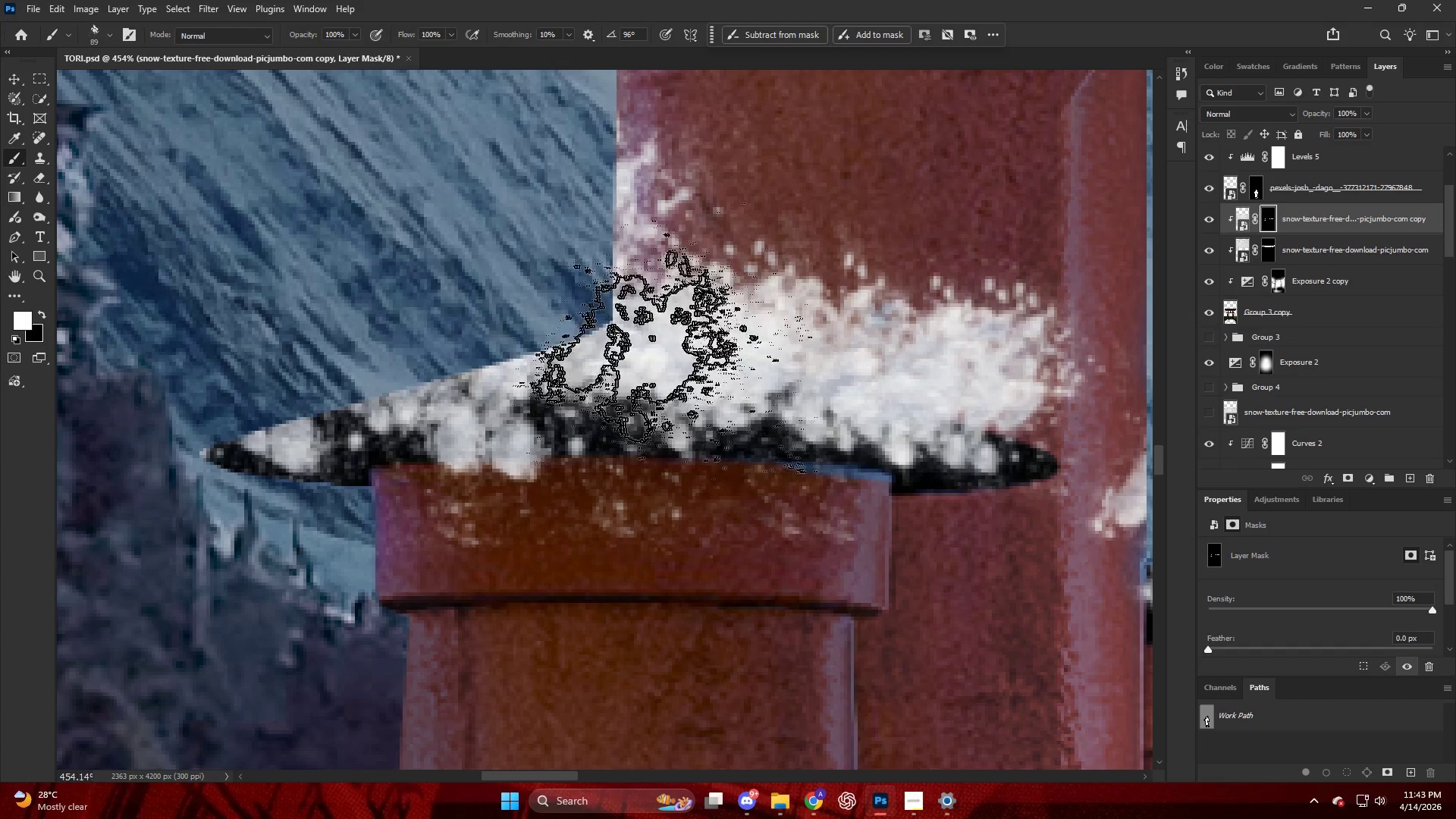 
left_click_drag(start_coordinate=[652, 349], to_coordinate=[642, 344])
 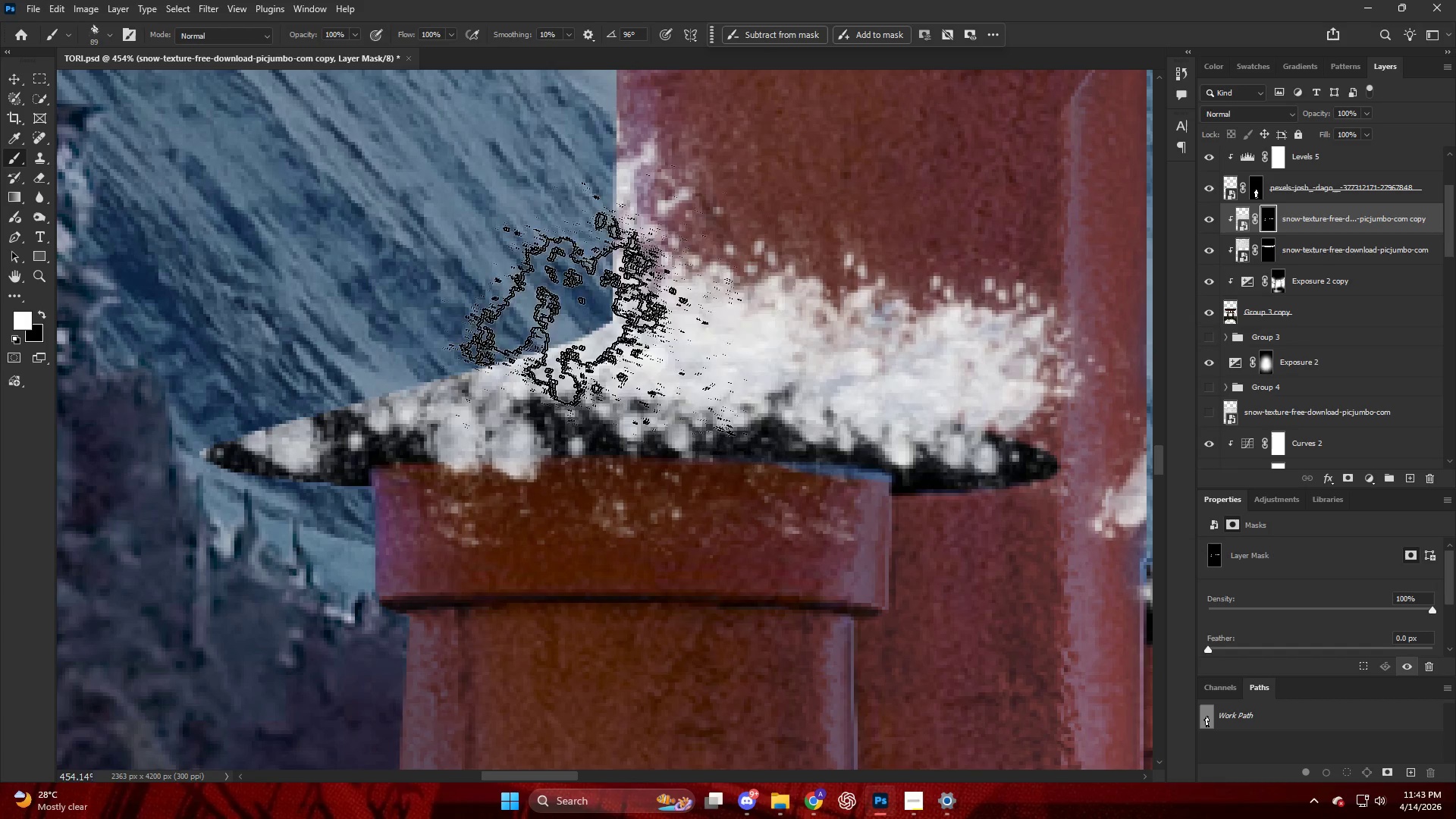 
left_click_drag(start_coordinate=[585, 310], to_coordinate=[607, 310])
 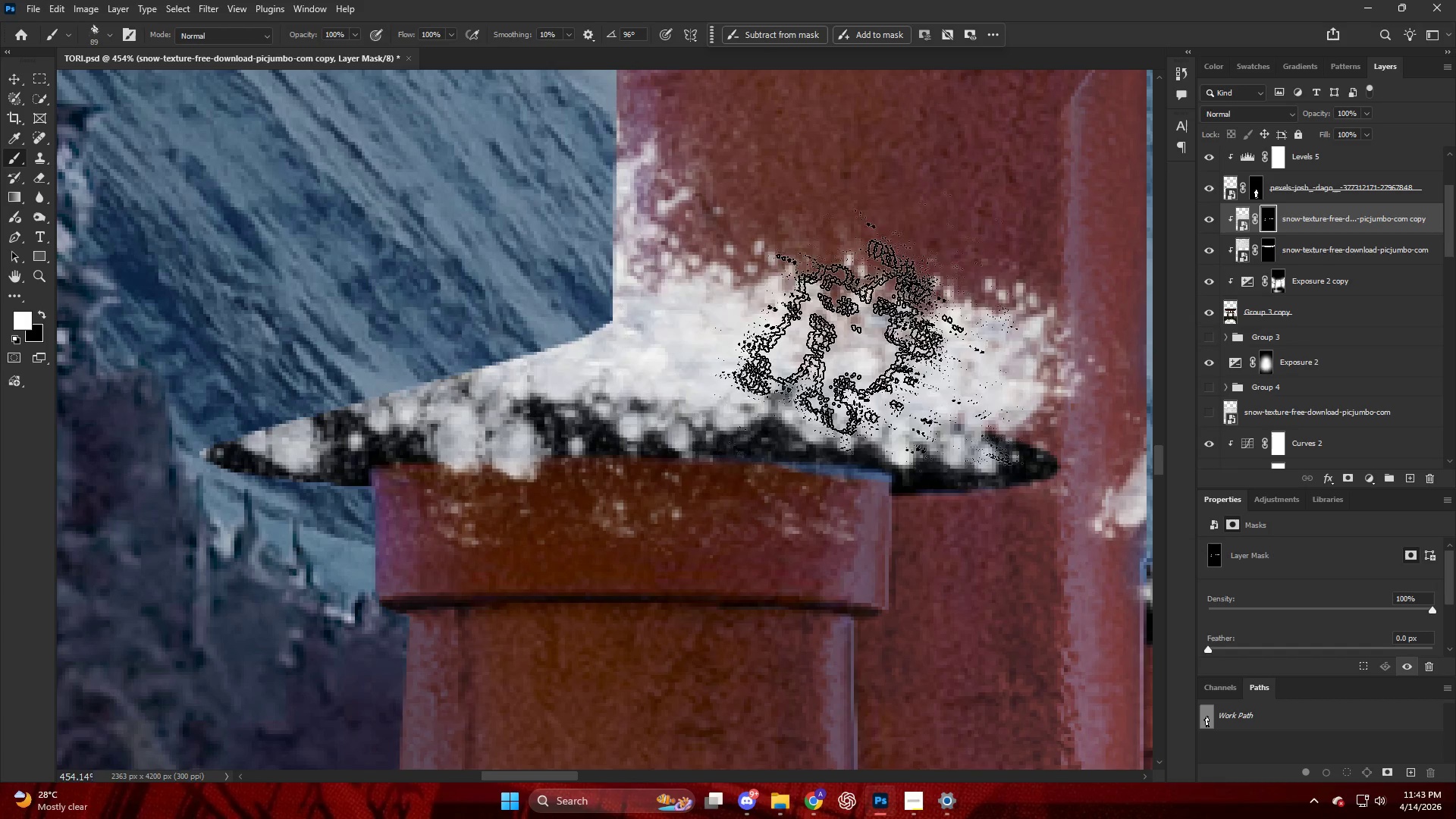 
left_click_drag(start_coordinate=[852, 335], to_coordinate=[883, 347])
 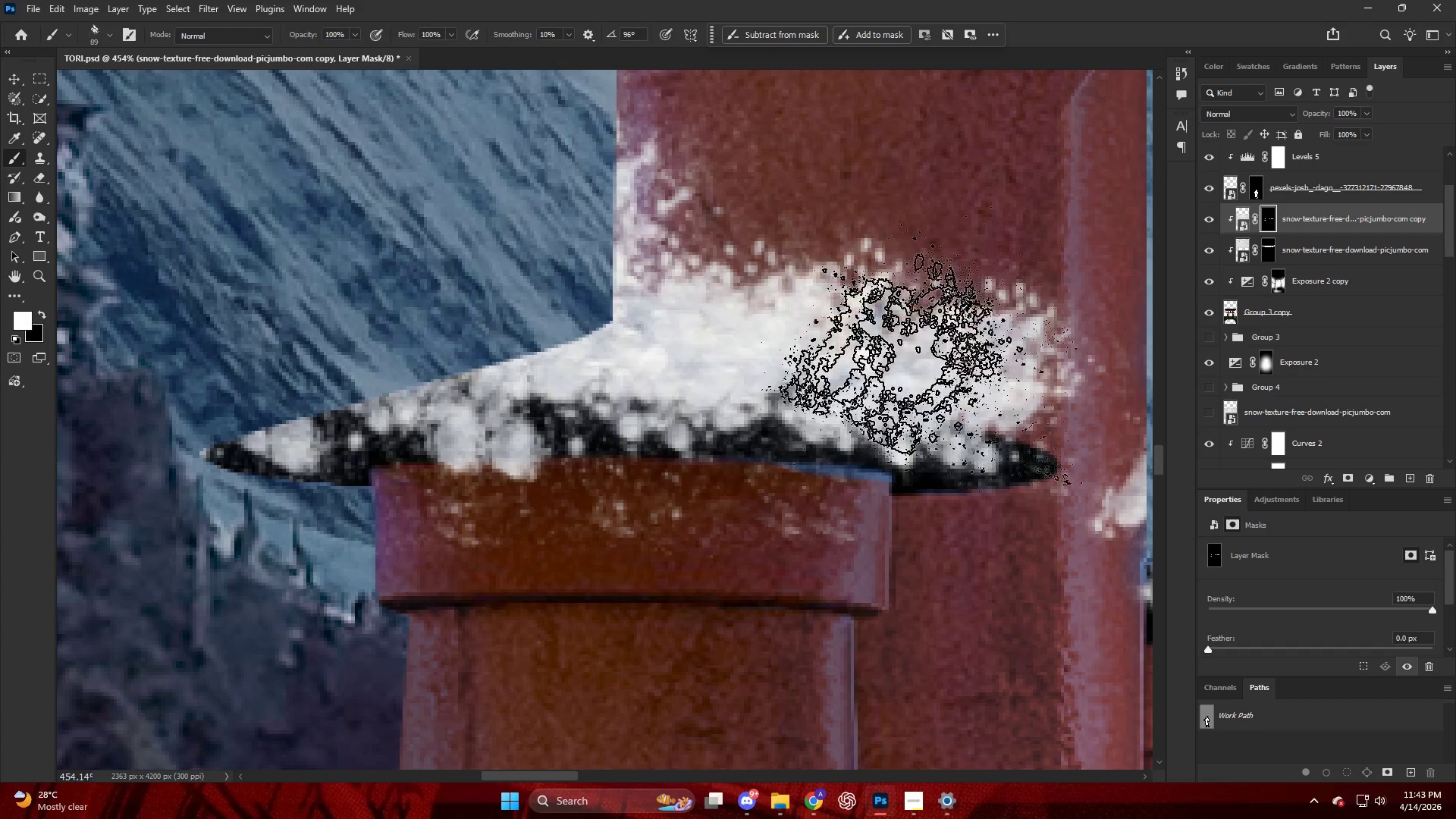 
left_click_drag(start_coordinate=[940, 369], to_coordinate=[954, 375])
 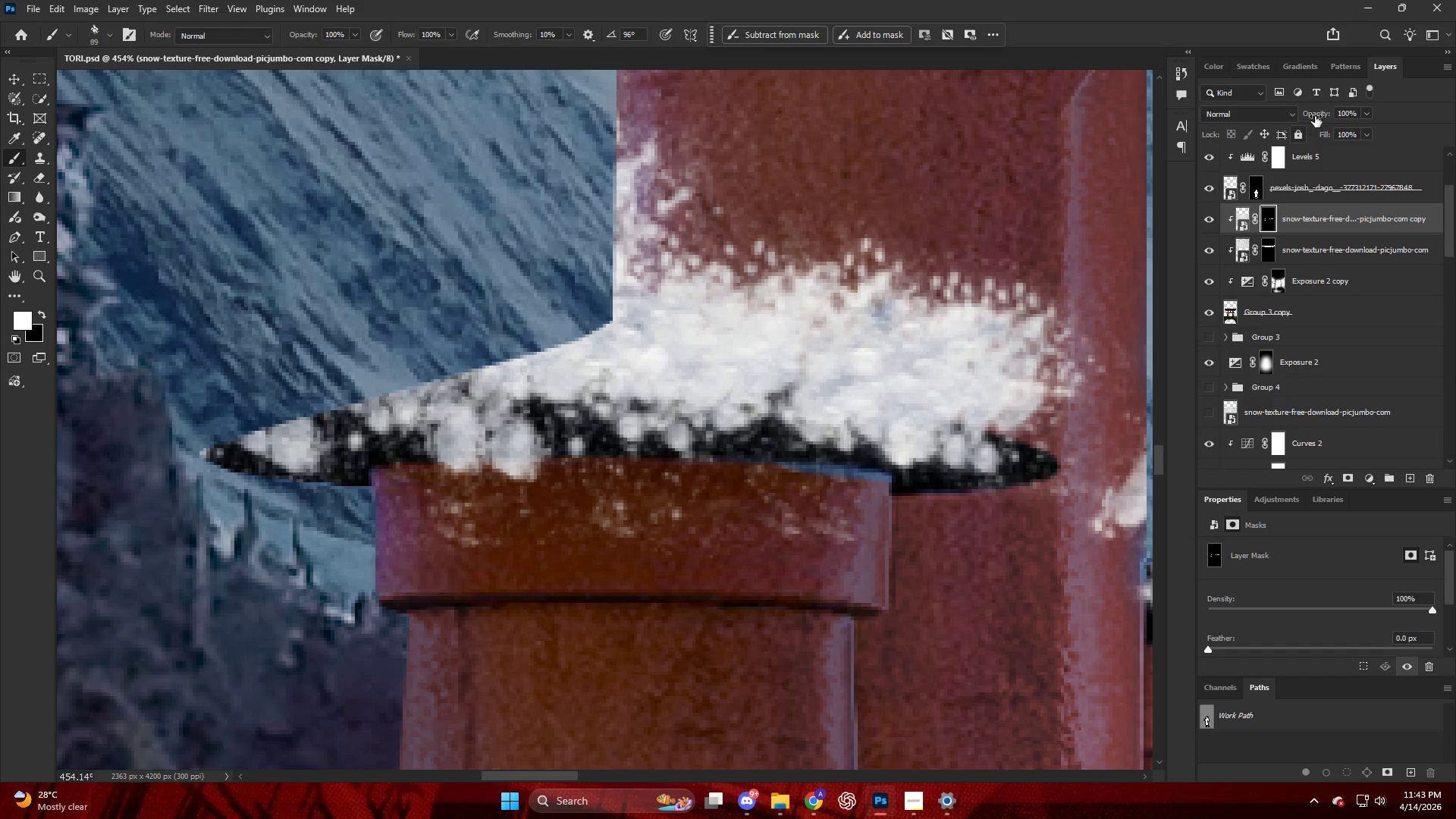 
left_click_drag(start_coordinate=[1315, 109], to_coordinate=[1252, 110])
 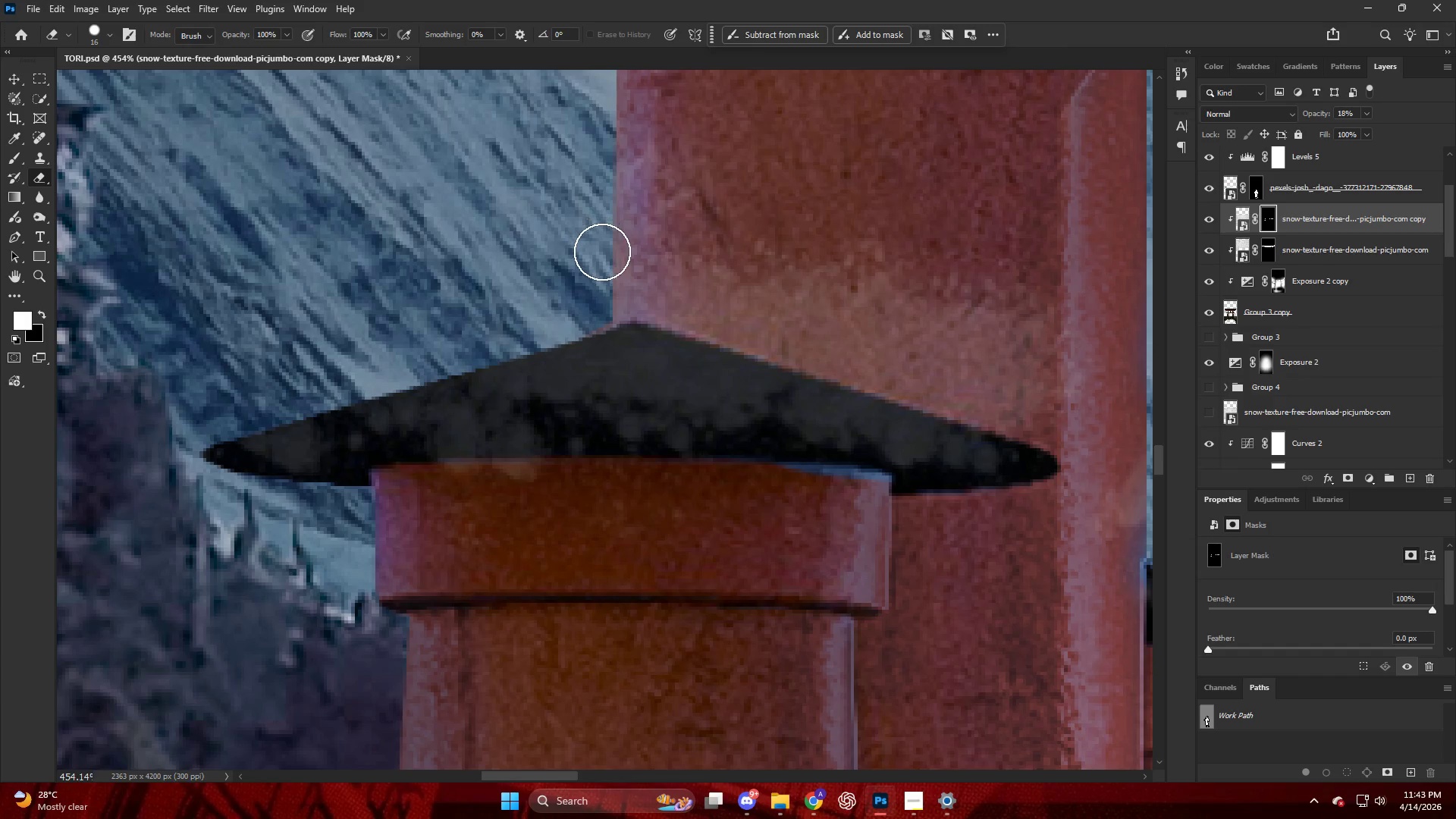 
key(Alt+AltLeft)
 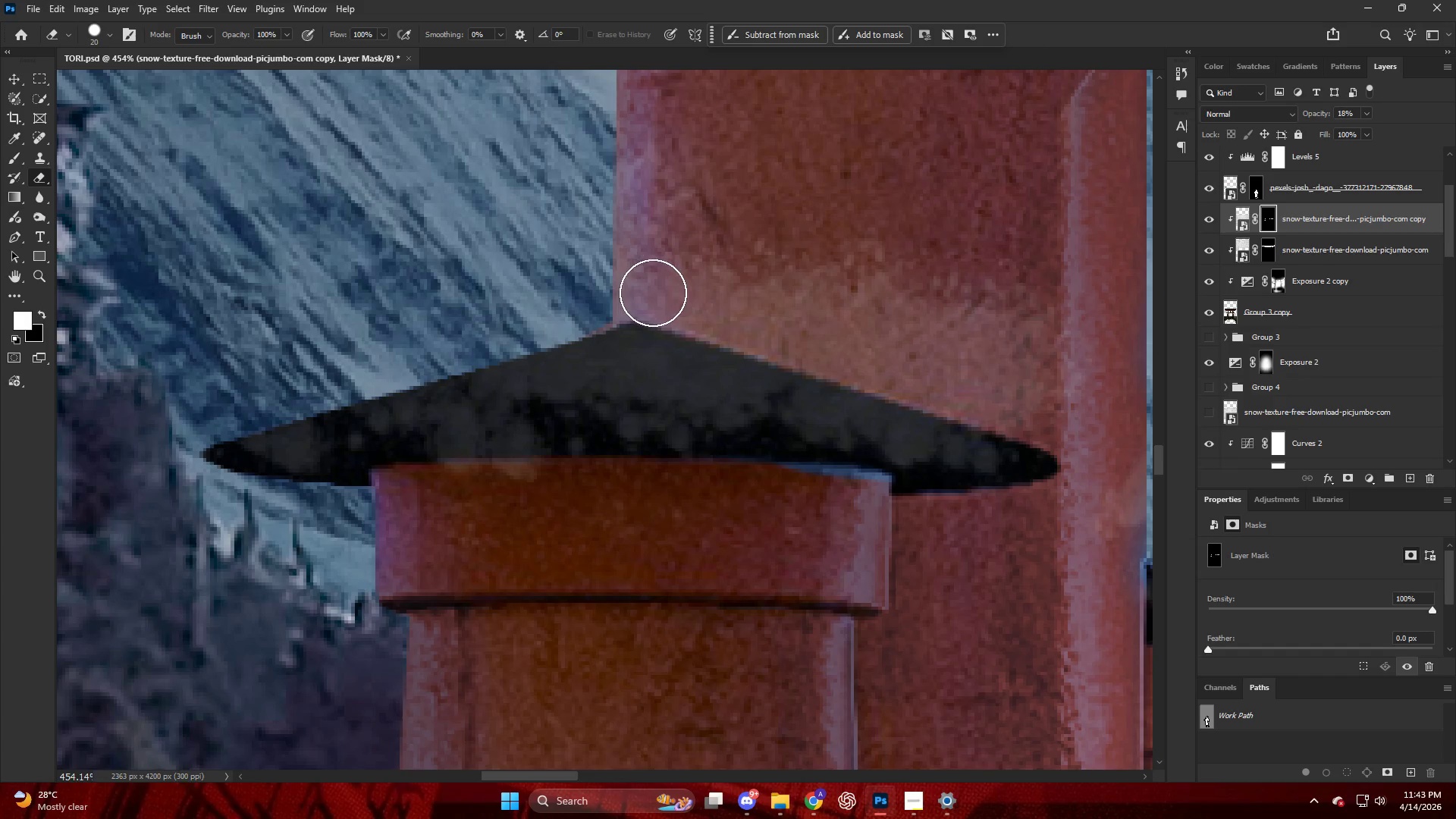 
left_click([660, 293])
 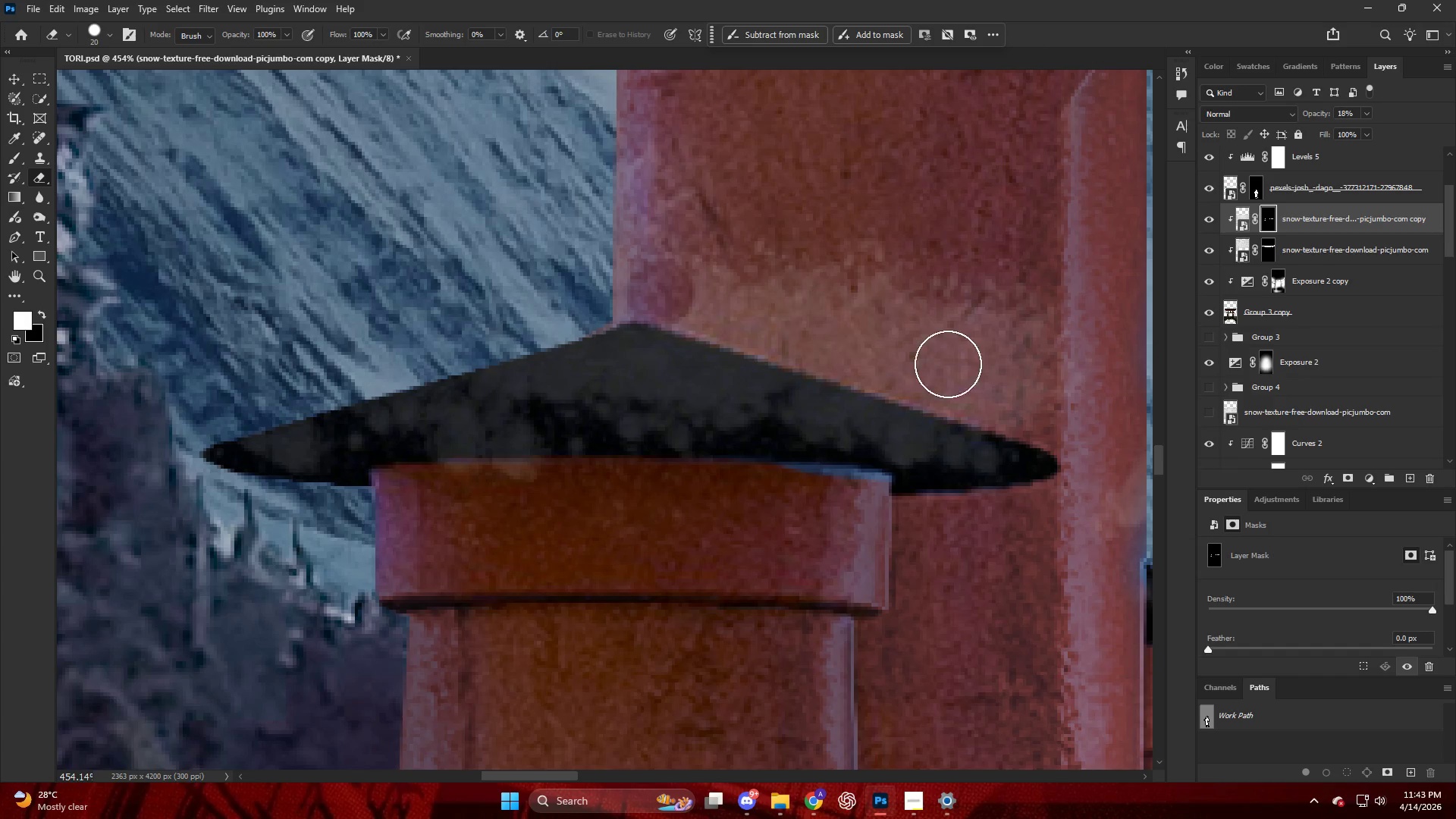 
hold_key(key=ShiftLeft, duration=0.73)
 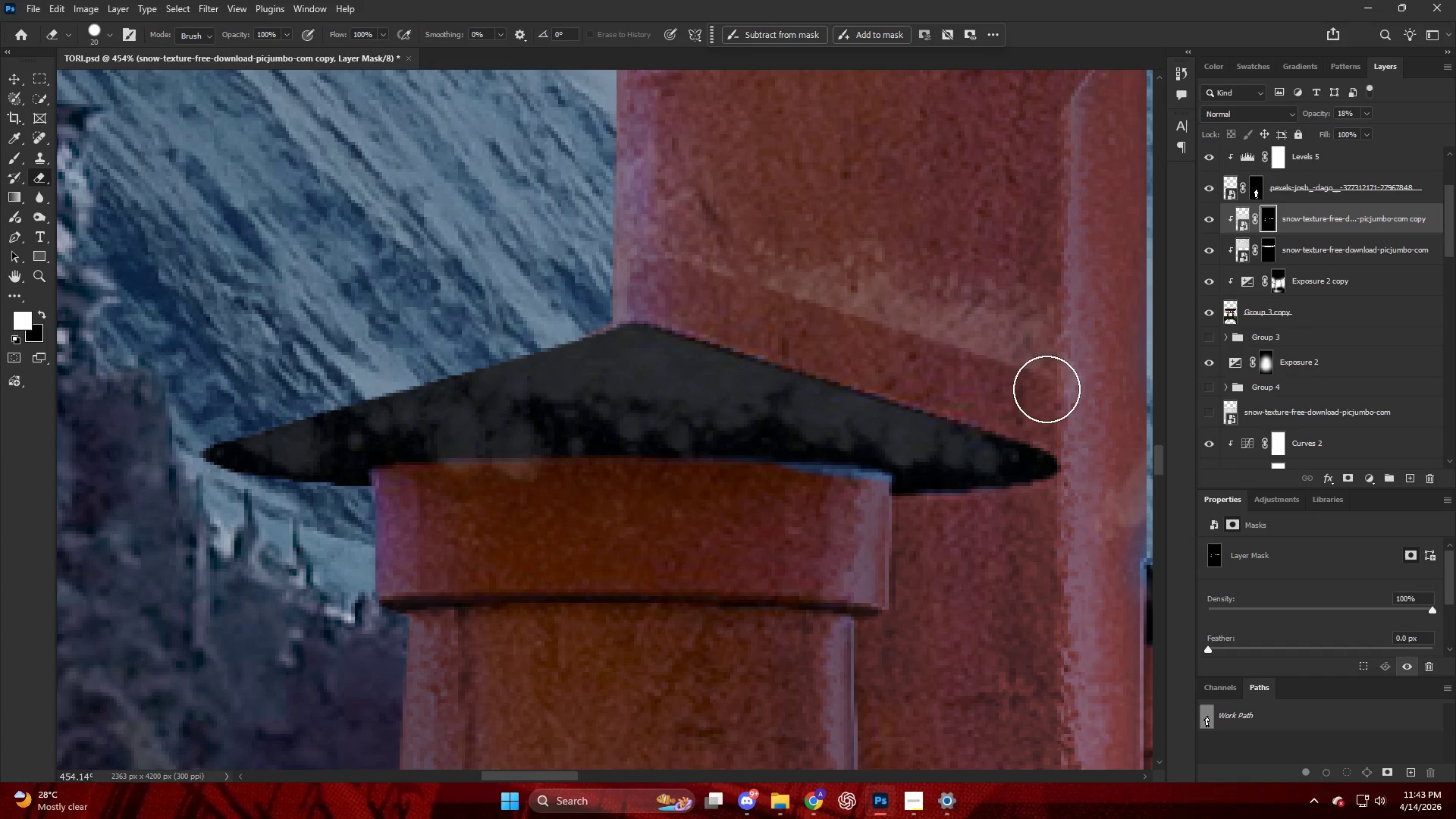 
key(Control+ControlLeft)
 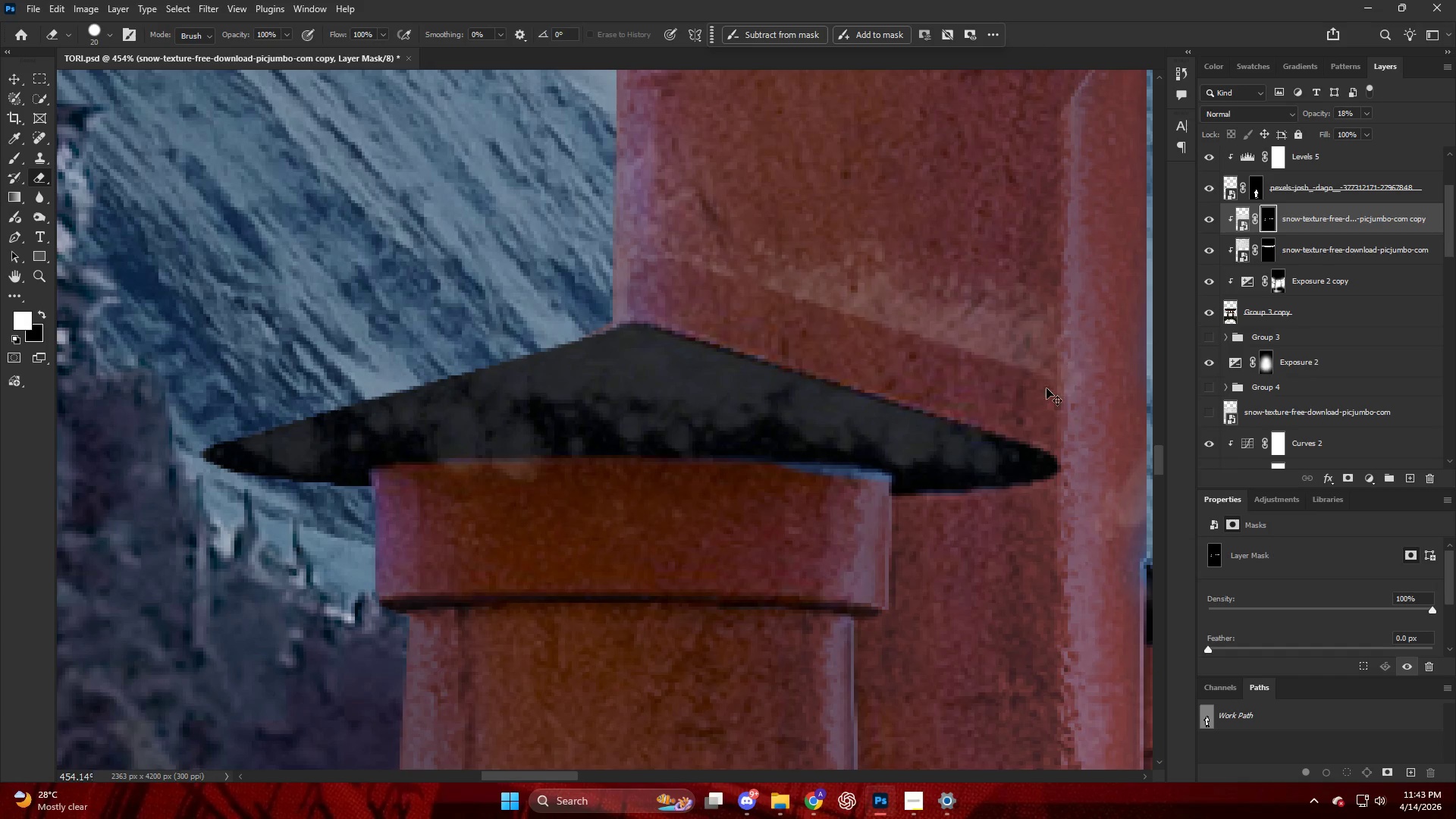 
key(Control+Z)
 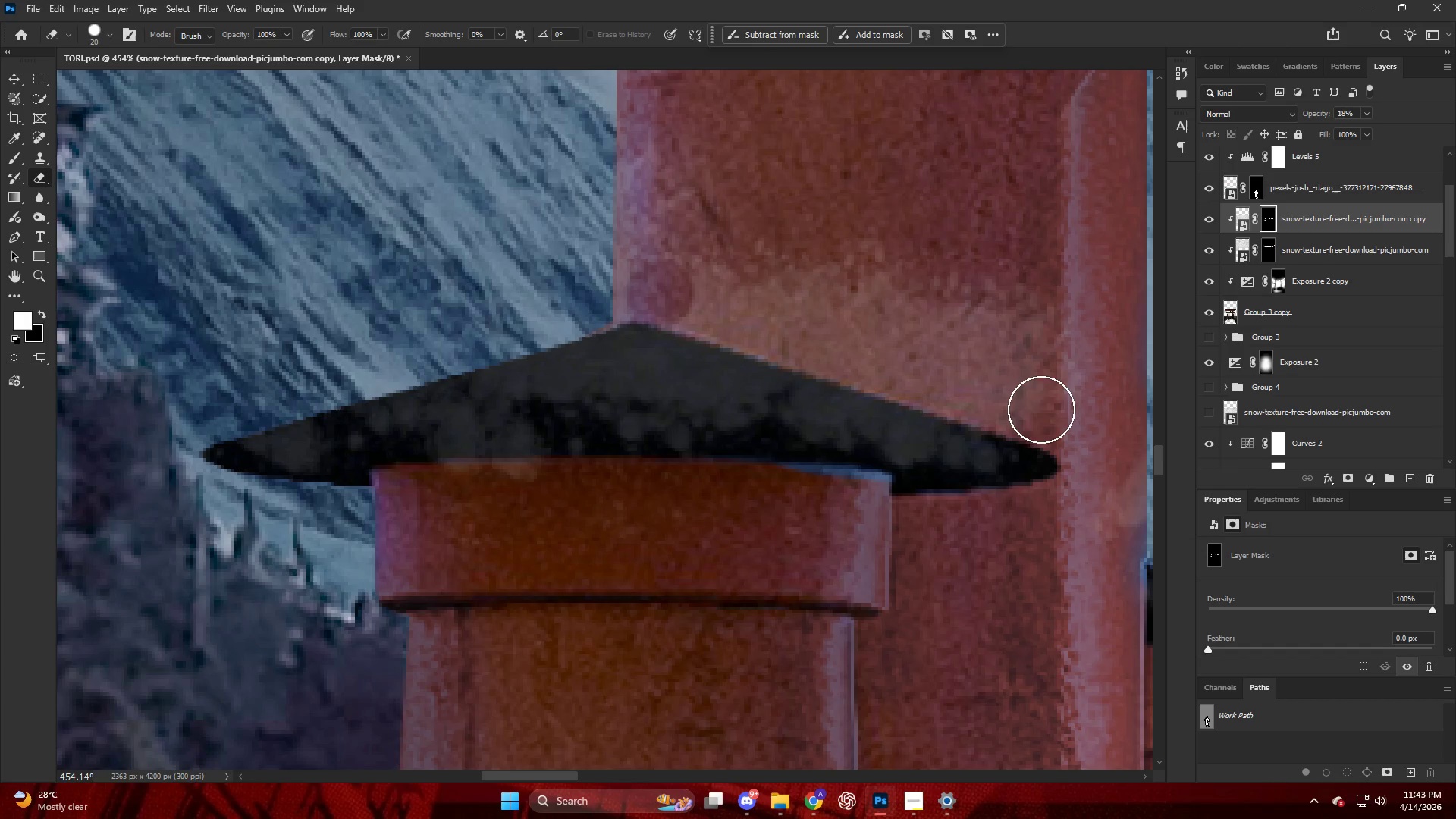 
left_click([1041, 410])
 